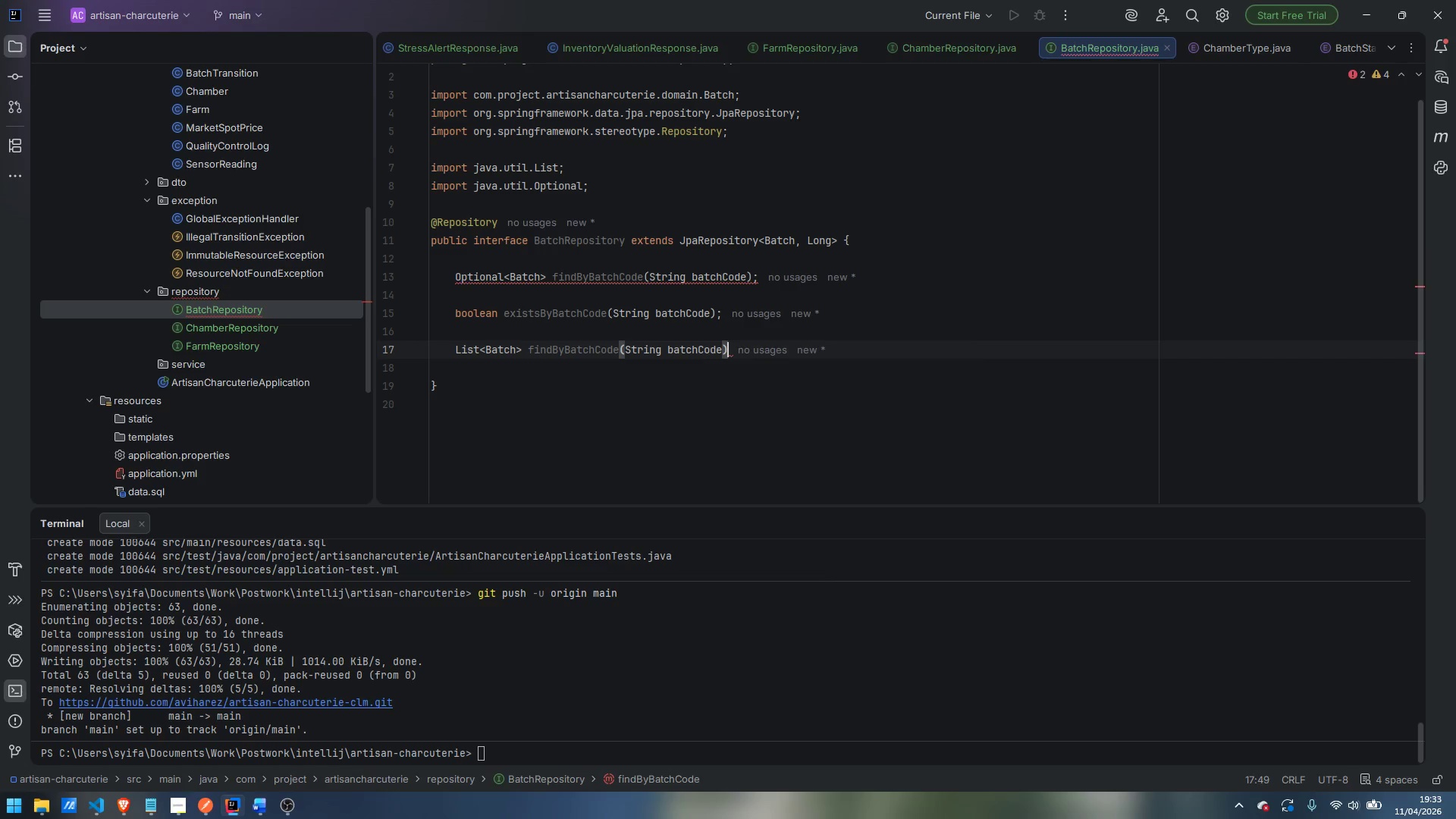 
 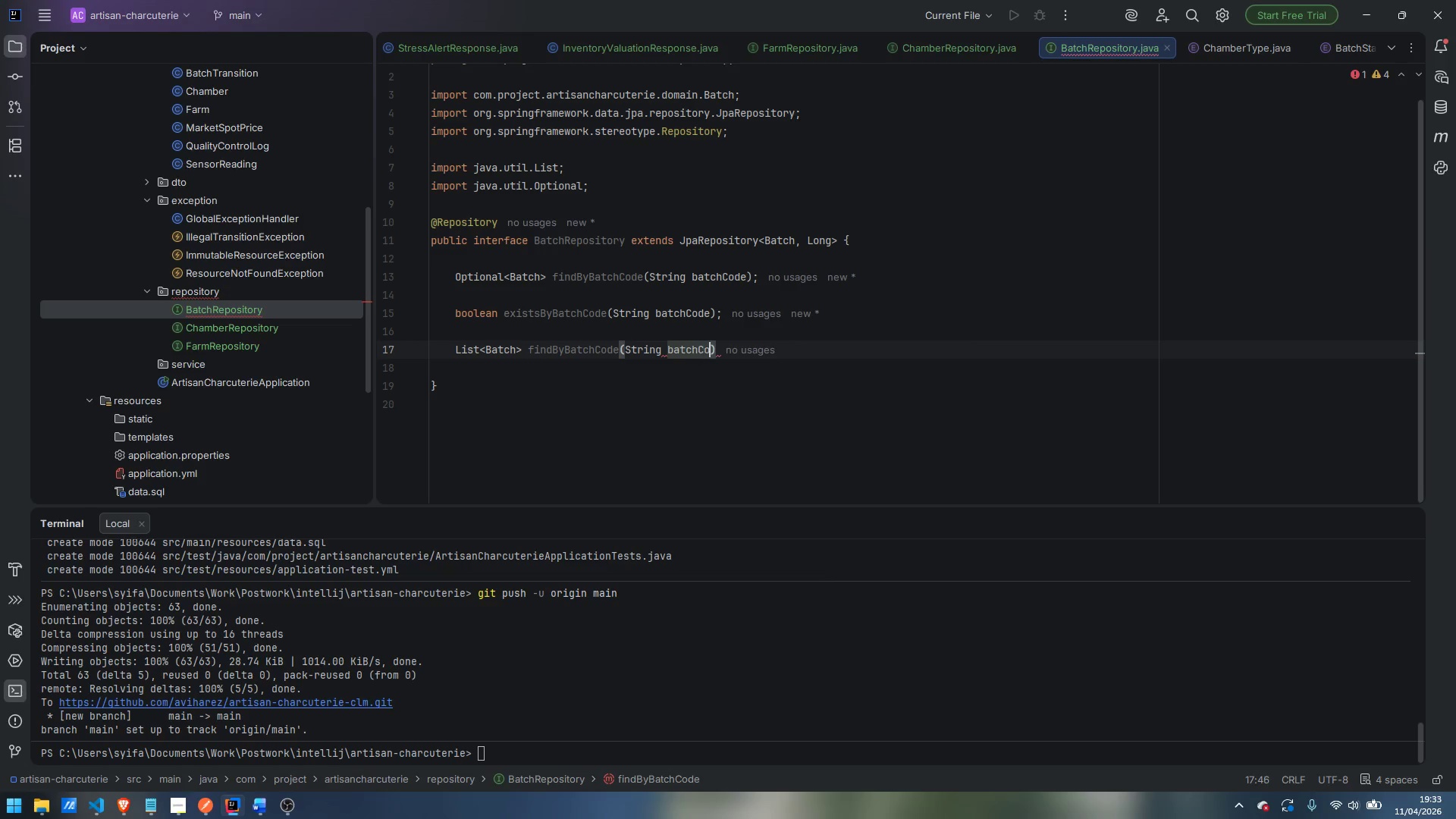 
key(ArrowRight)
 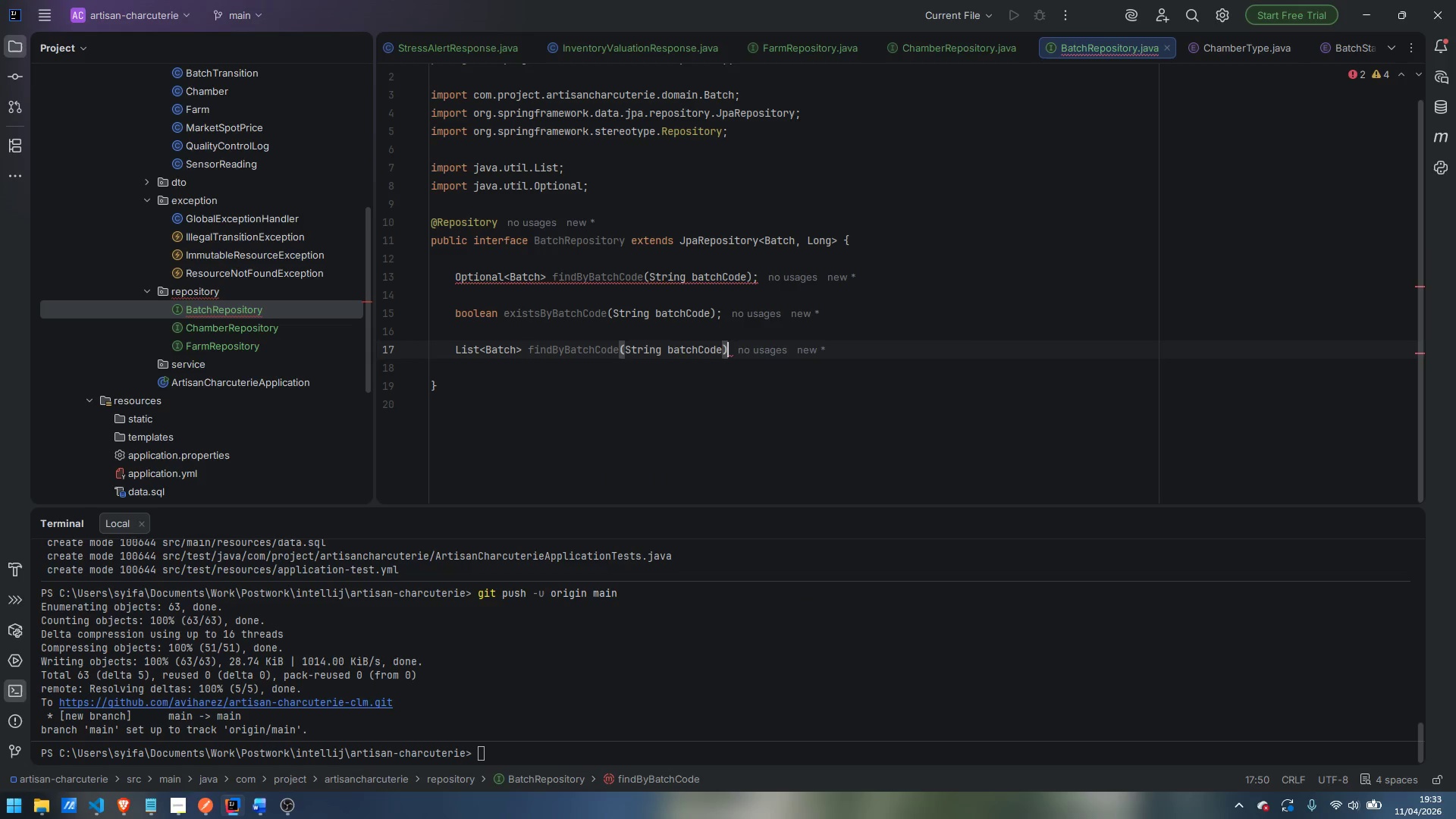 
key(Semicolon)
 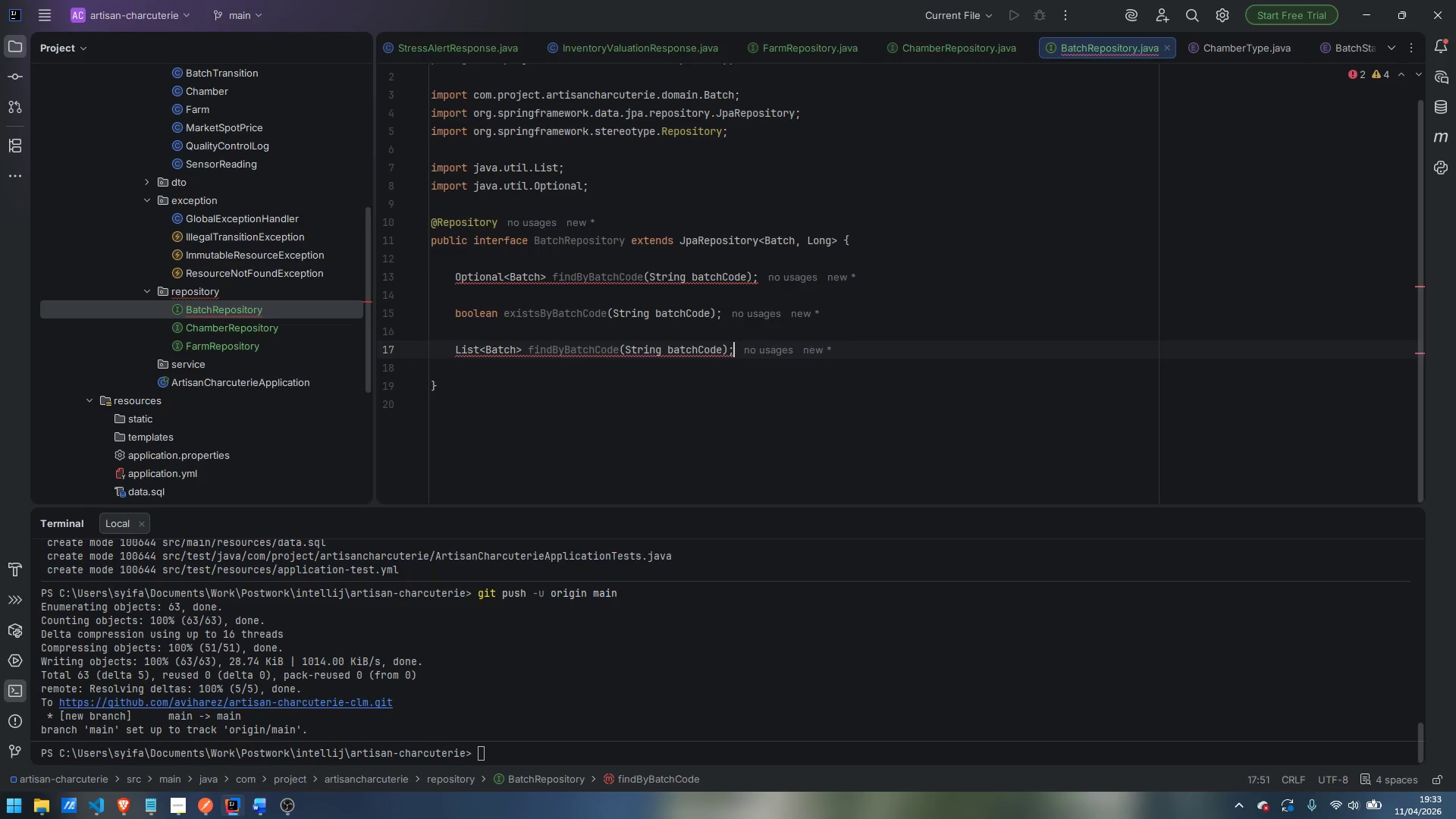 
key(Enter)
 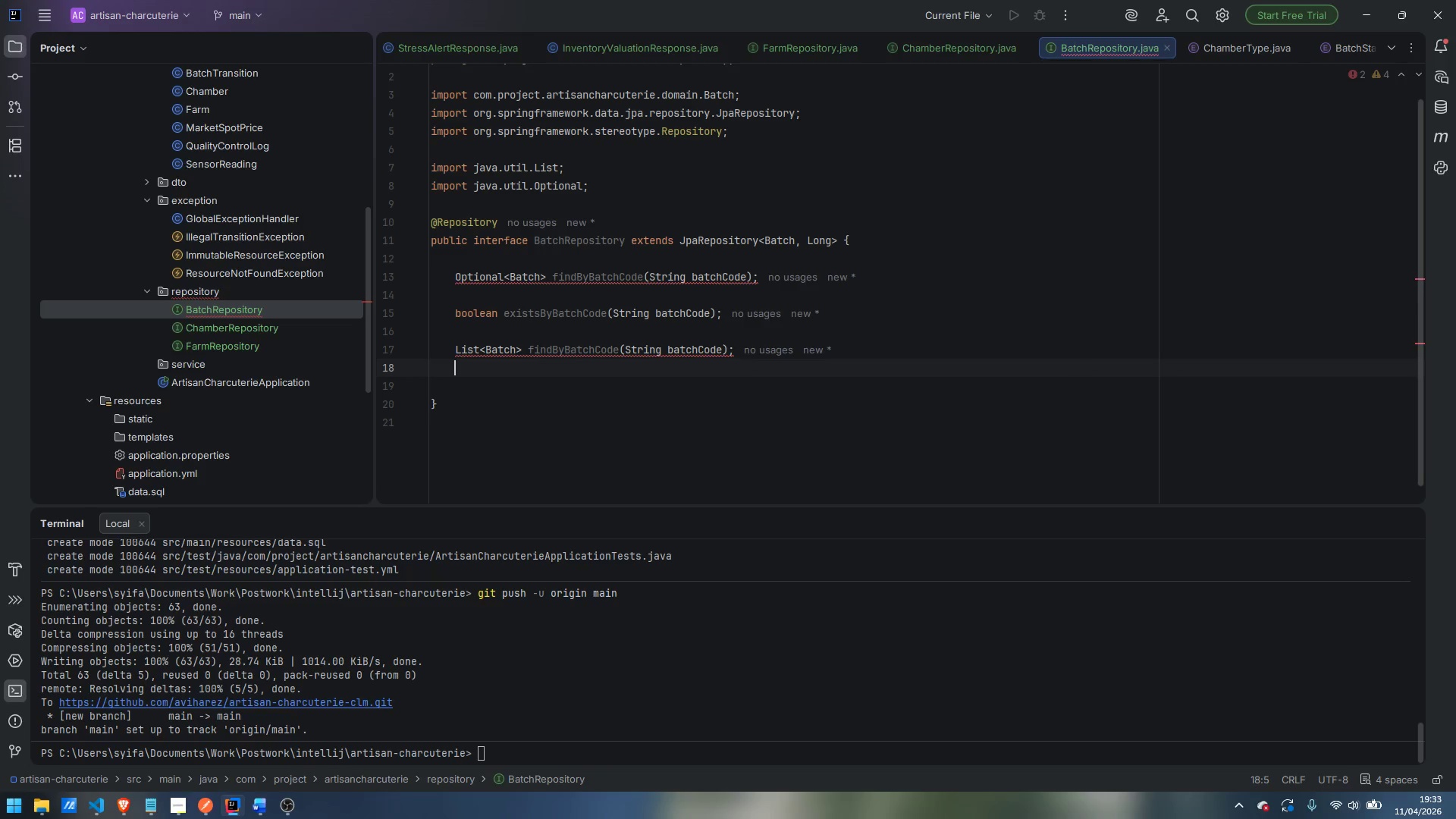 
key(Enter)
 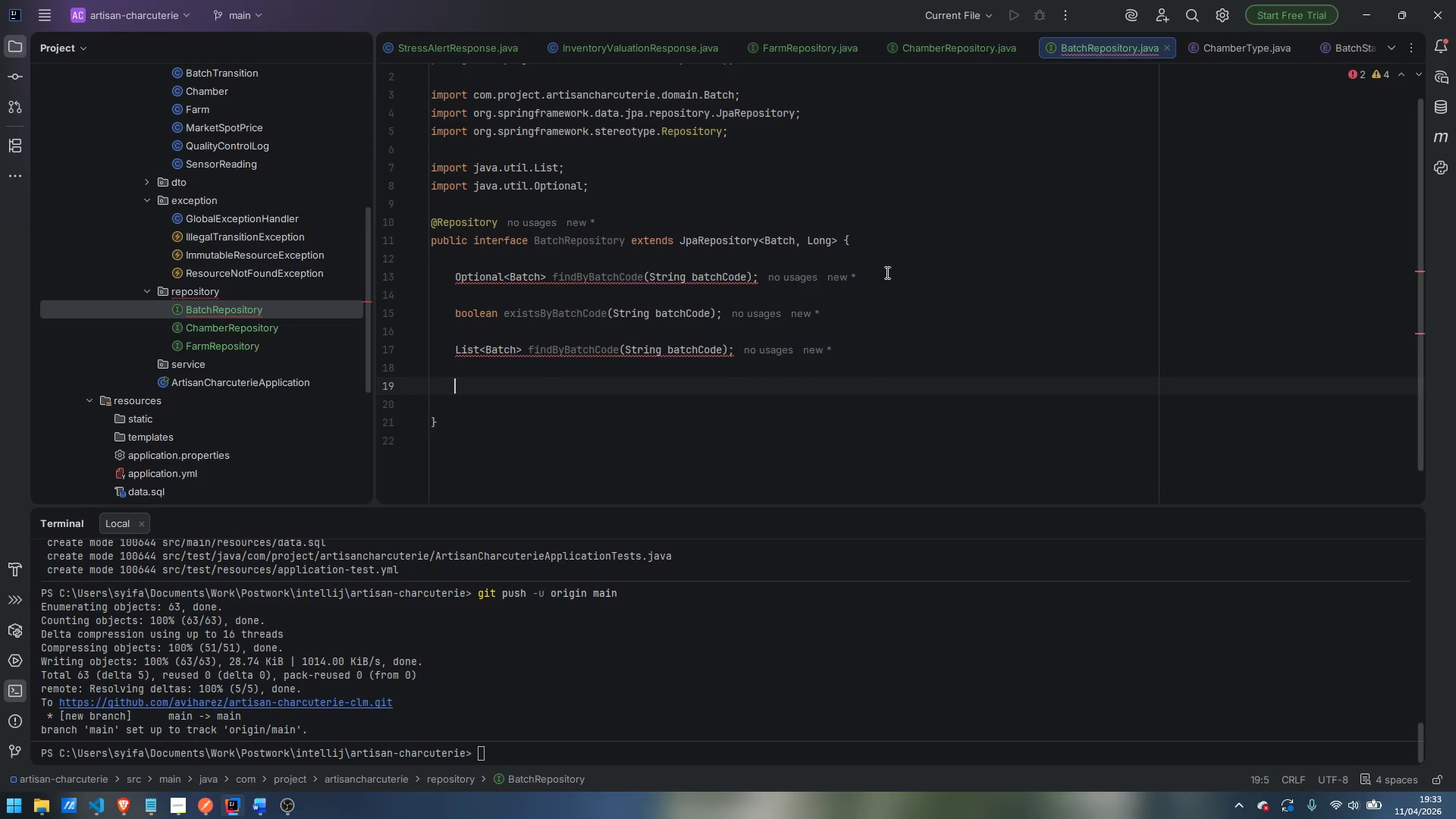 
mouse_move([670, 354])
 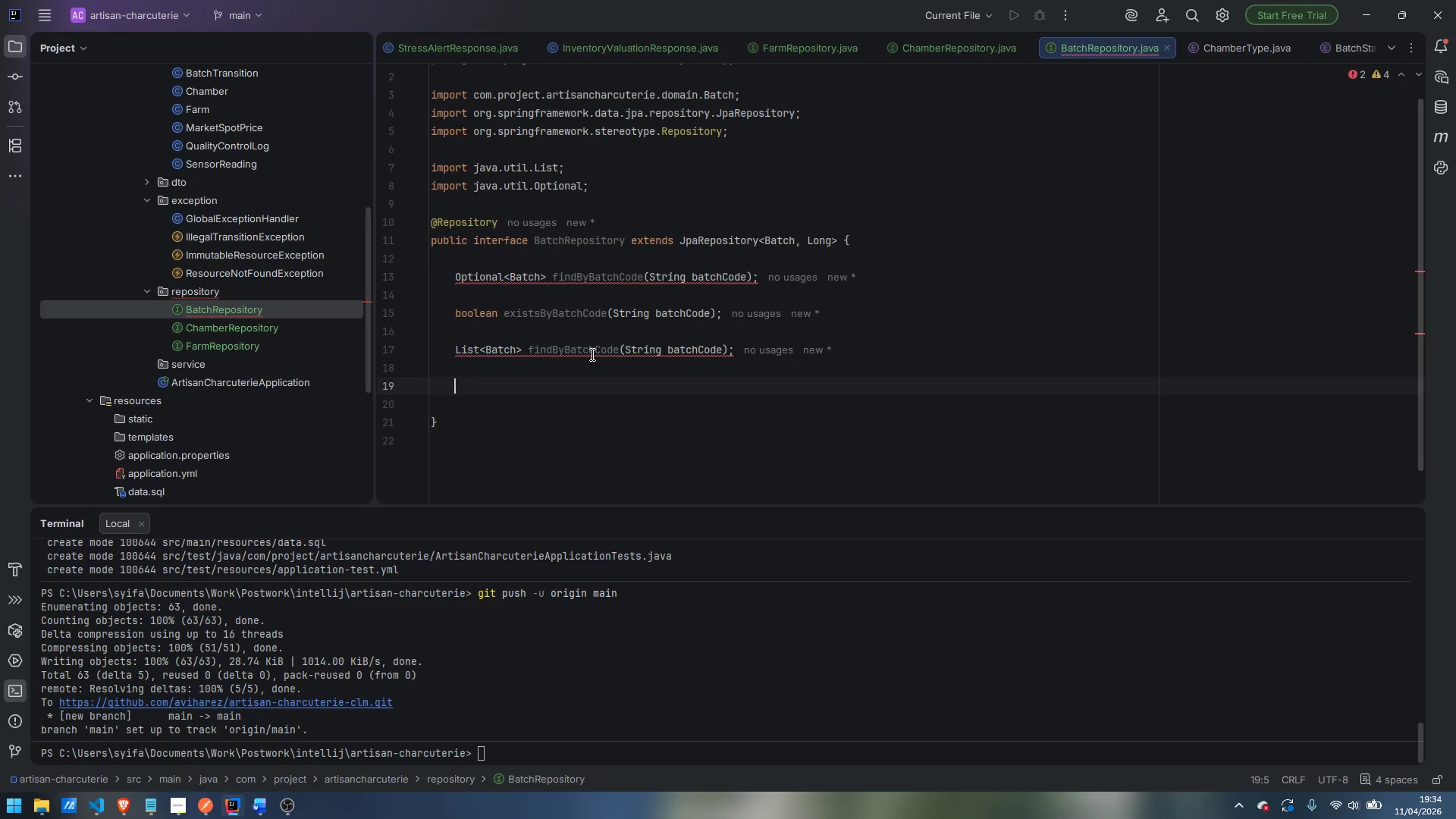 
double_click([591, 353])
 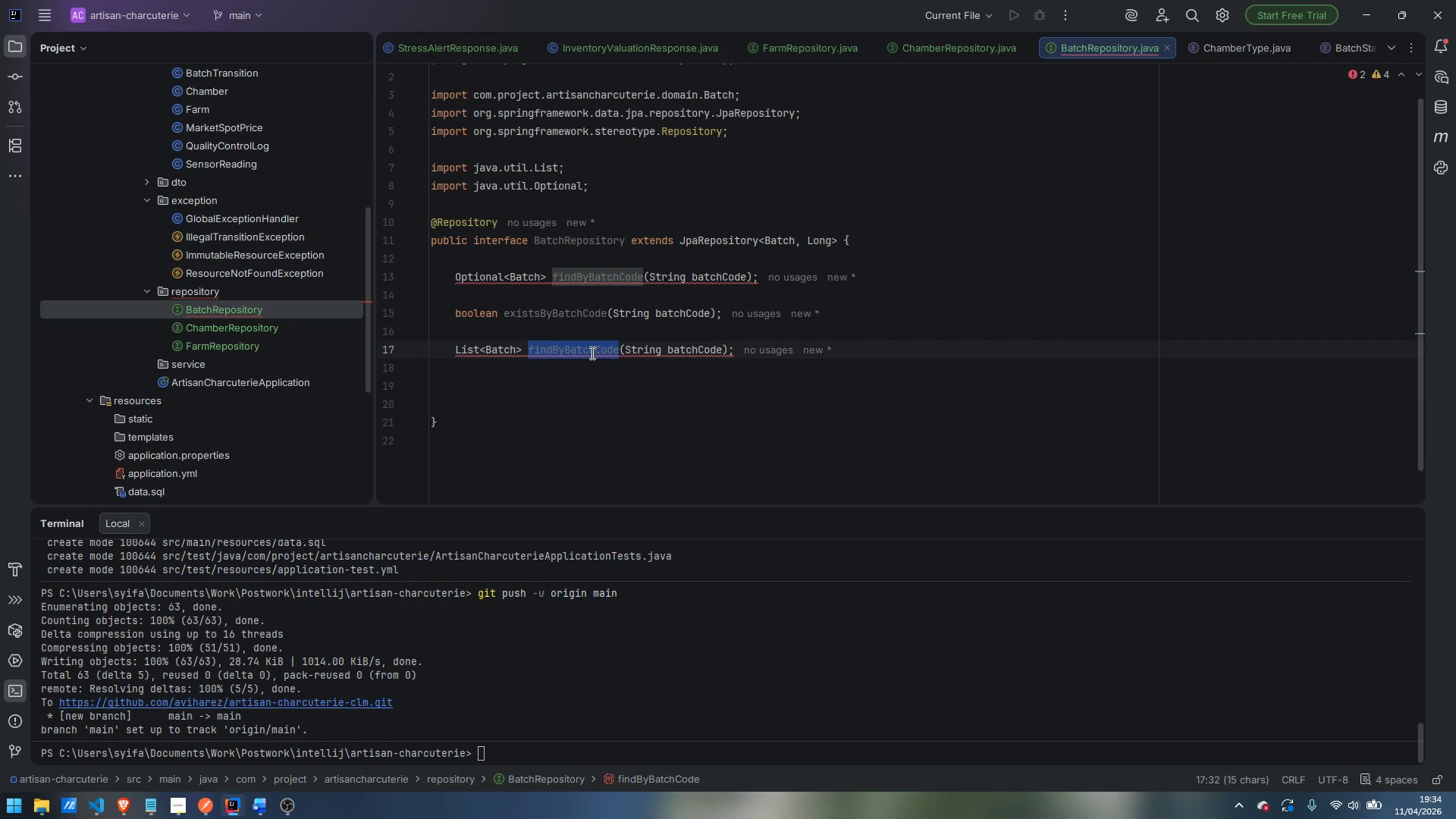 
type(findByCurrentStatus)
 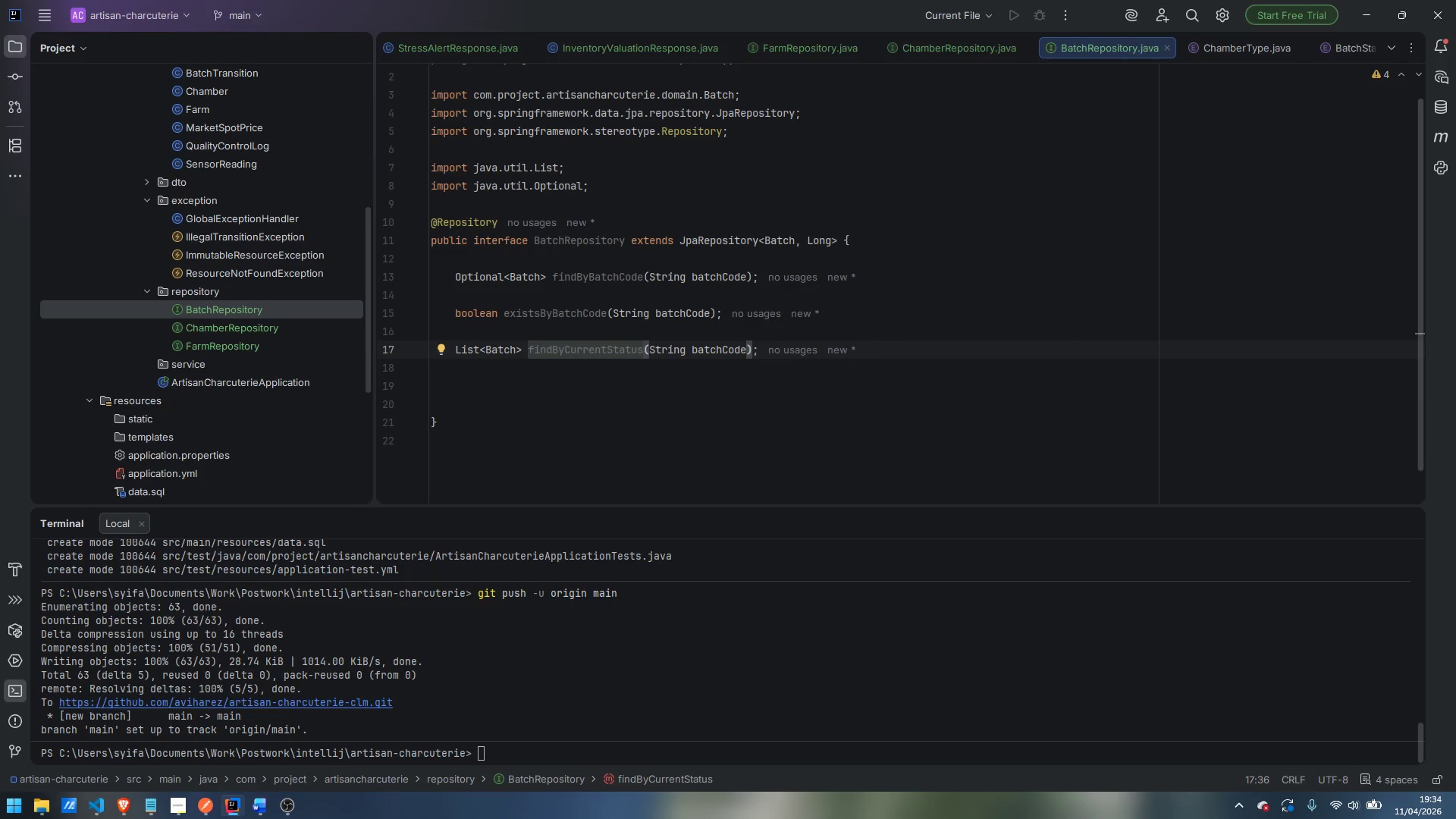 
key(ArrowRight)
 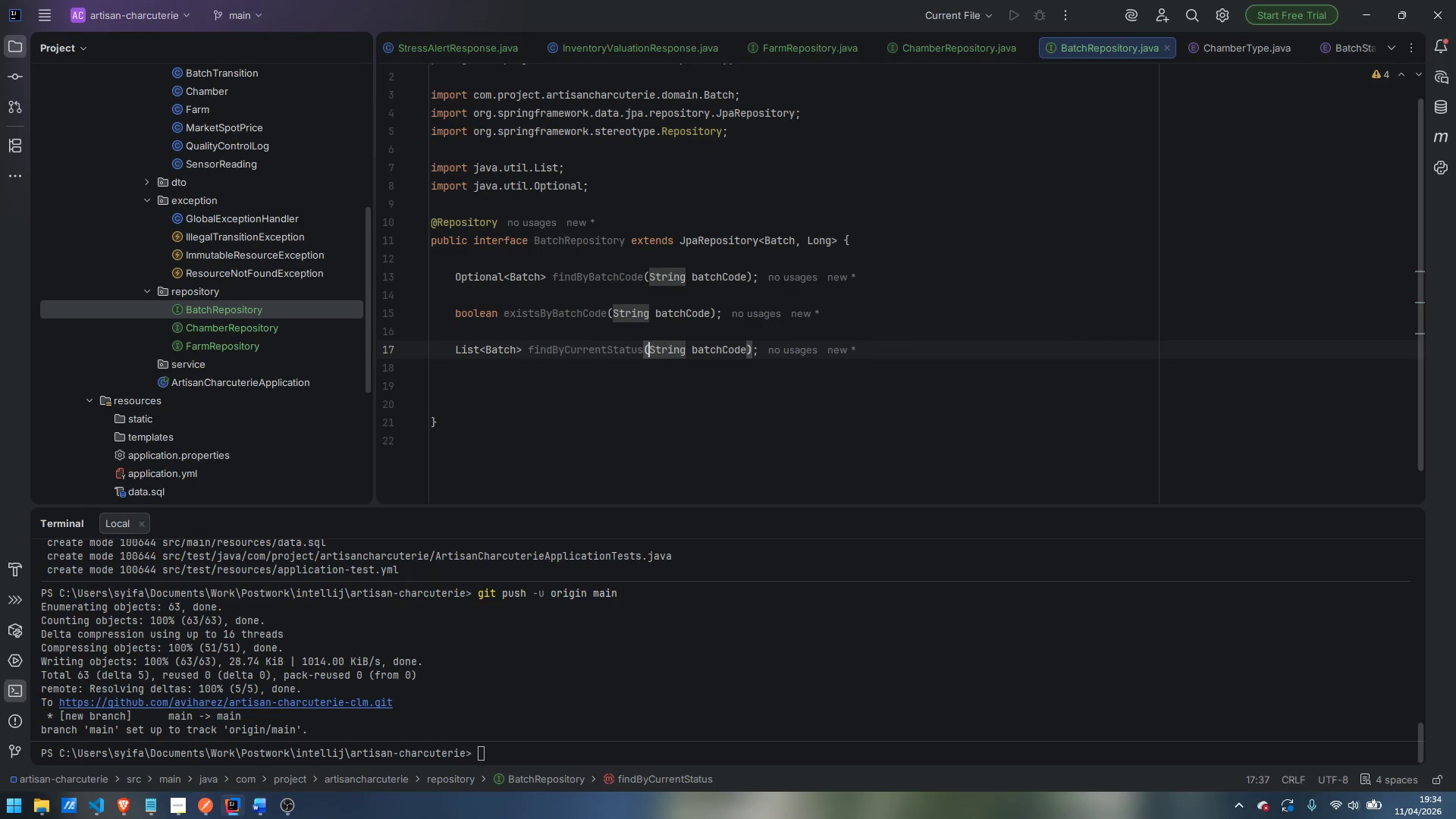 
hold_key(key=ControlLeft, duration=0.44)
 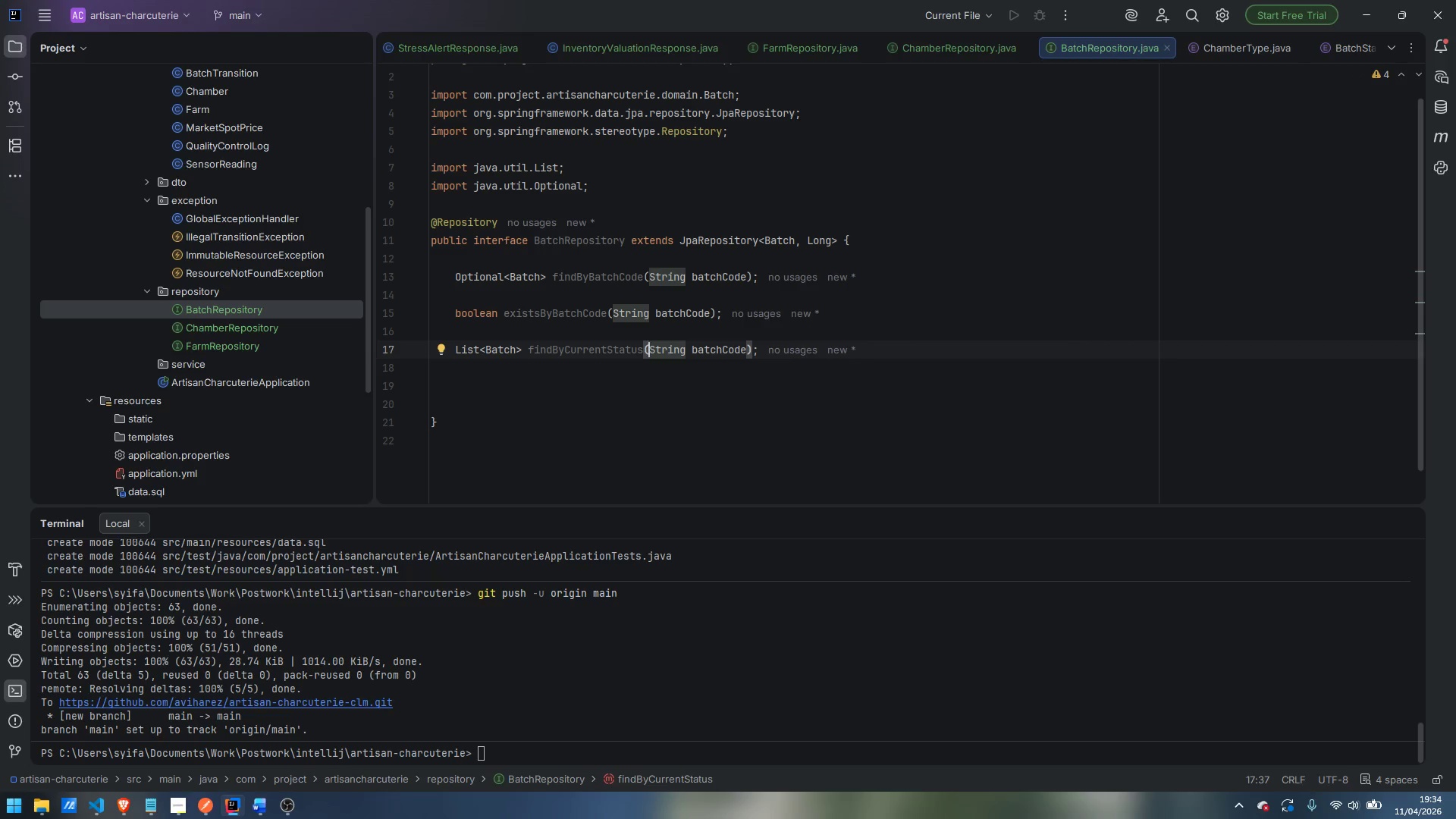 
hold_key(key=ShiftLeft, duration=0.45)
 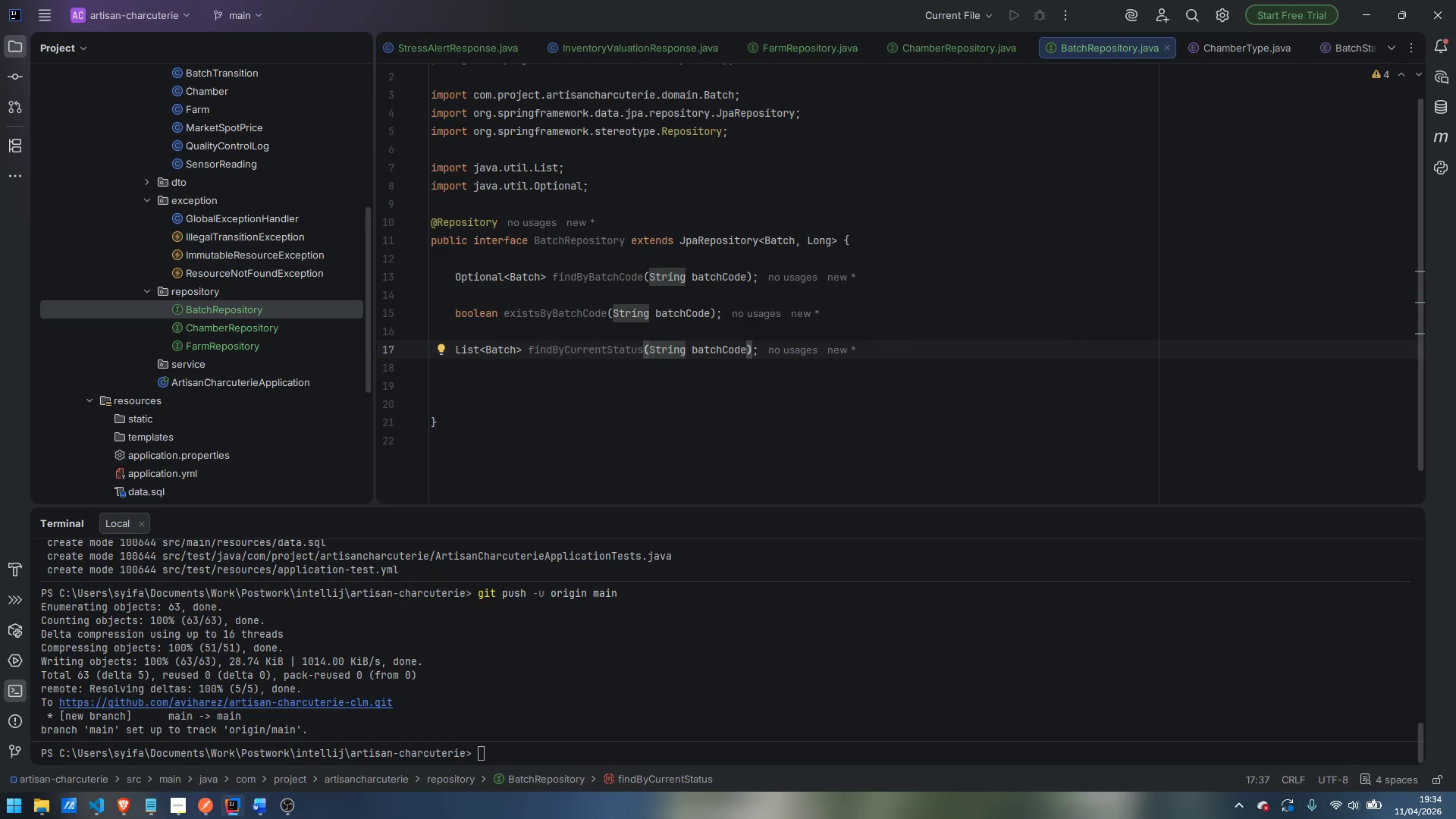 
key(Control+Shift+ArrowRight)
 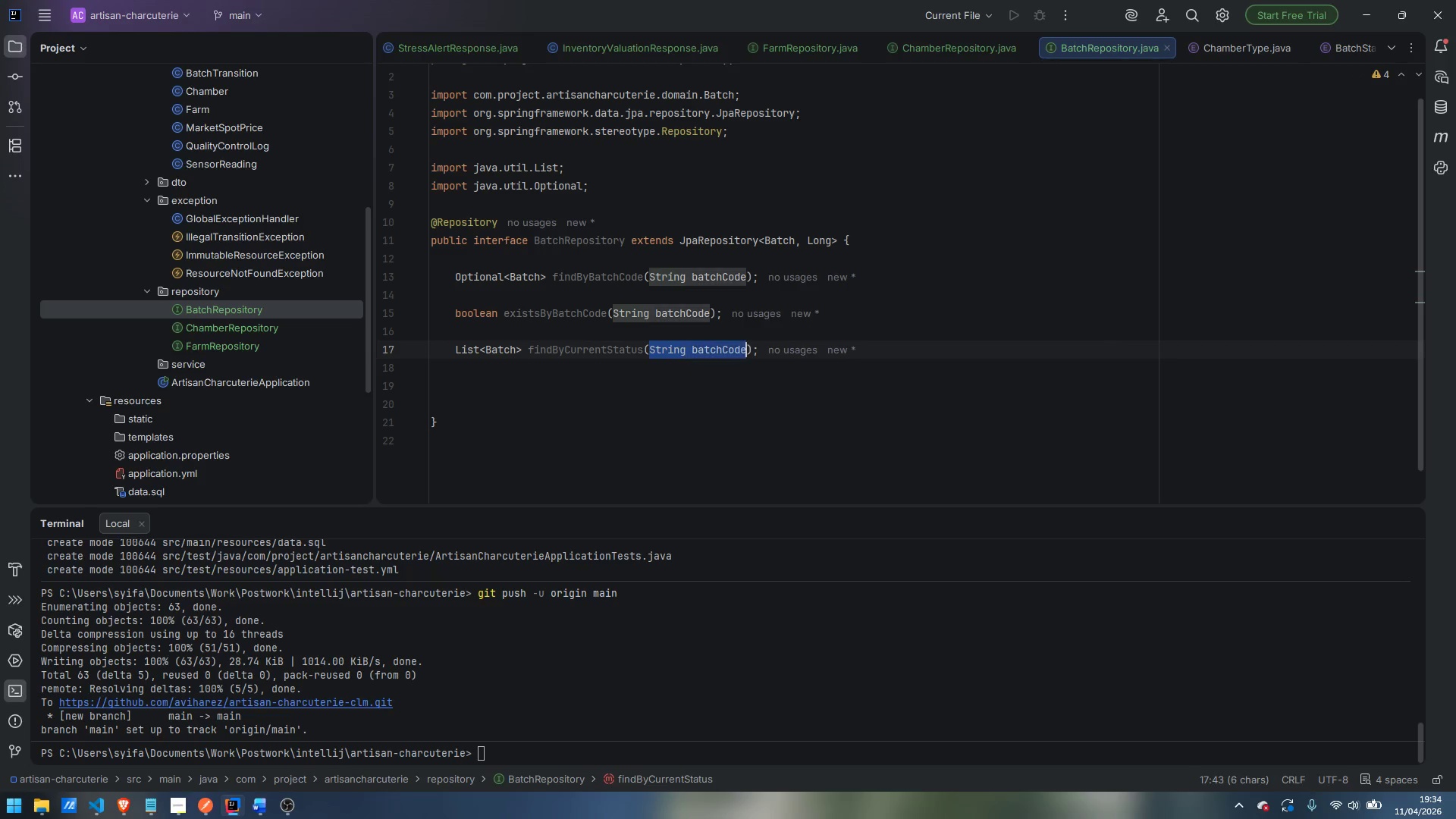 
key(Control+Shift+ArrowRight)
 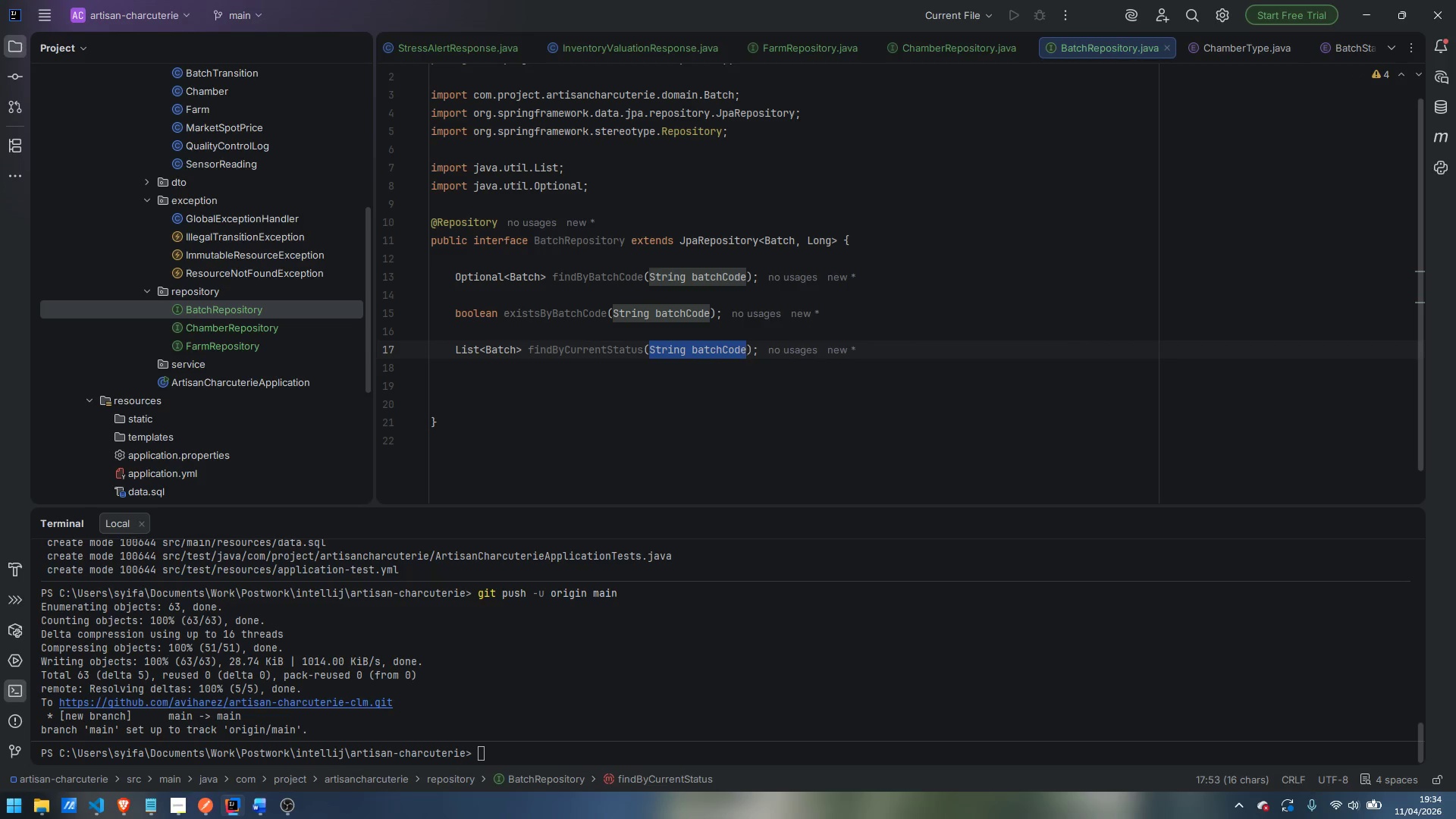 
type(BatchStatu)
 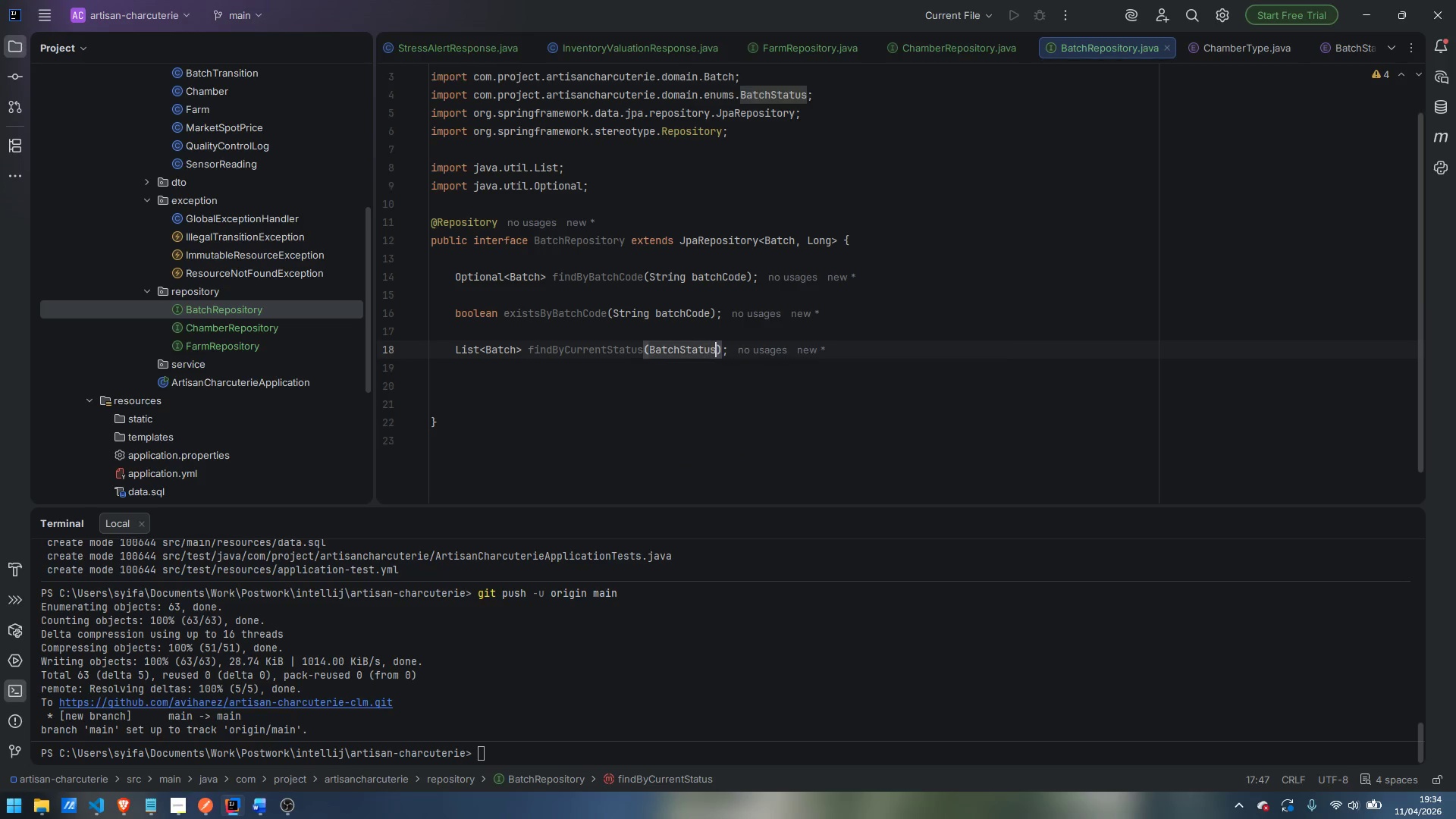 
key(Enter)
 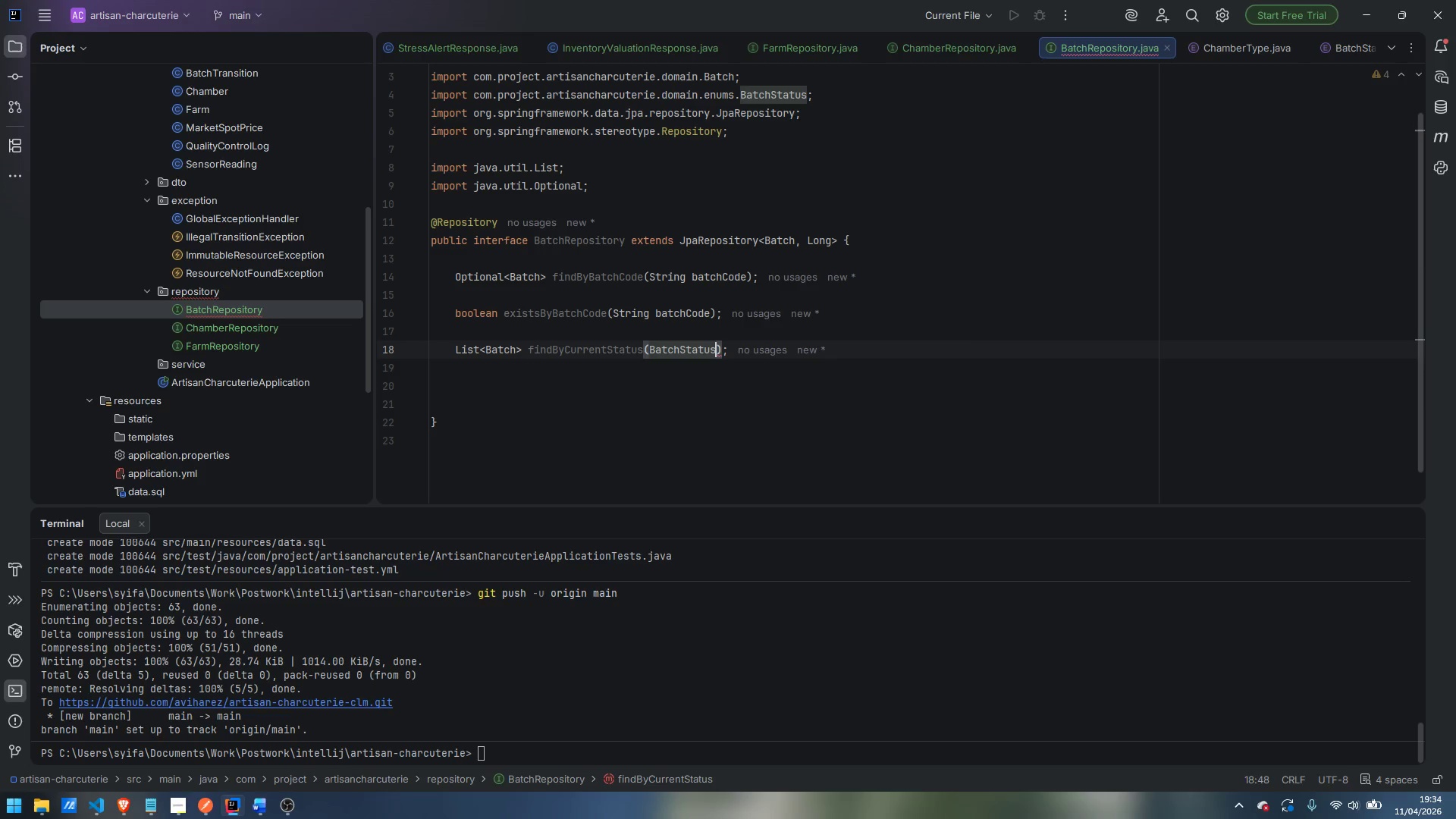 
type( status)
 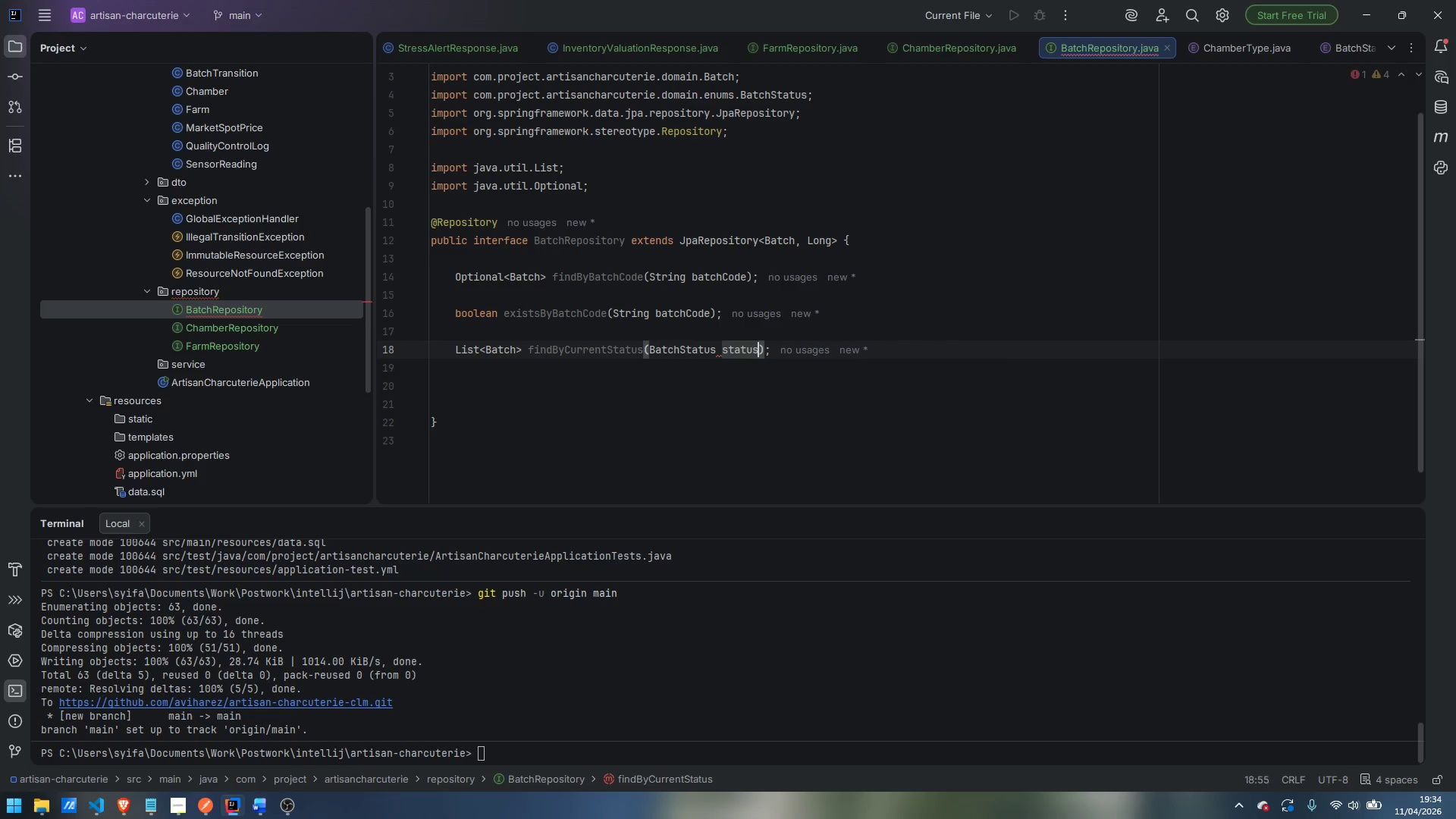 
key(Enter)
 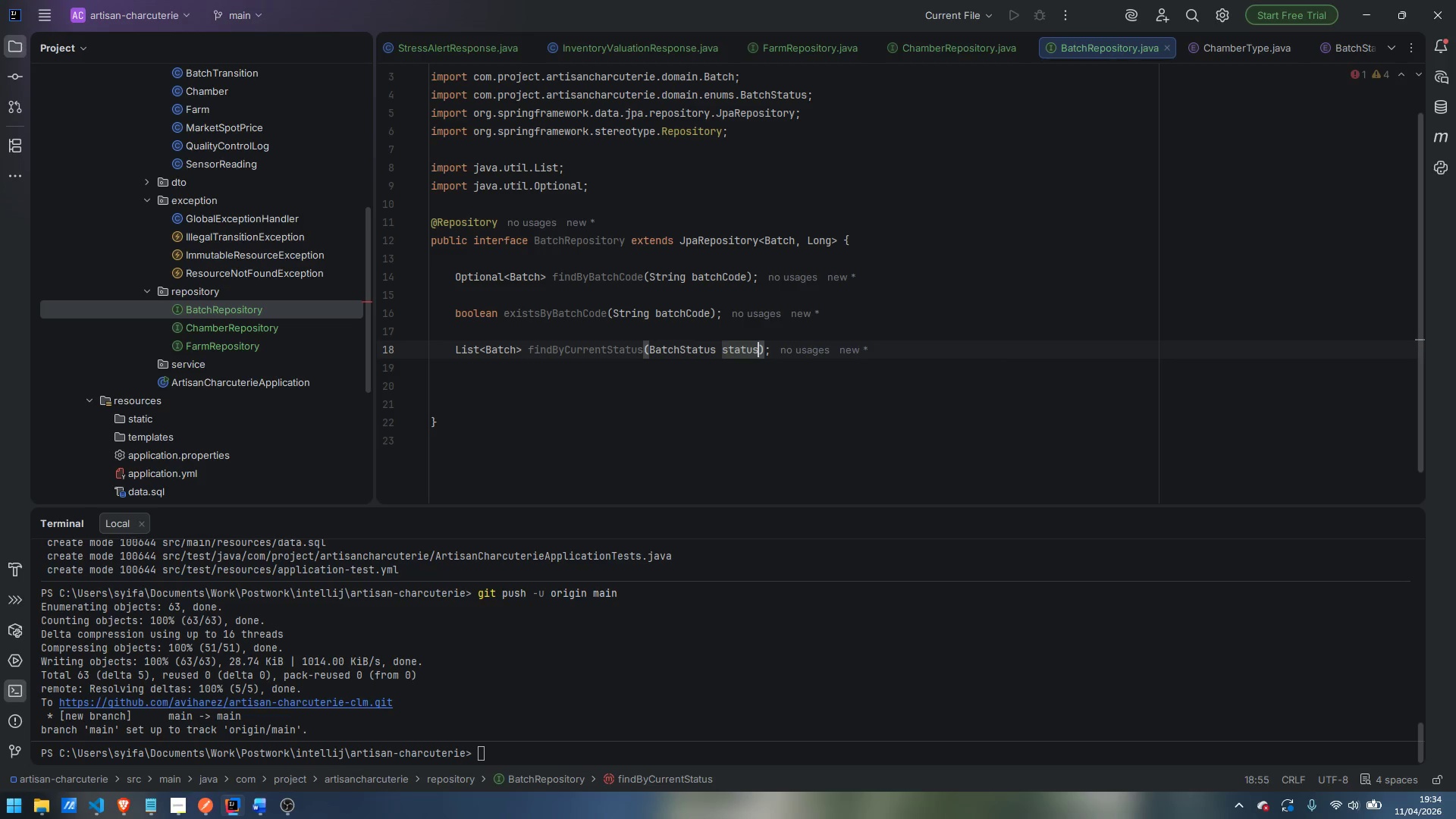 
key(ArrowRight)
 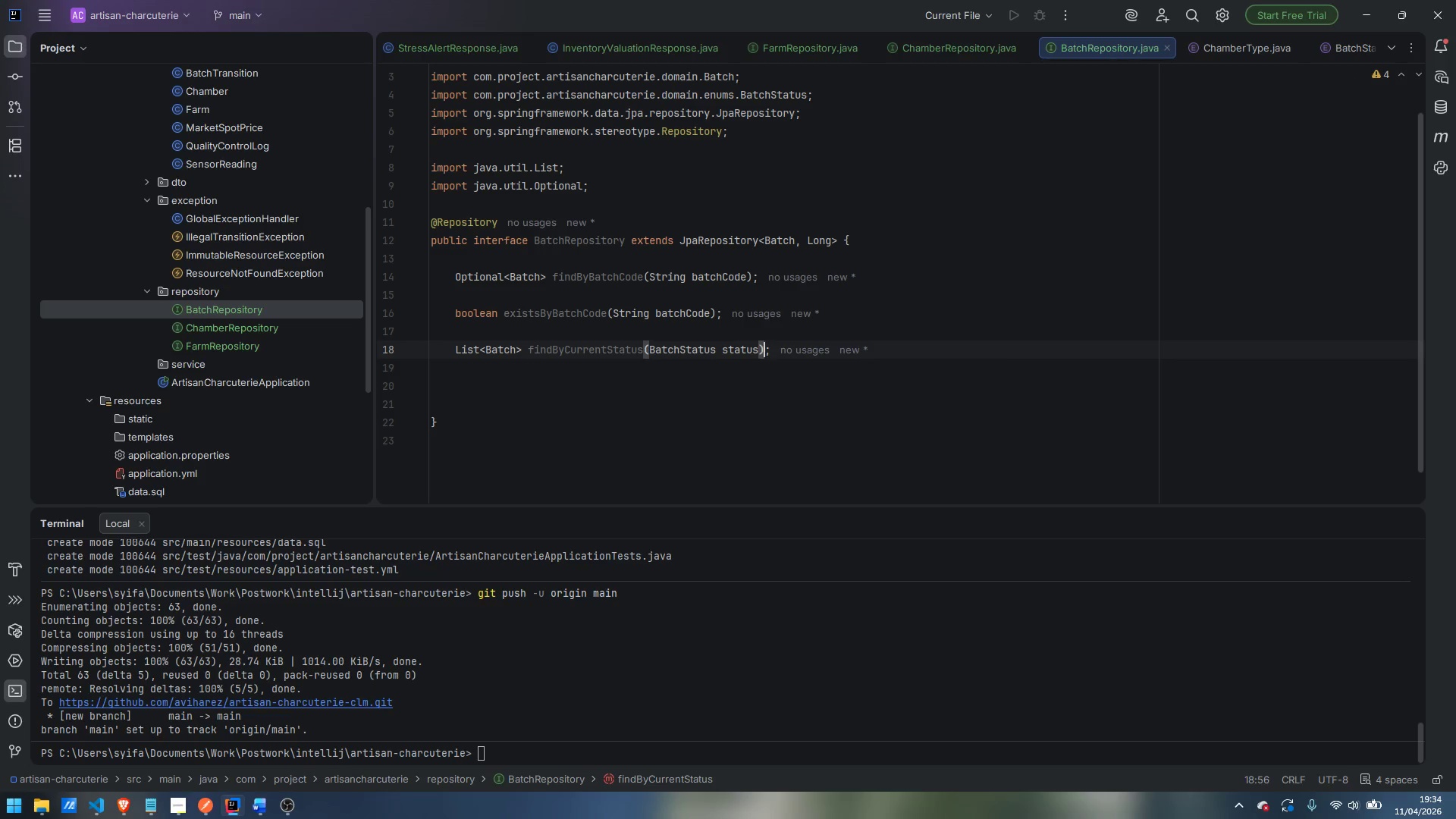 
key(ArrowRight)
 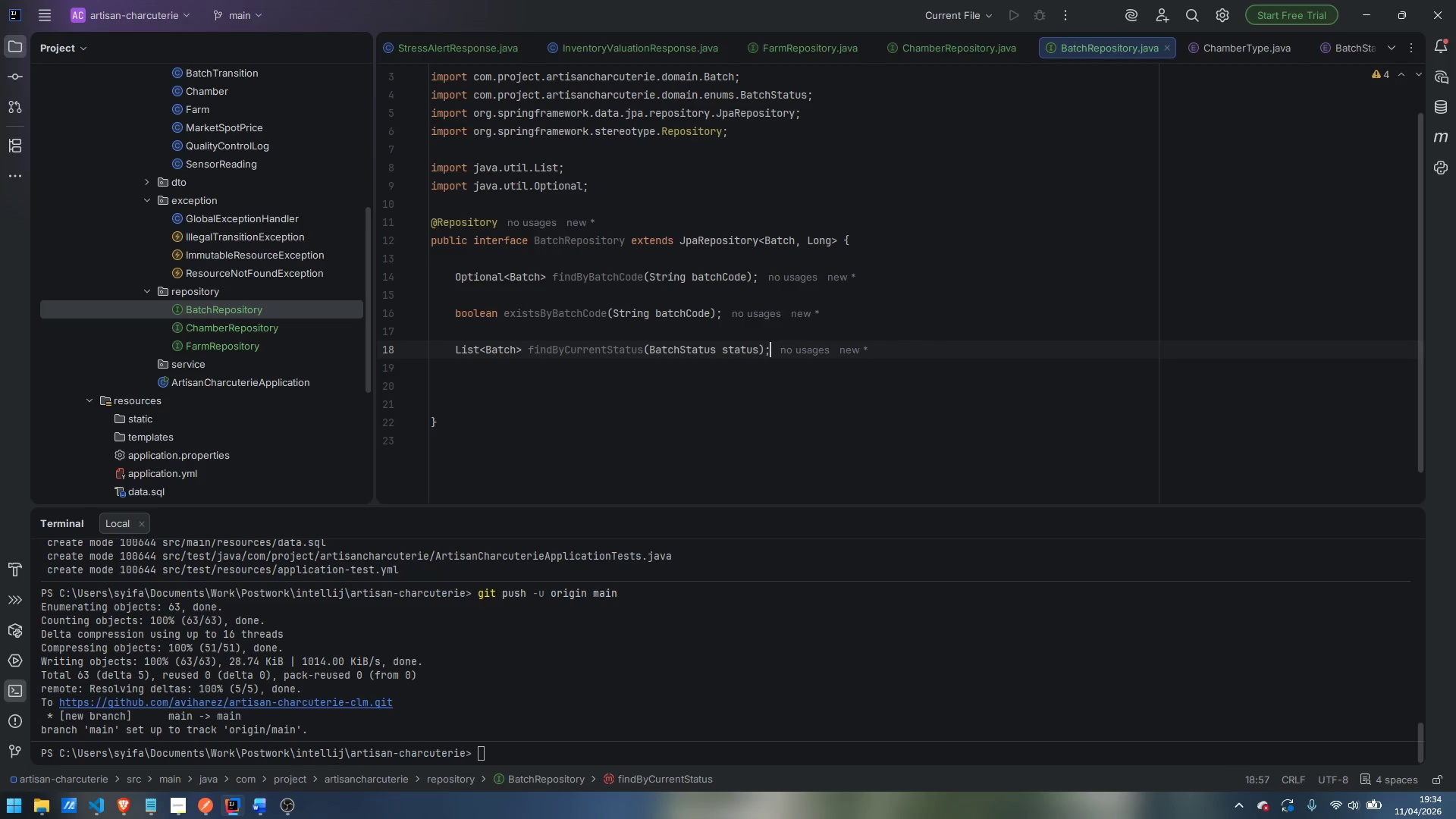 
key(Enter)
 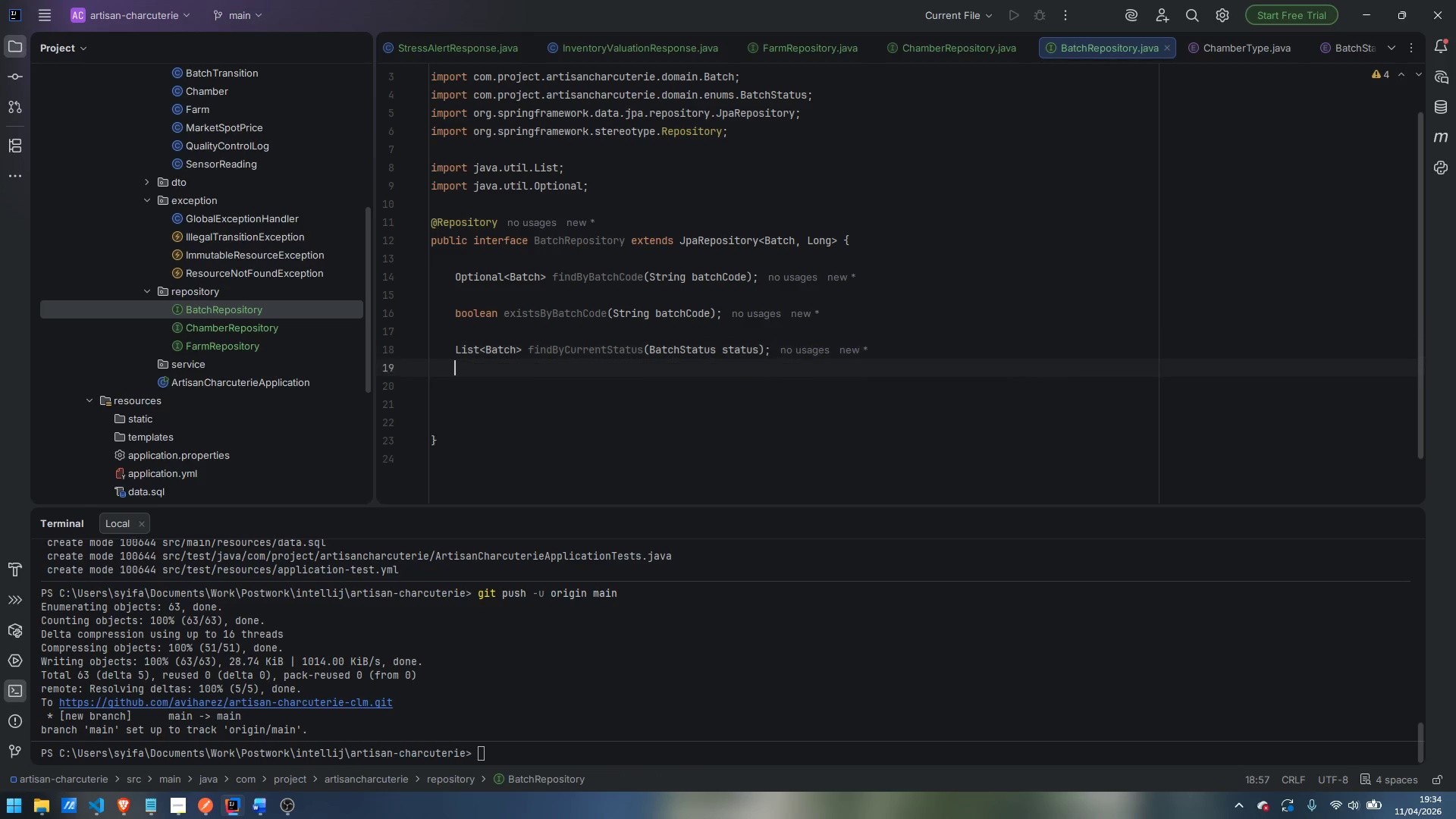 
key(Enter)
 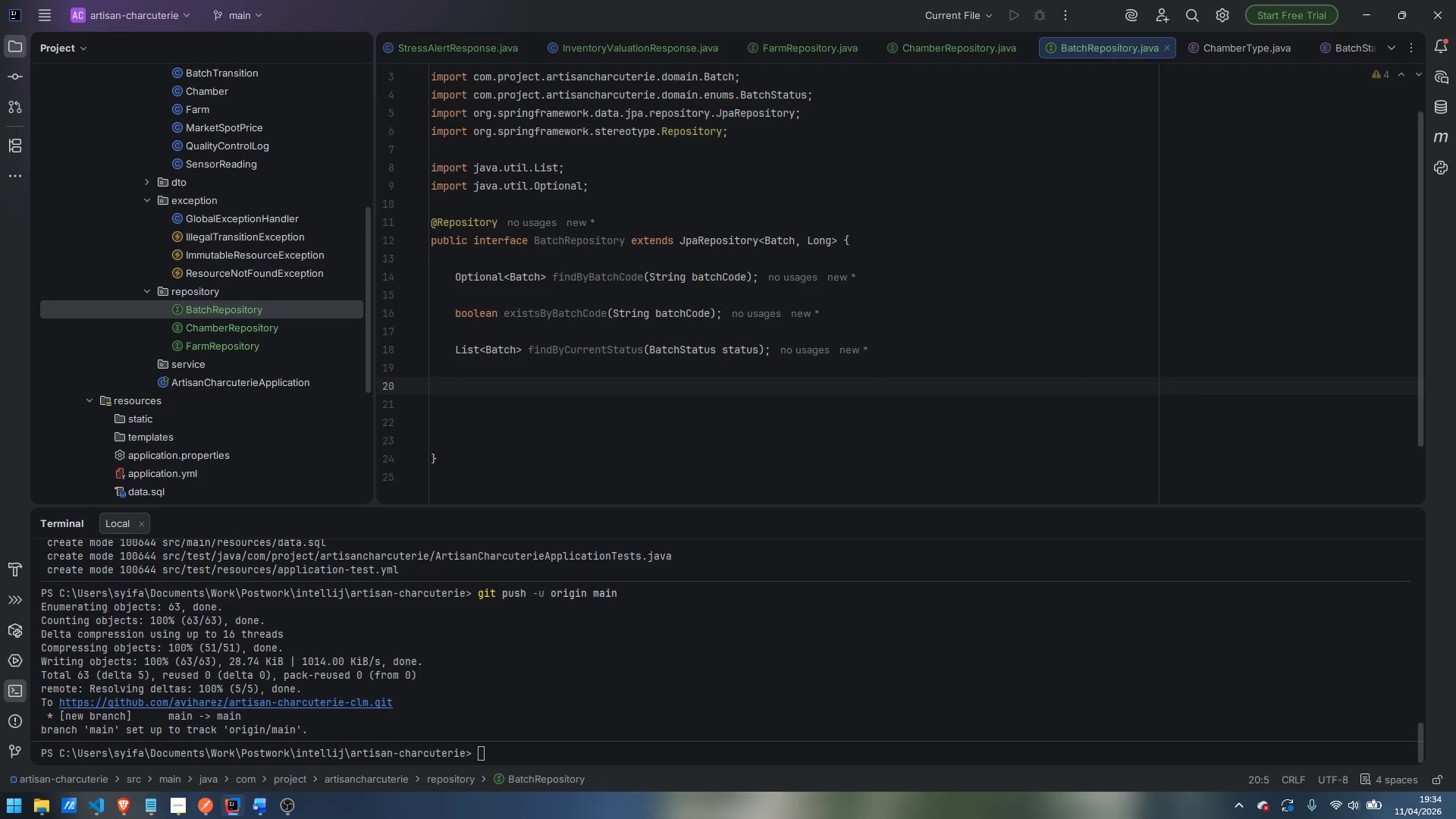 
type(List<Batch)
 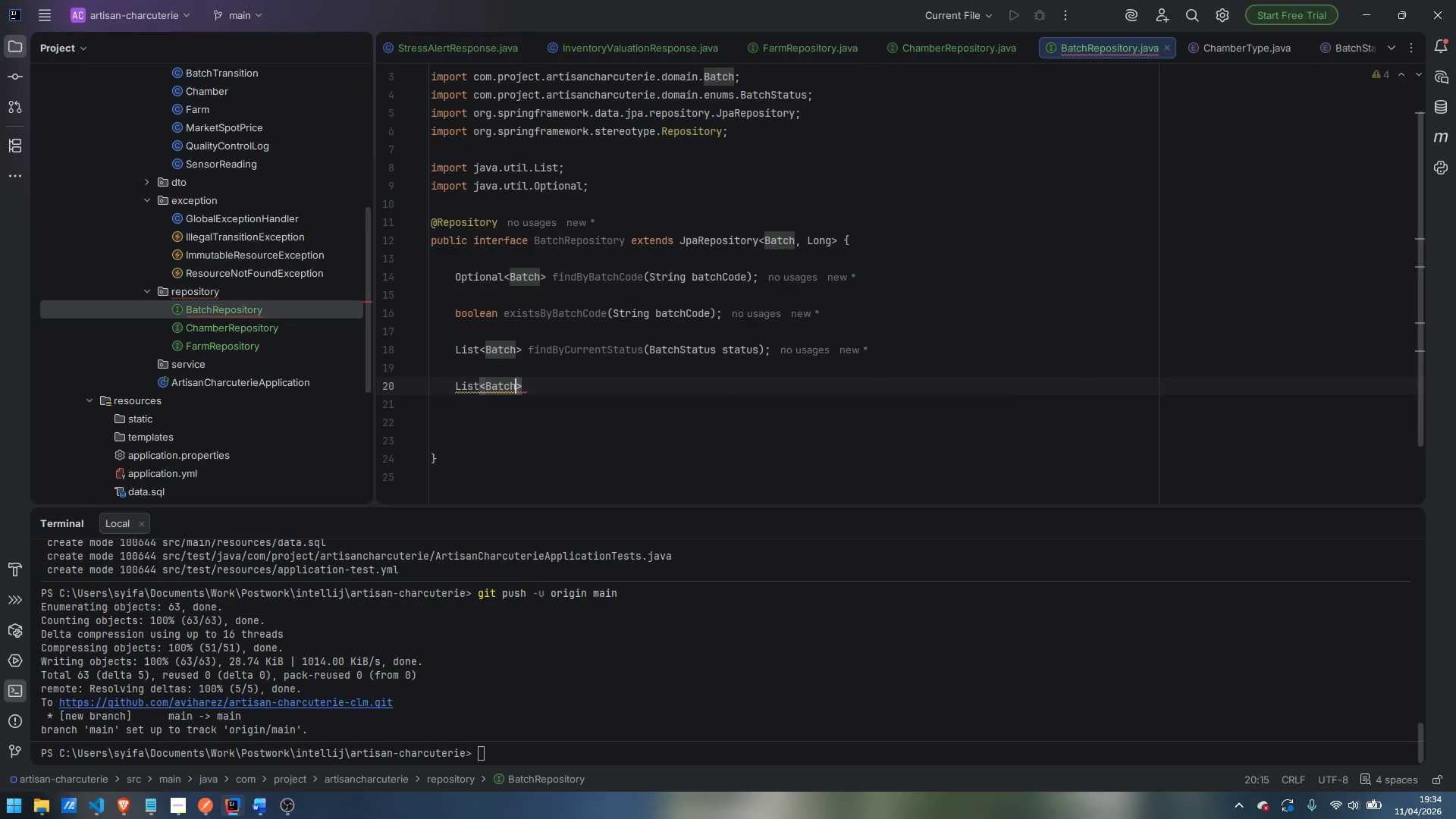 
 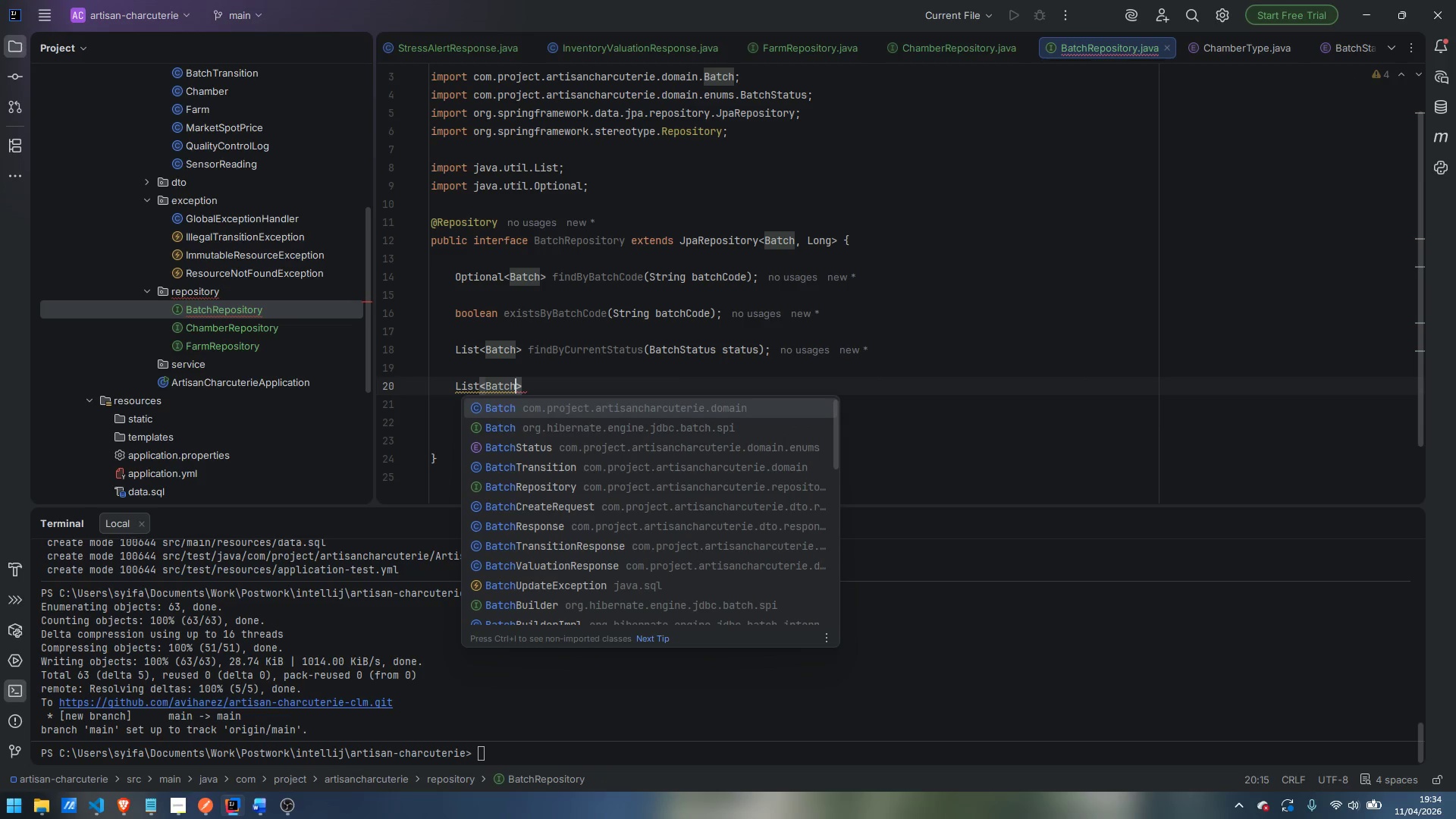 
key(Enter)
 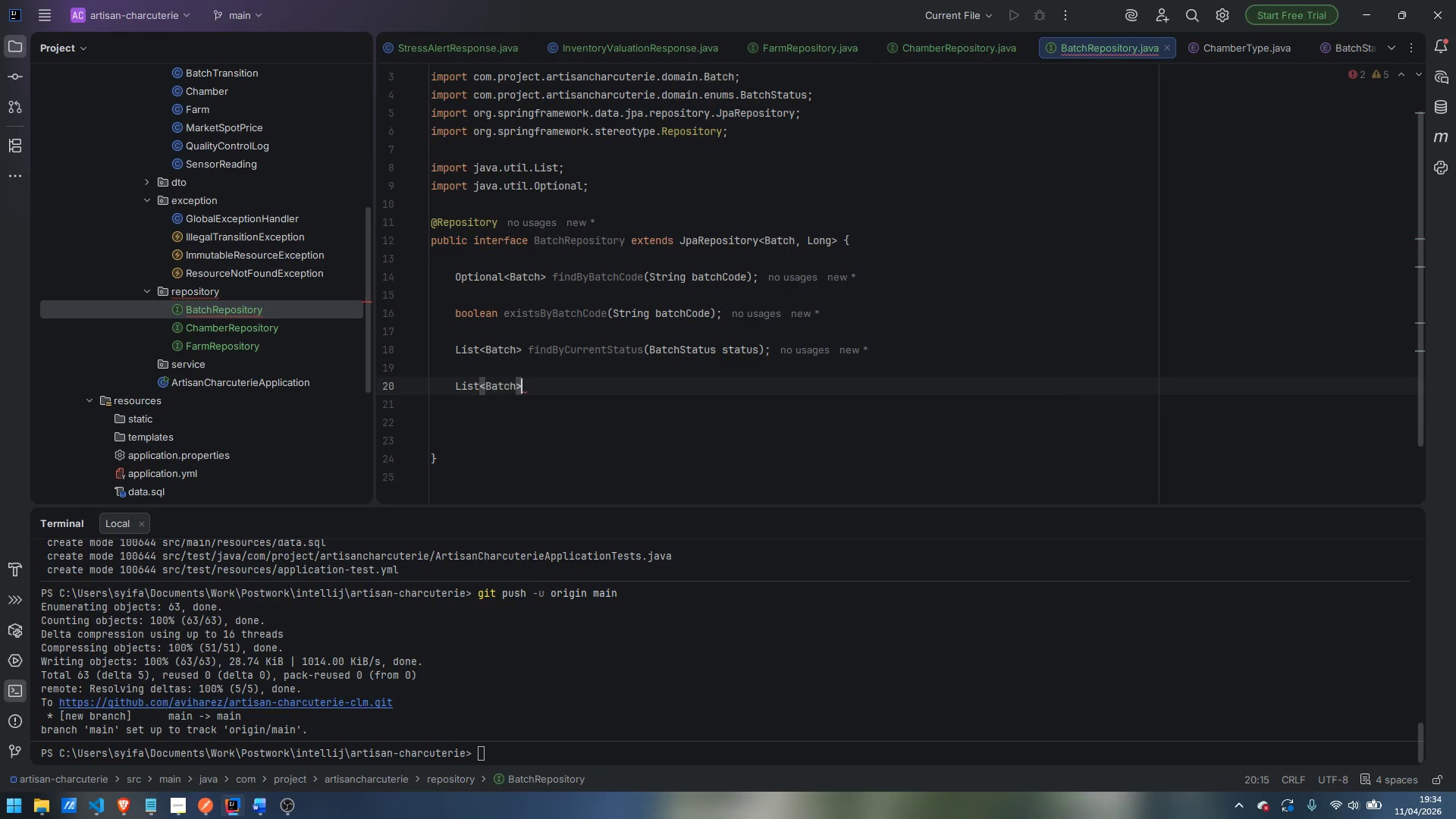 
key(ArrowRight)
 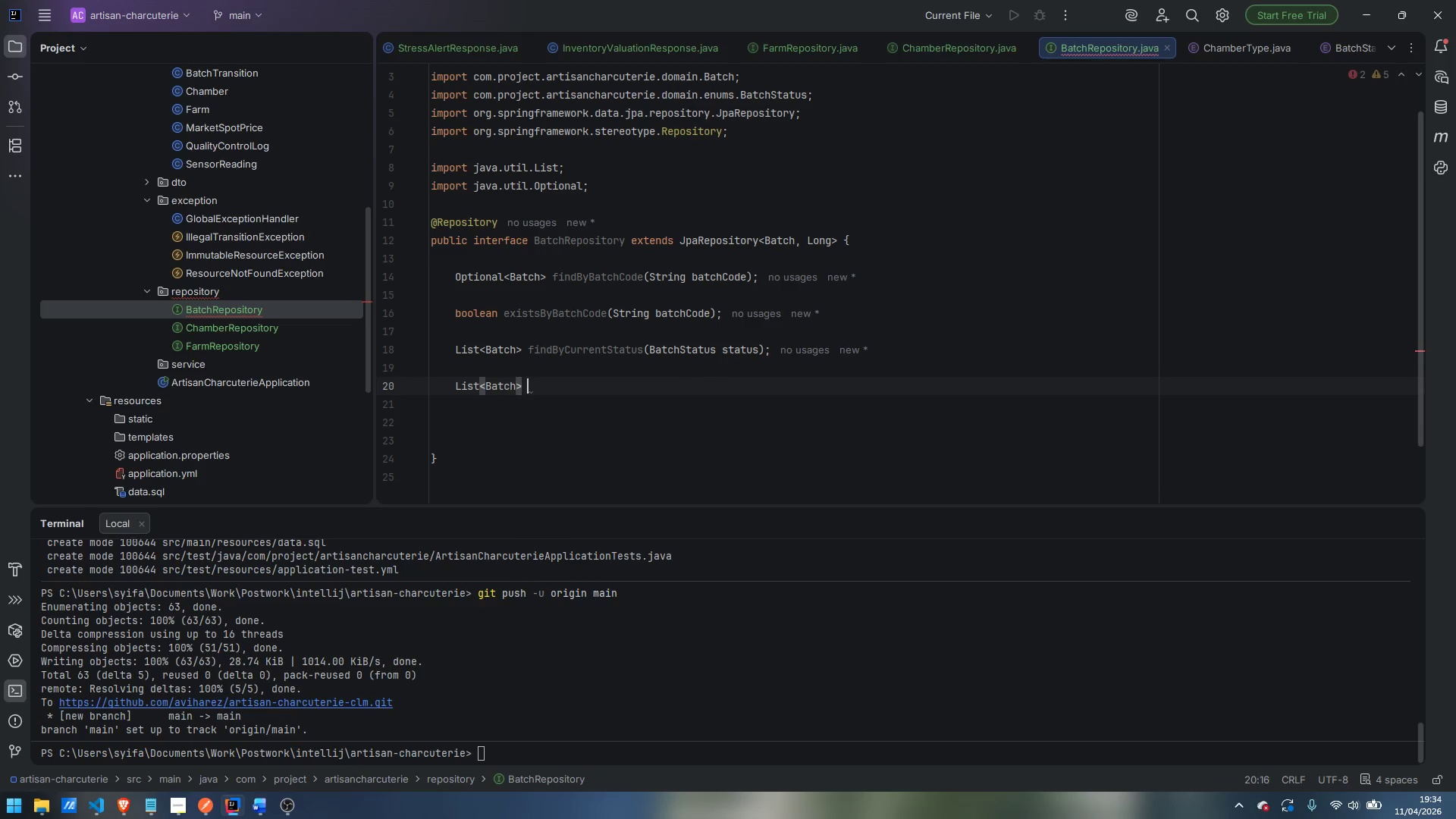 
type( findByProru)
key(Backspace)
key(Backspace)
type(ductType(S)
key(Backspace)
type(ProductType)
 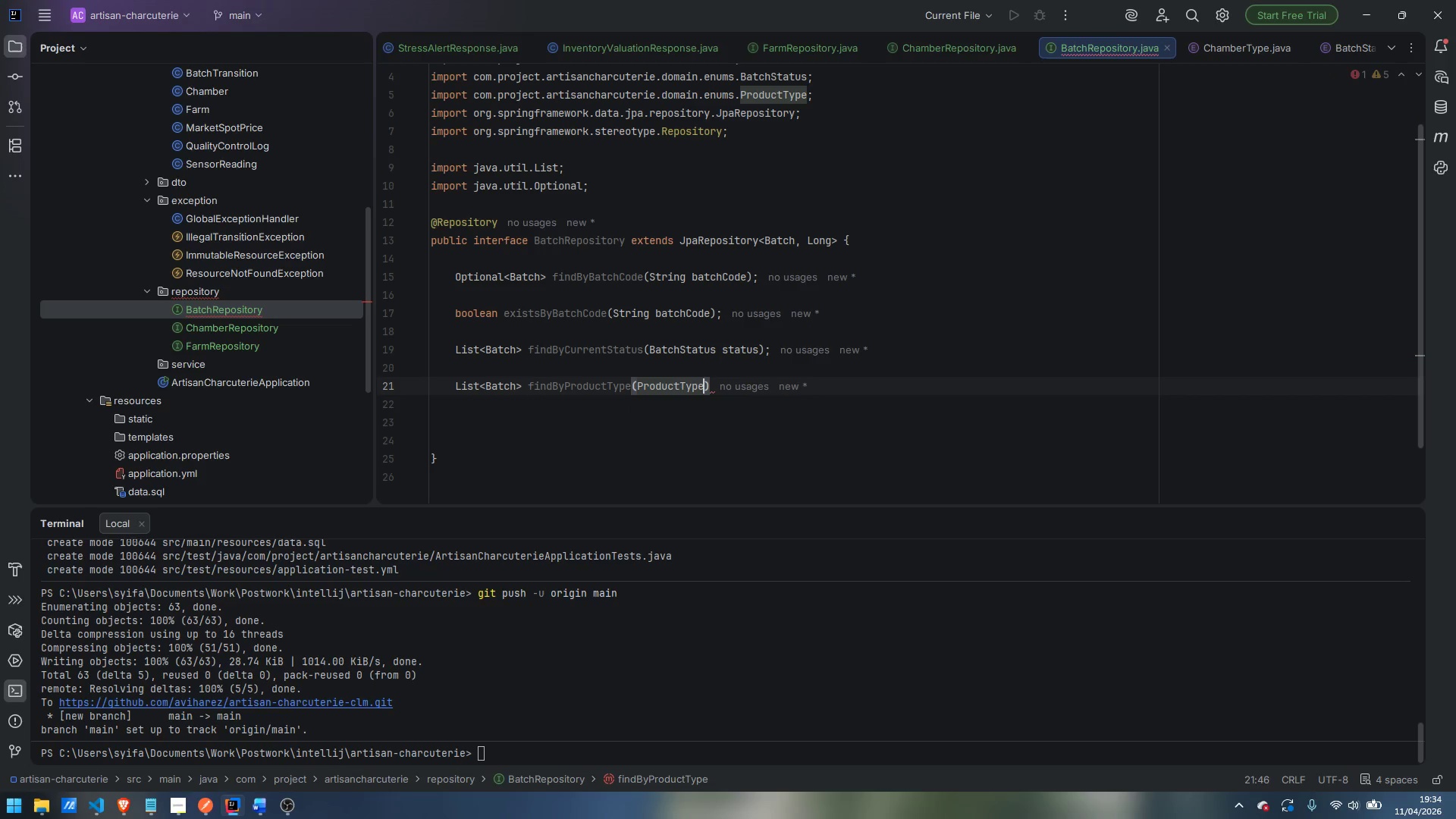 
 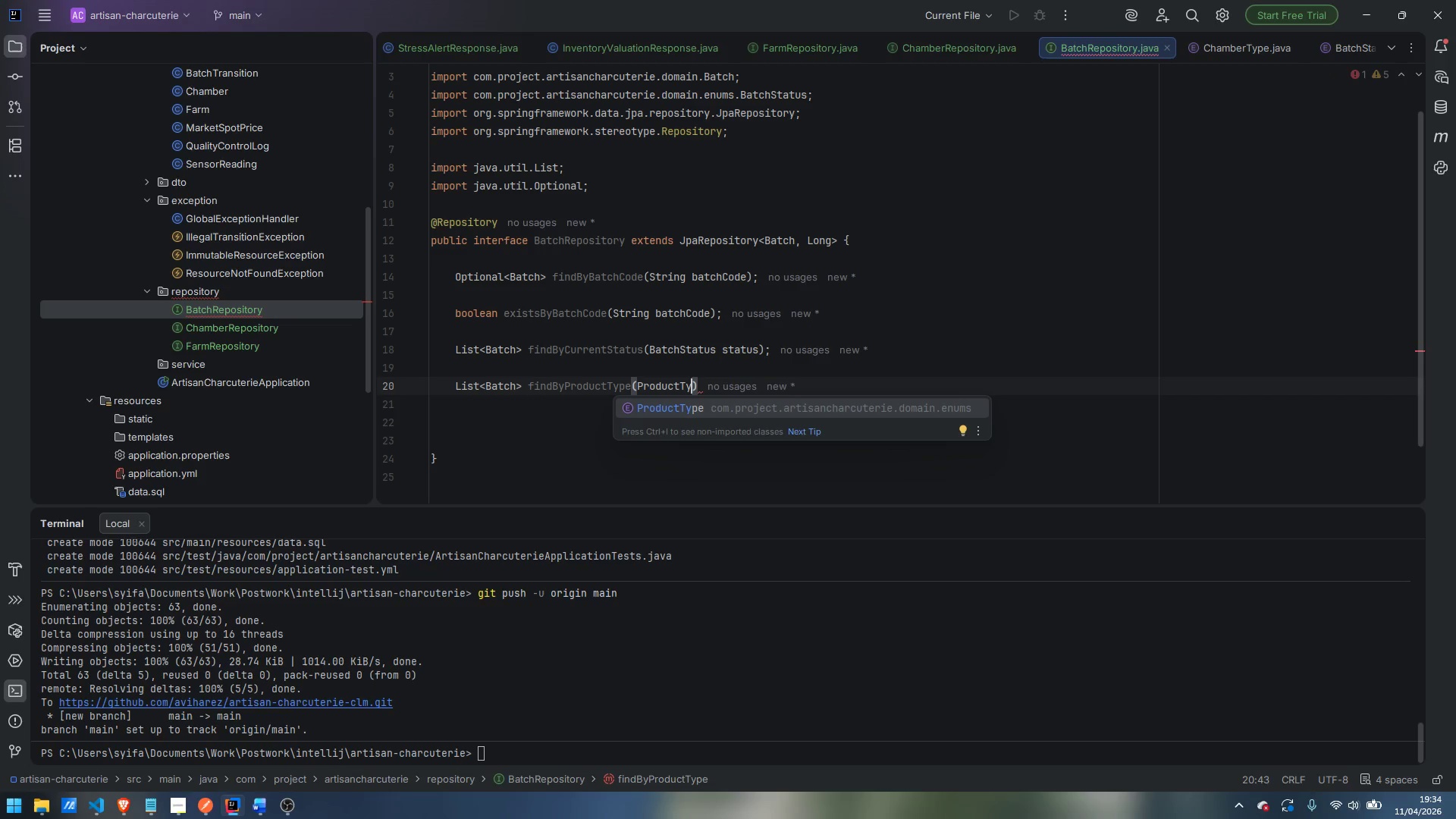 
key(Enter)
 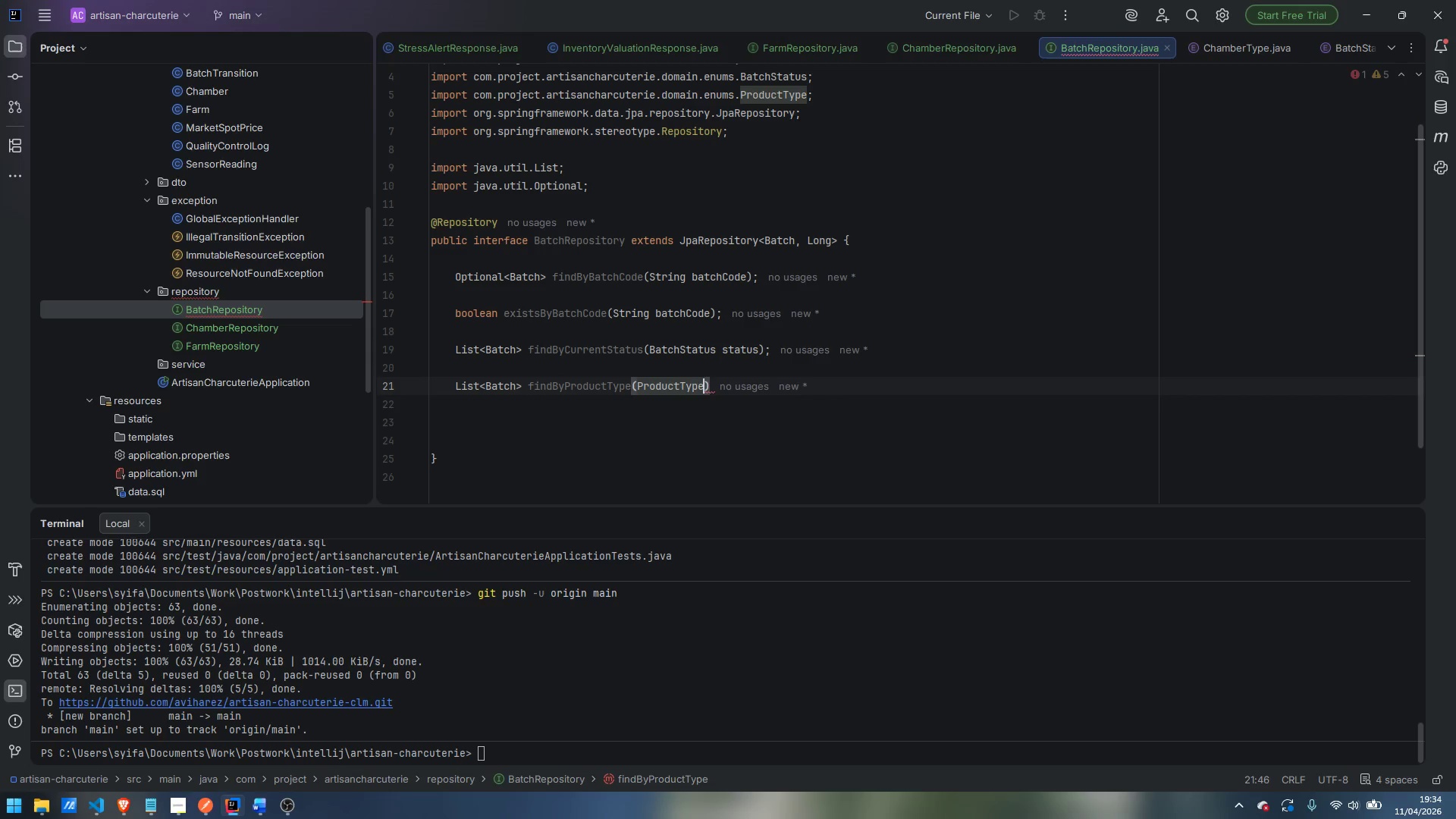 
type( pr)
 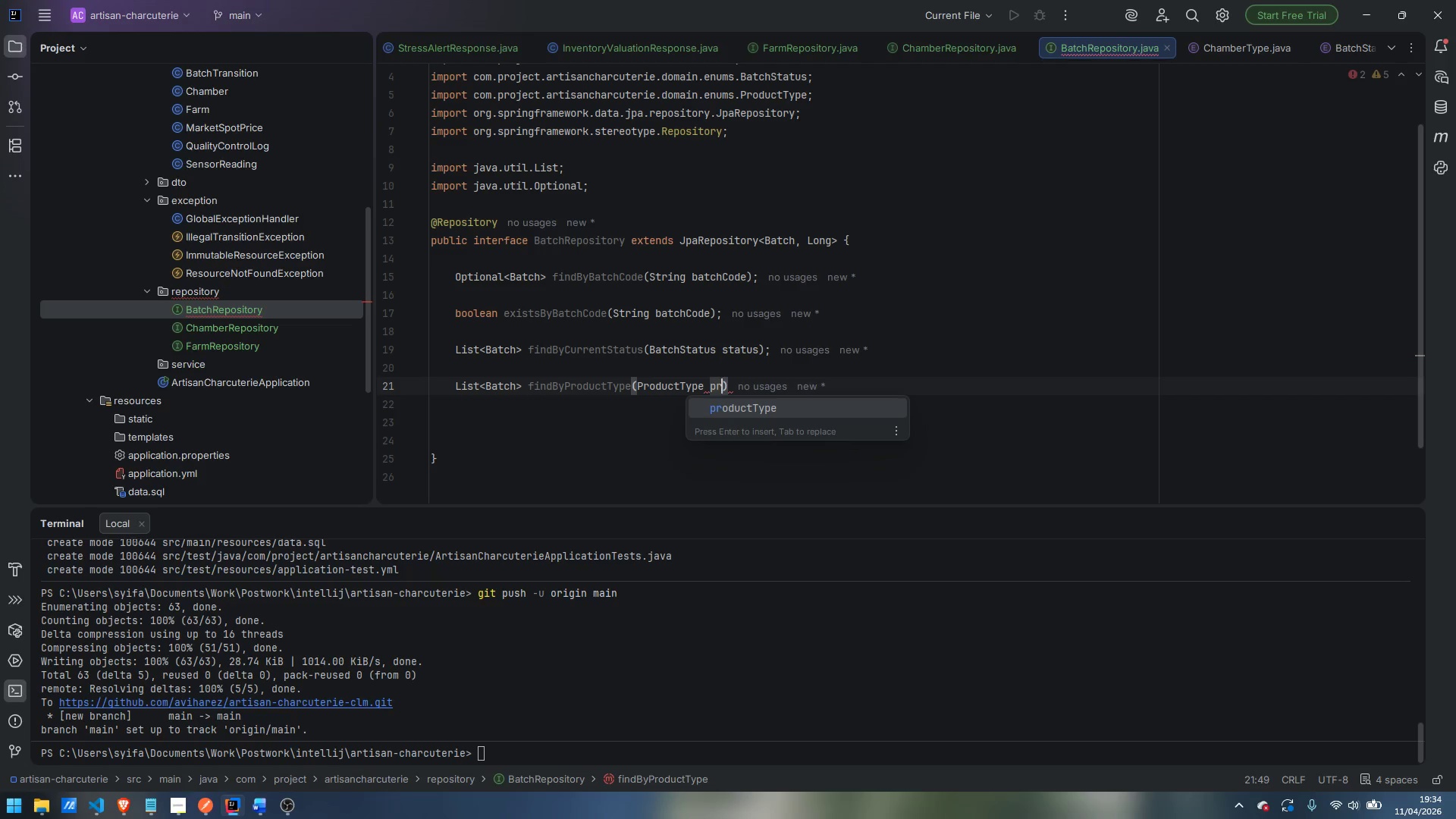 
key(Enter)
 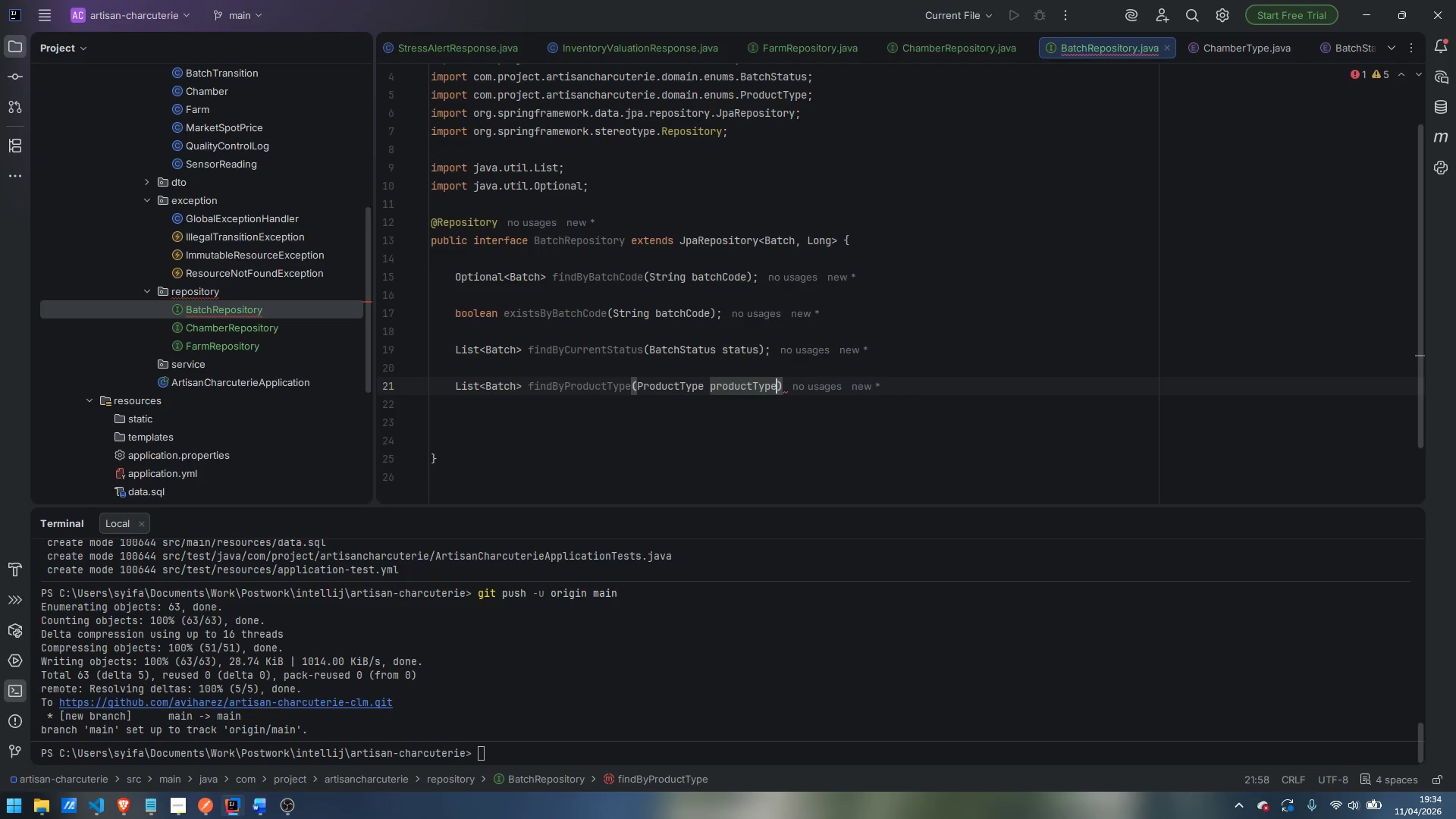 
key(ArrowRight)
 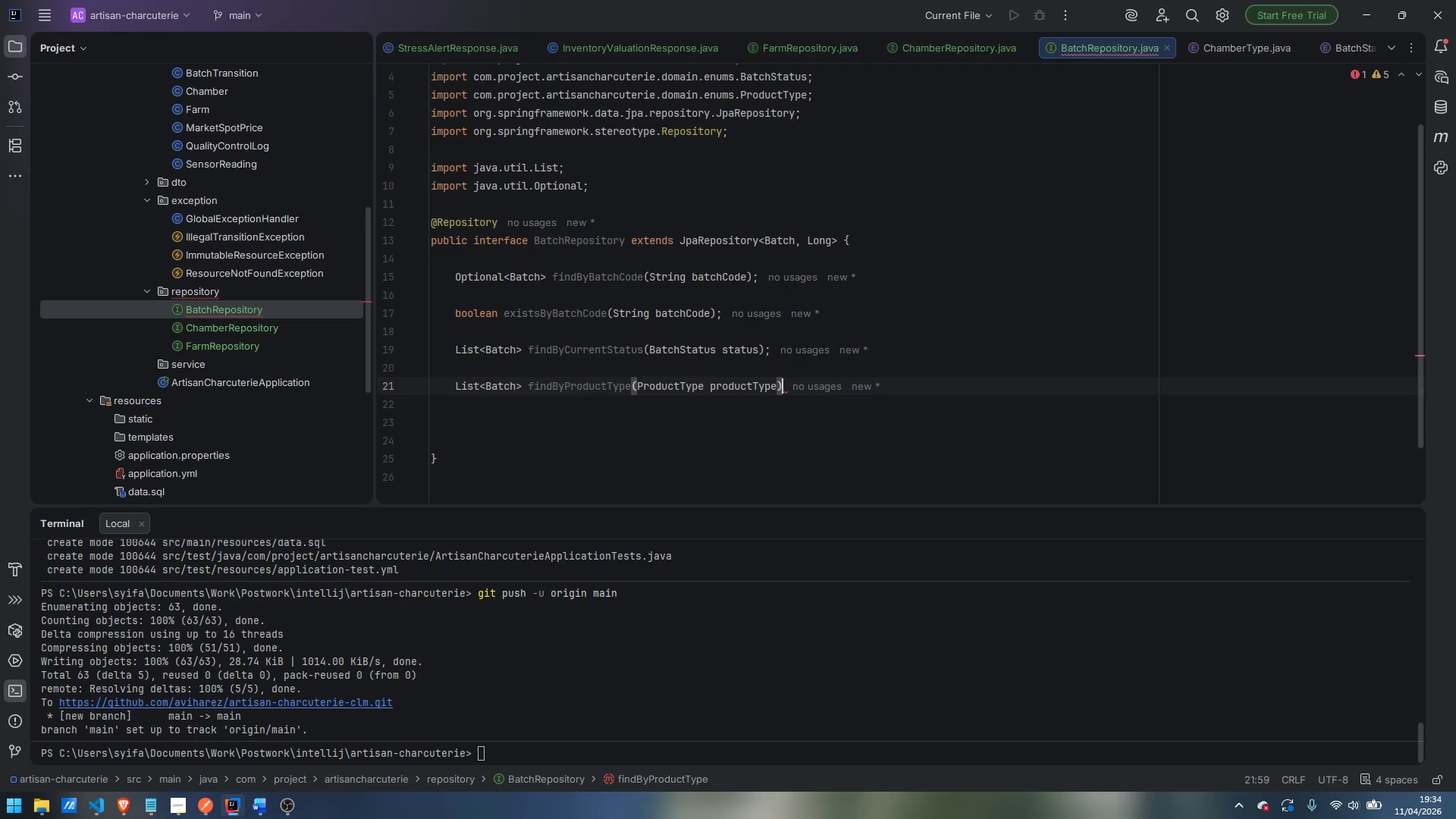 
key(Semicolon)
 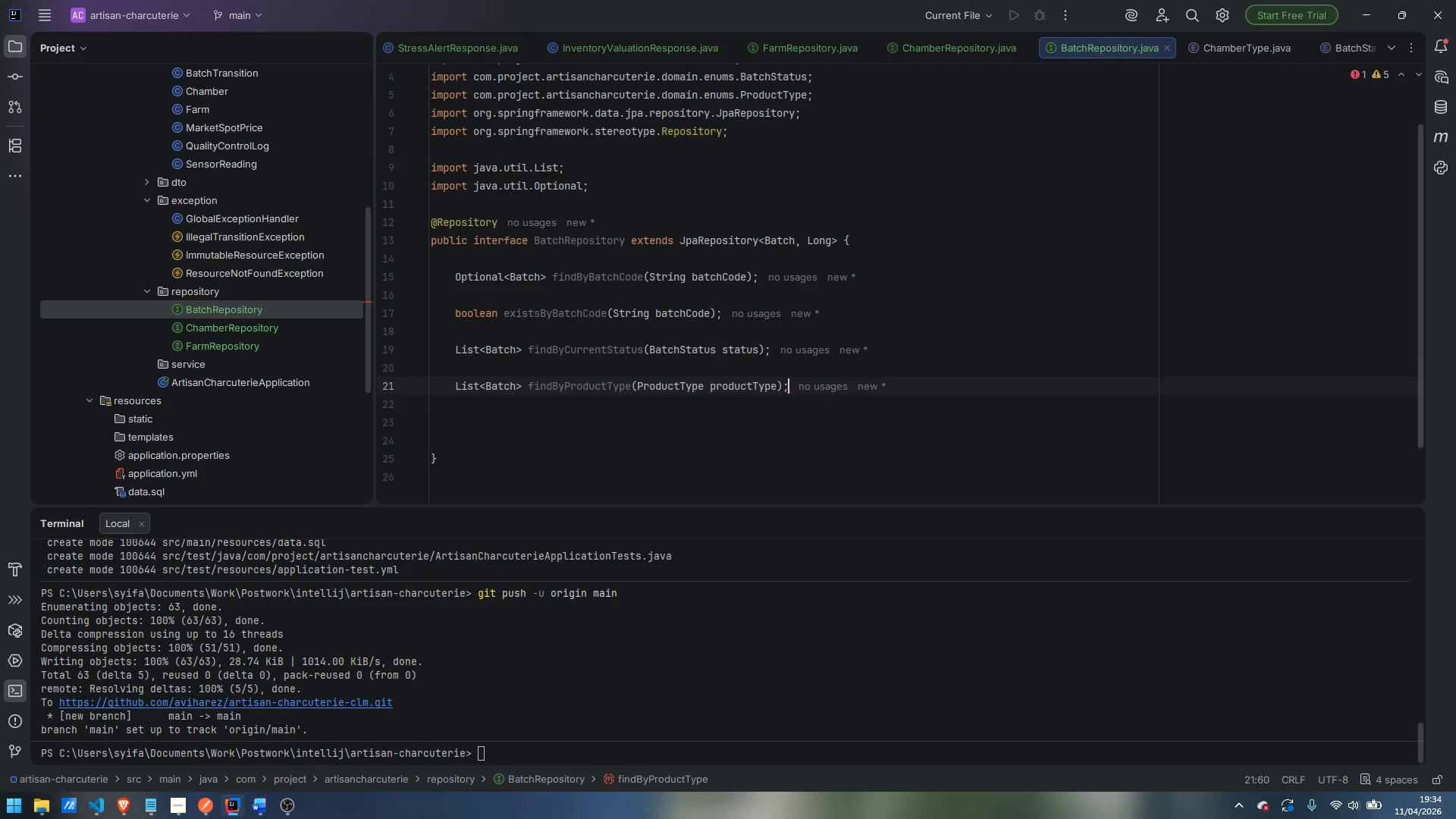 
key(Enter)
 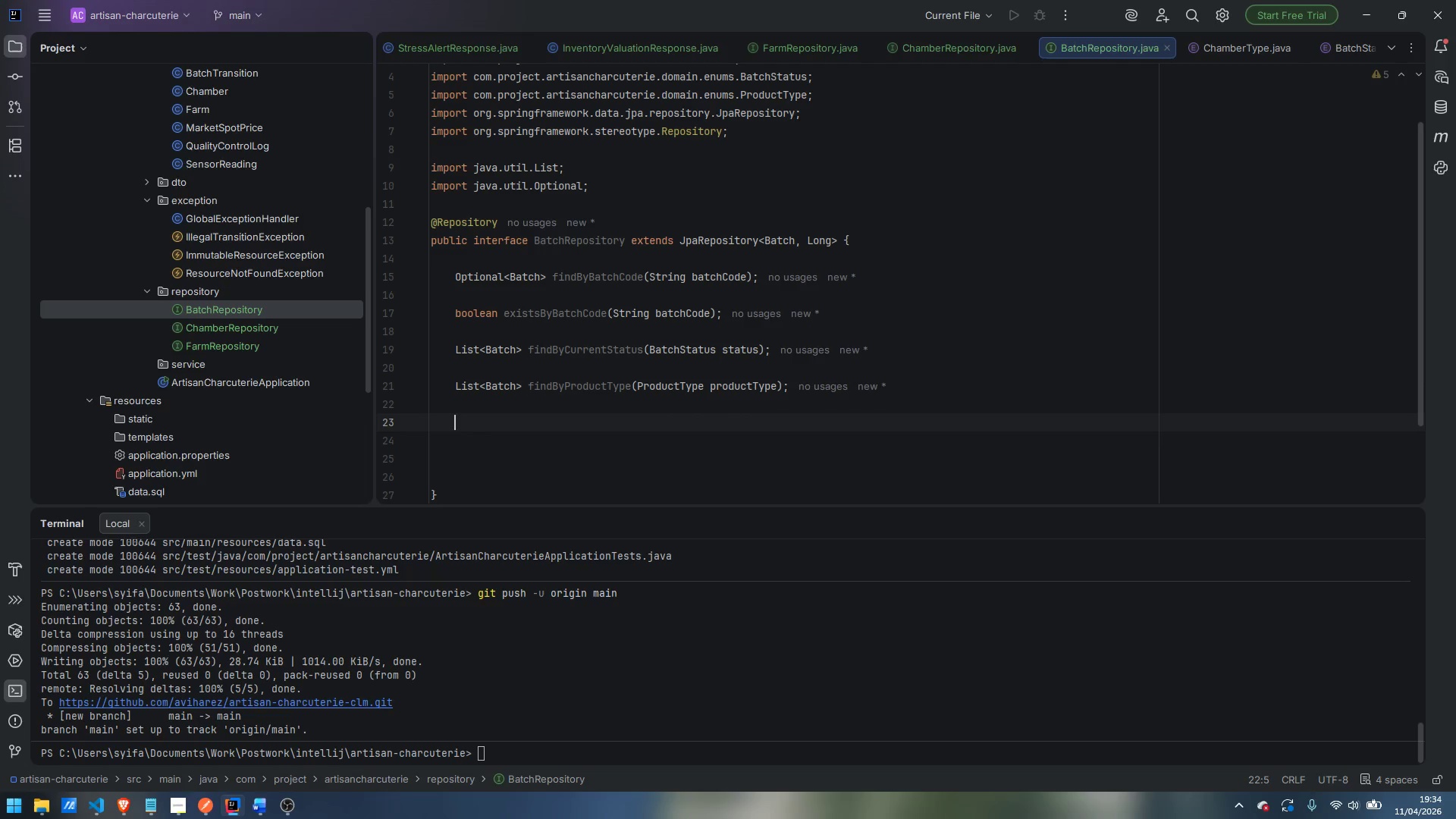 
key(Enter)
 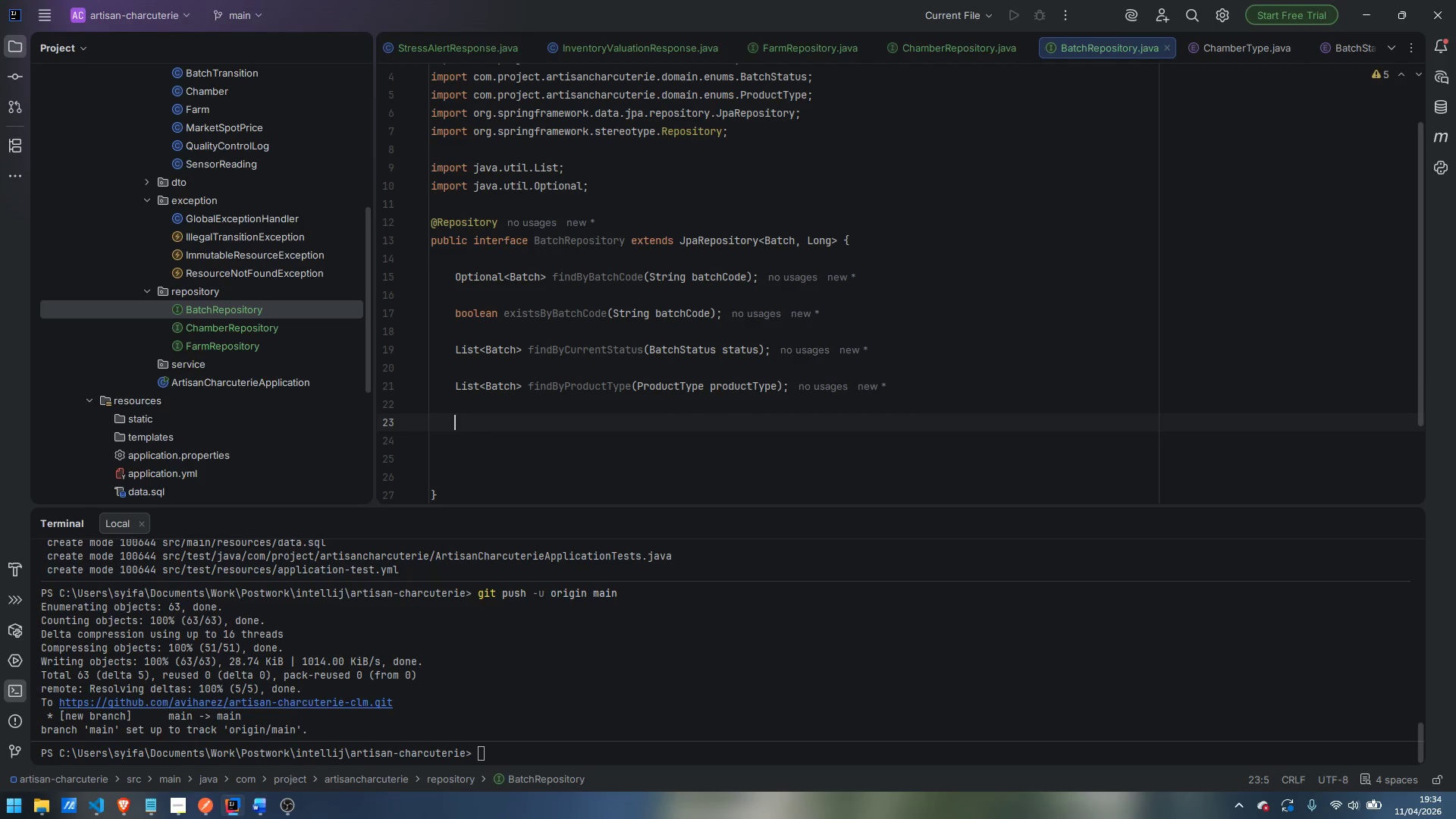 
type(List<Batch)
 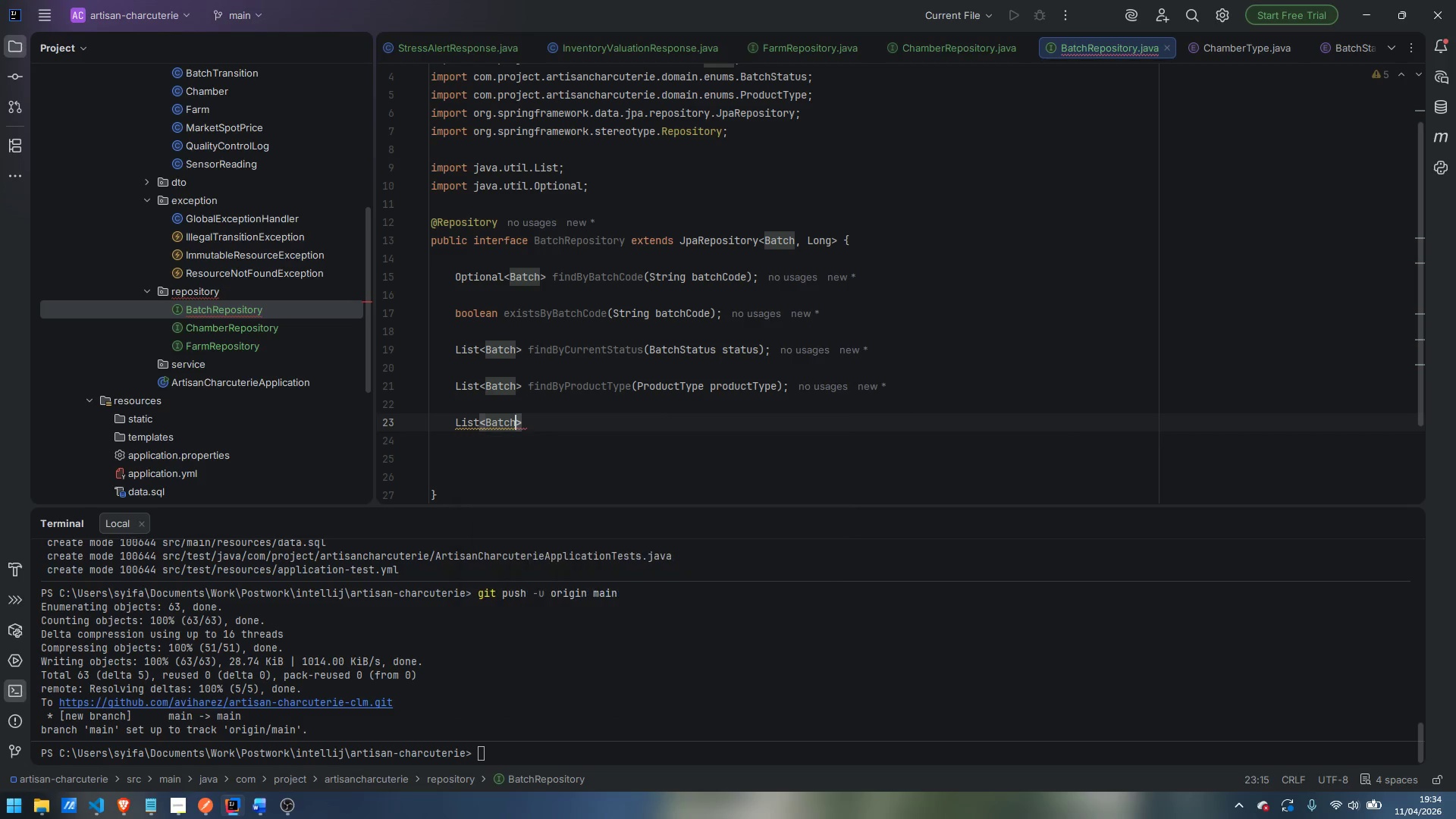 
 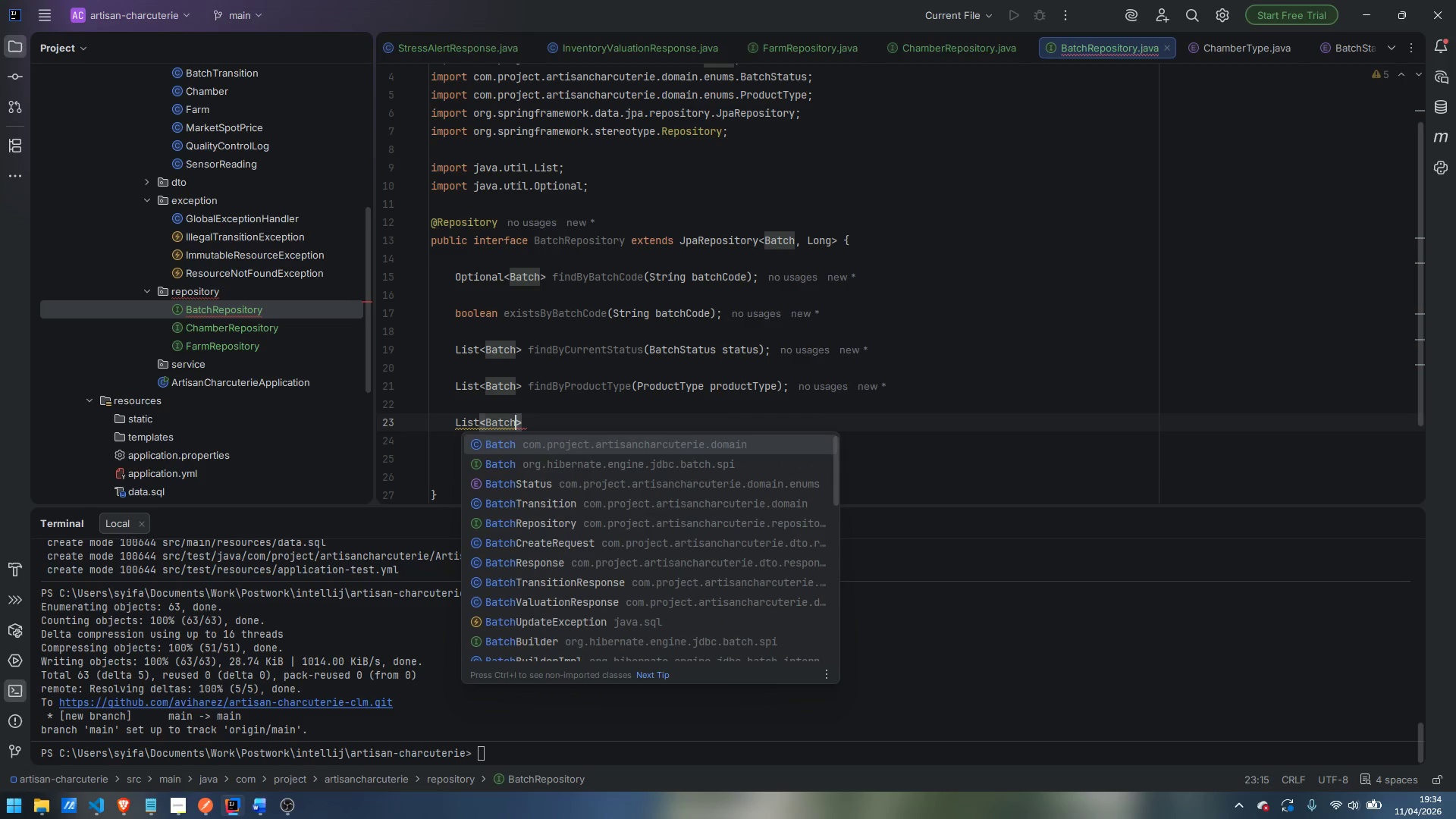 
key(Enter)
 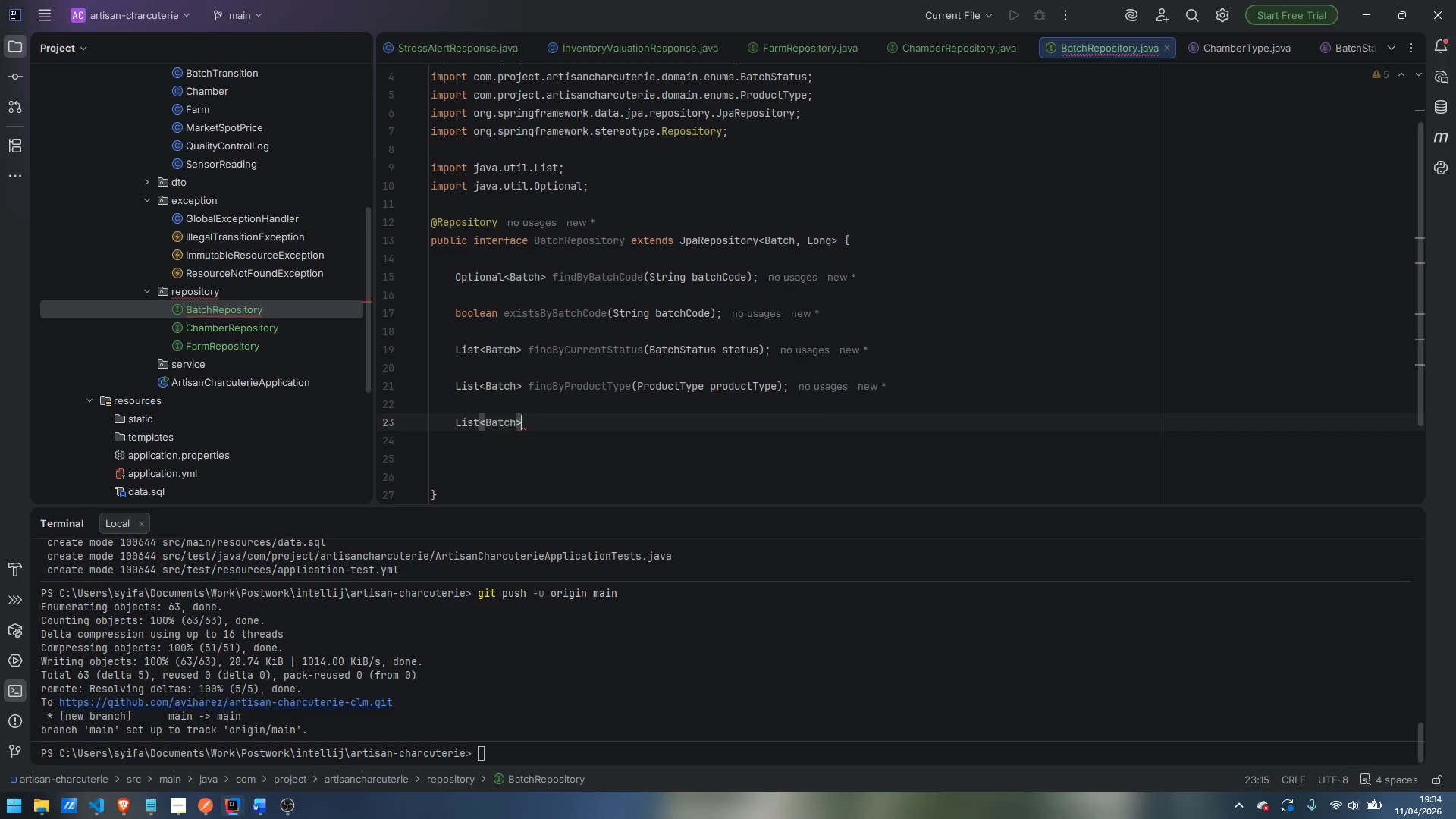 
key(ArrowRight)
 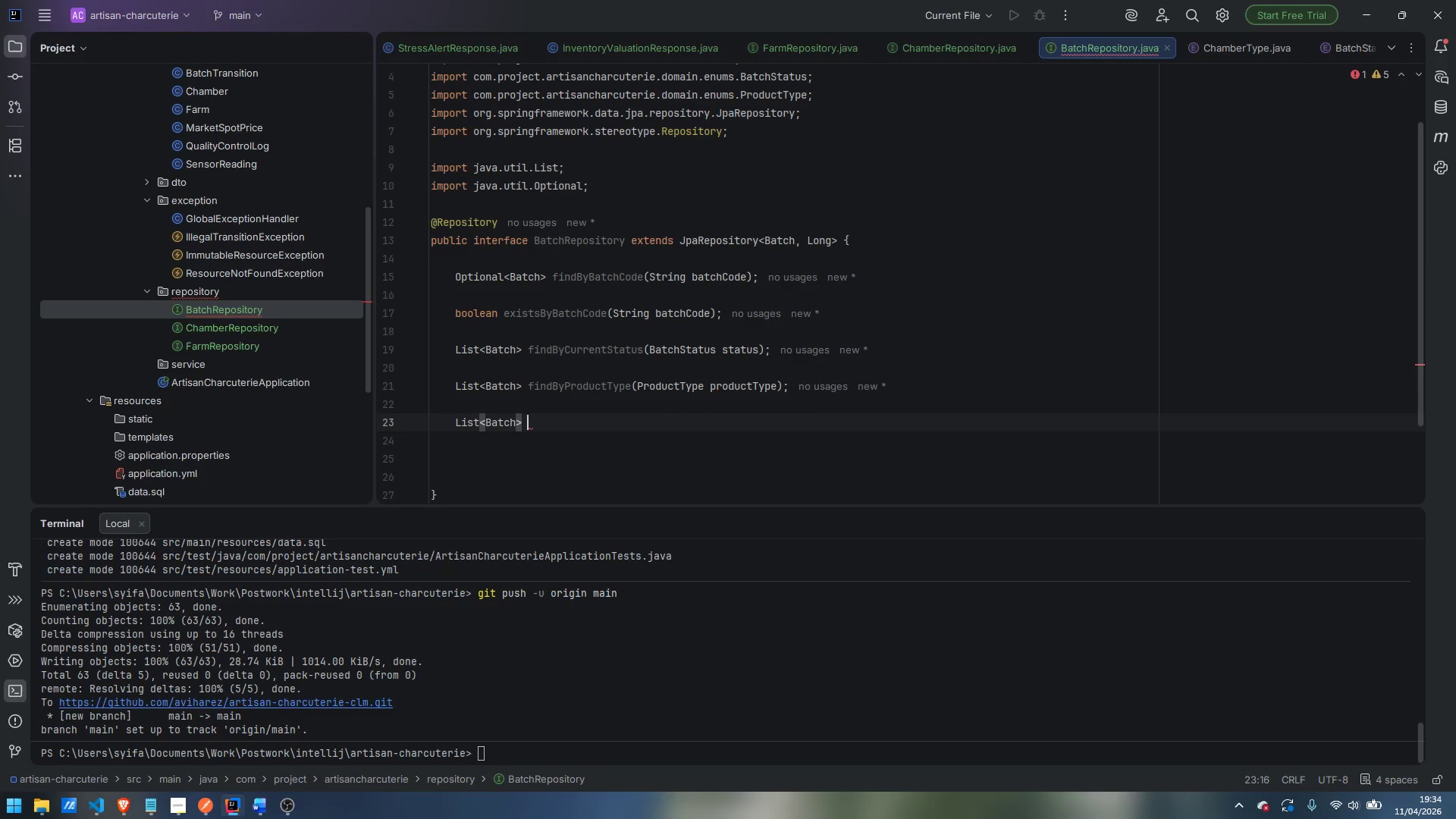 
type( findByFarmId(Long io)
key(Backspace)
key(Backspace)
type(farmId)
 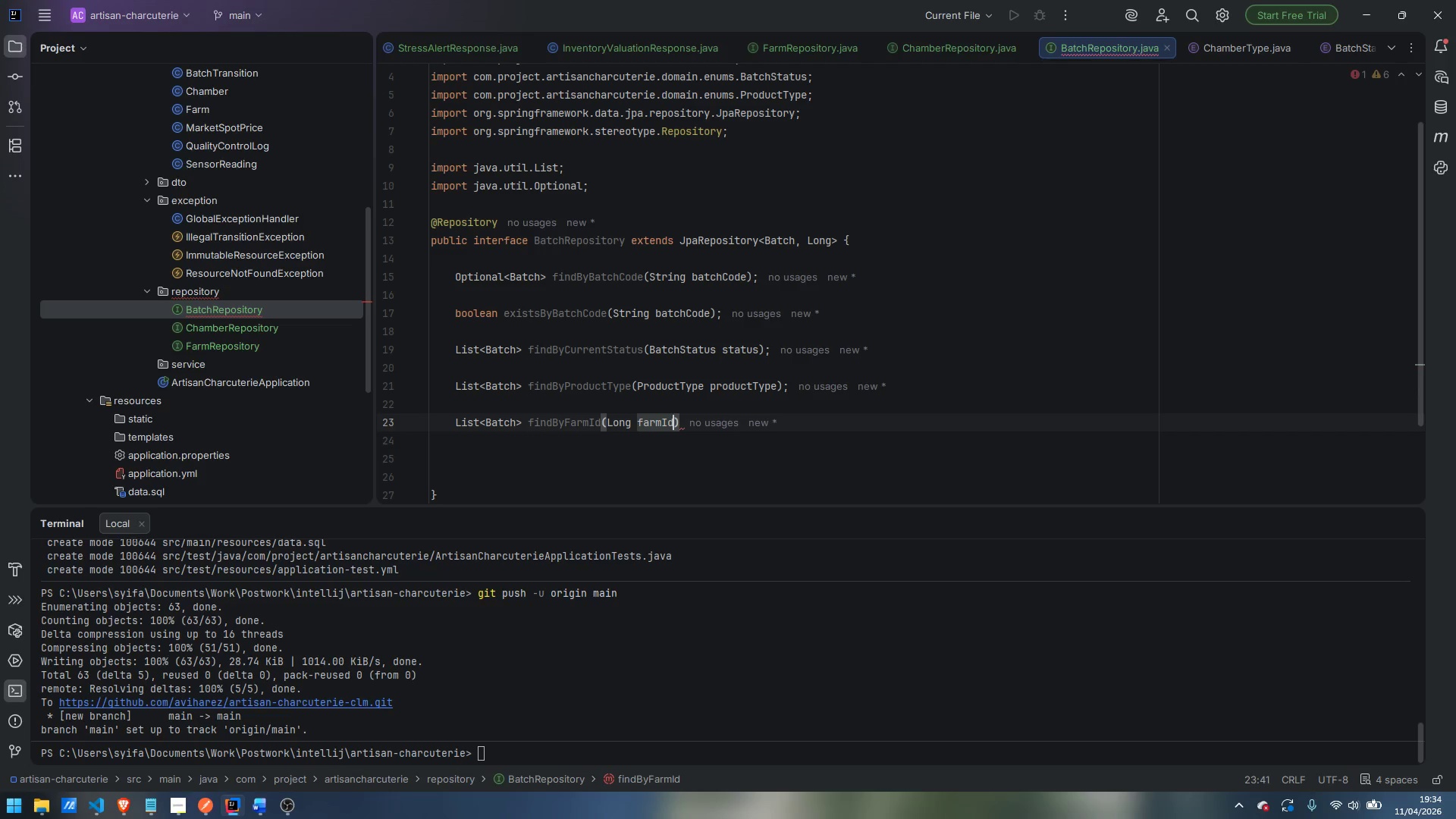 
key(ArrowRight)
 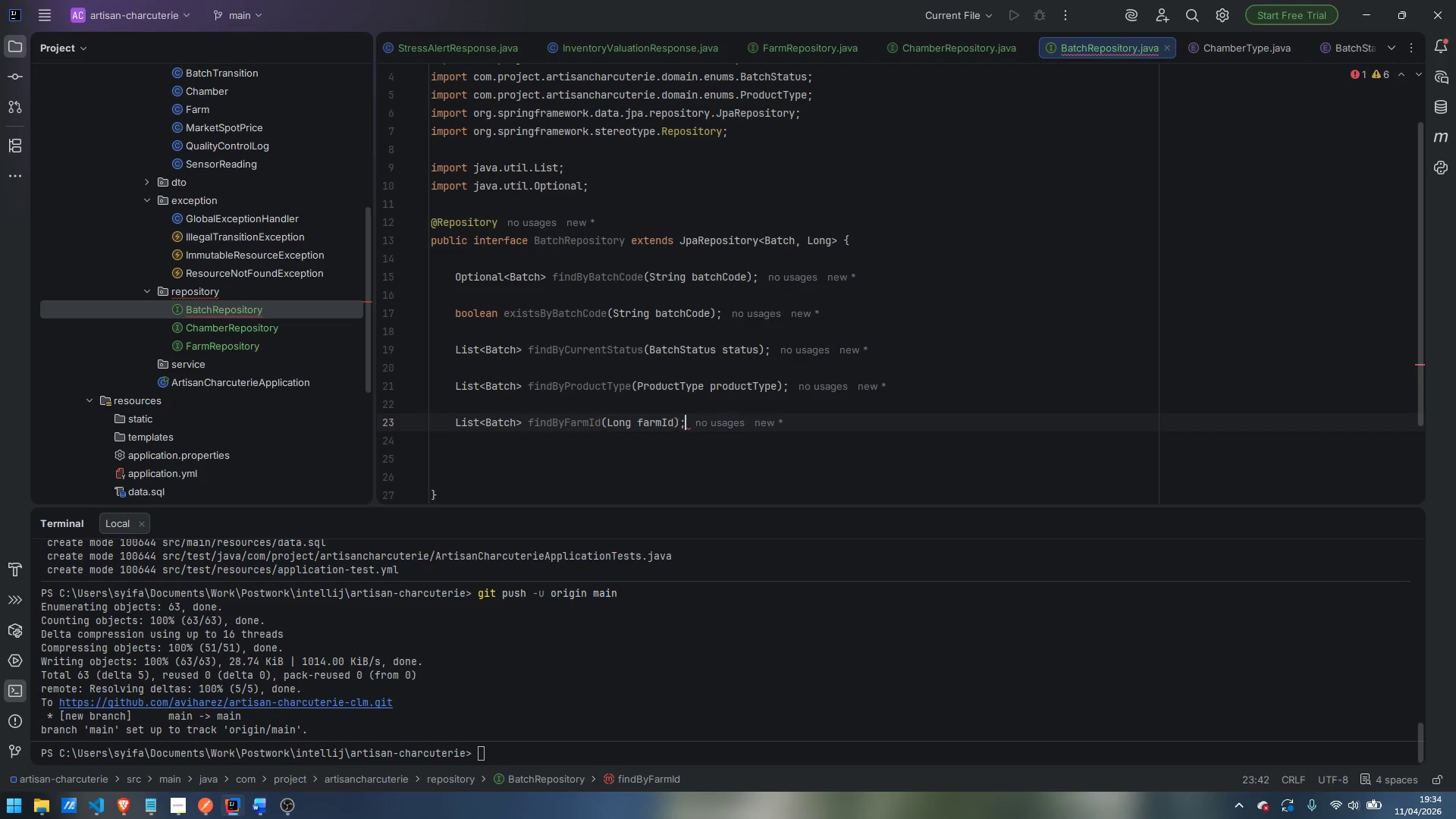 
key(Semicolon)
 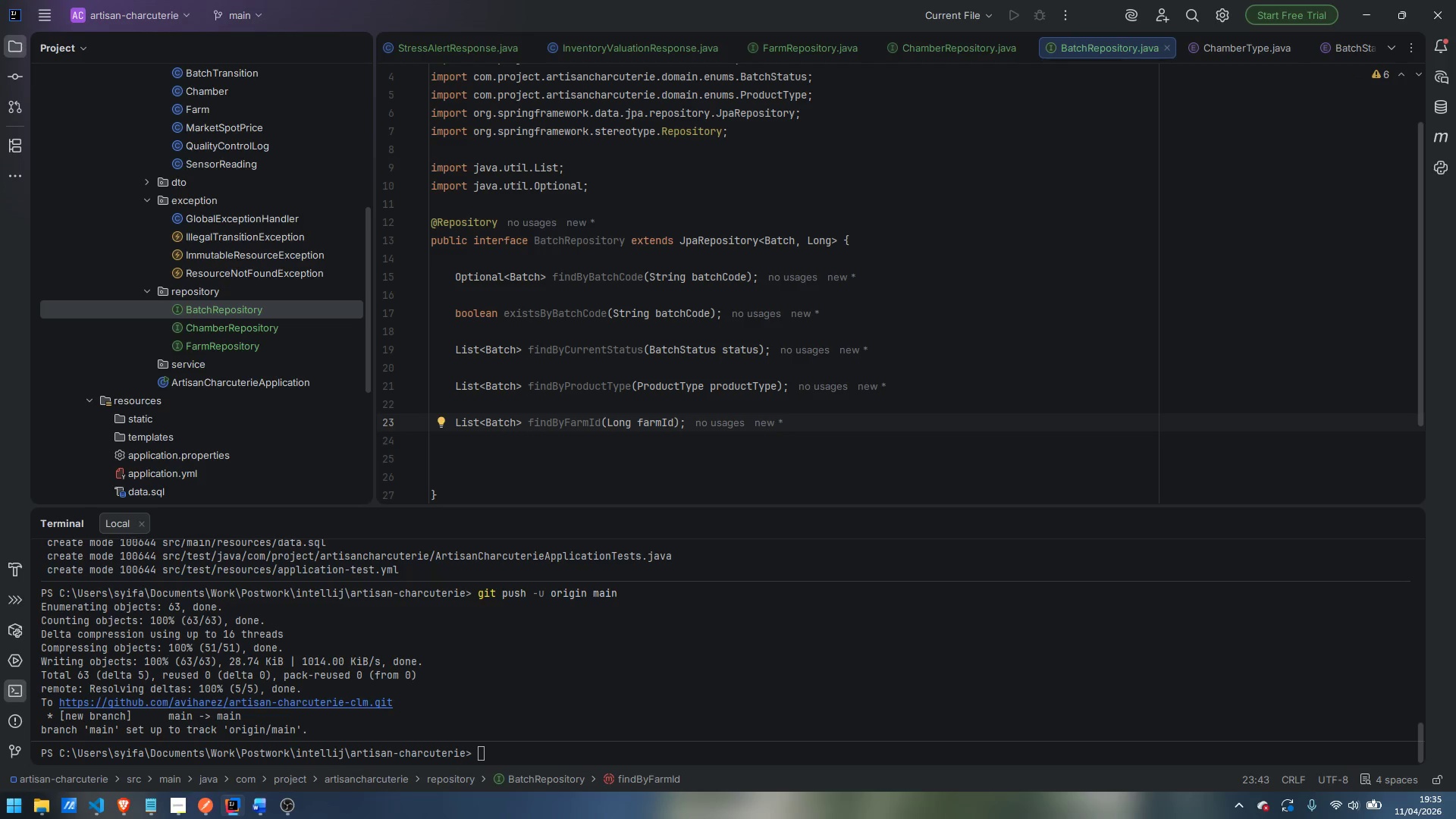 
wait(11.59)
 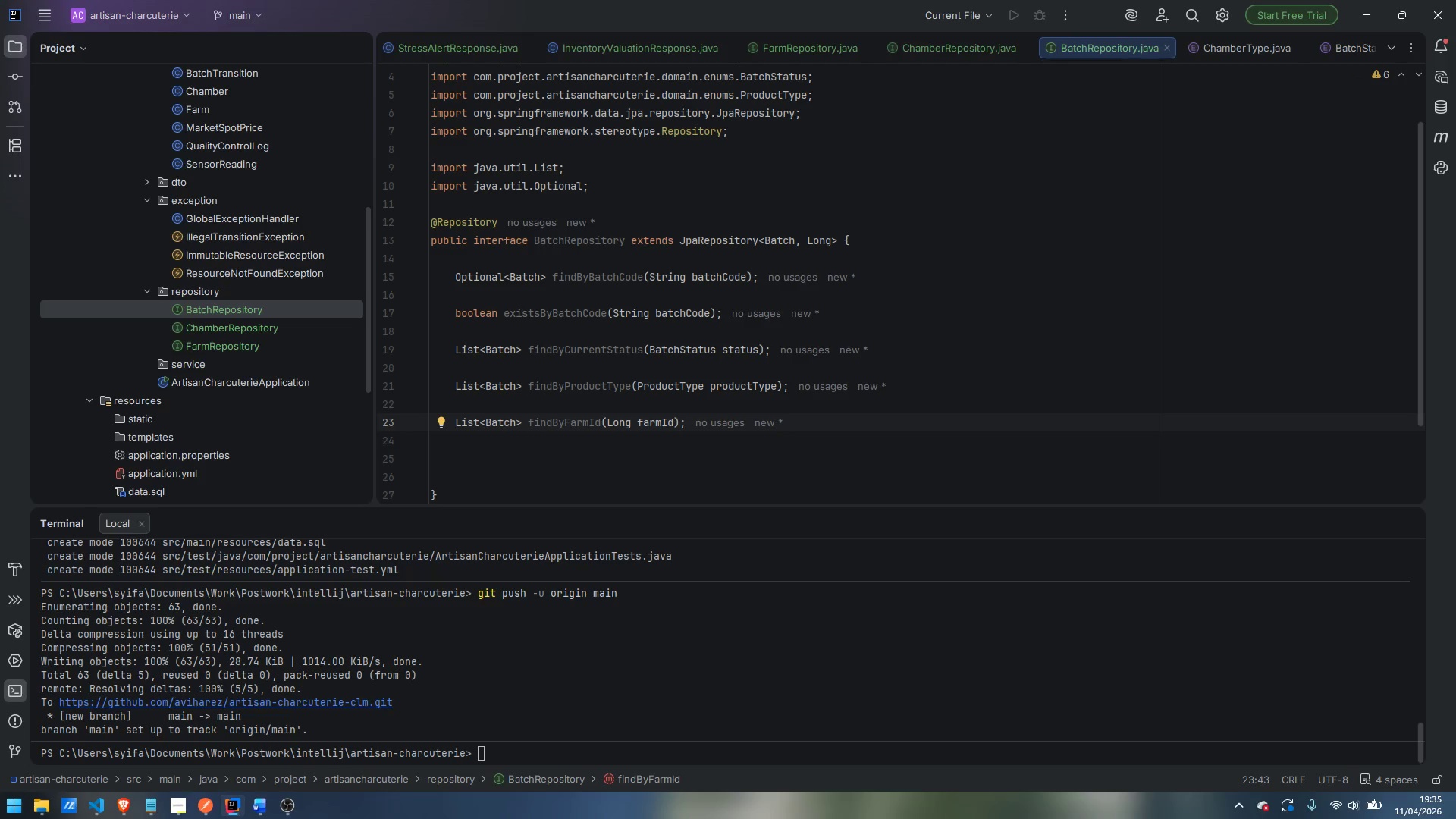 
key(Enter)
 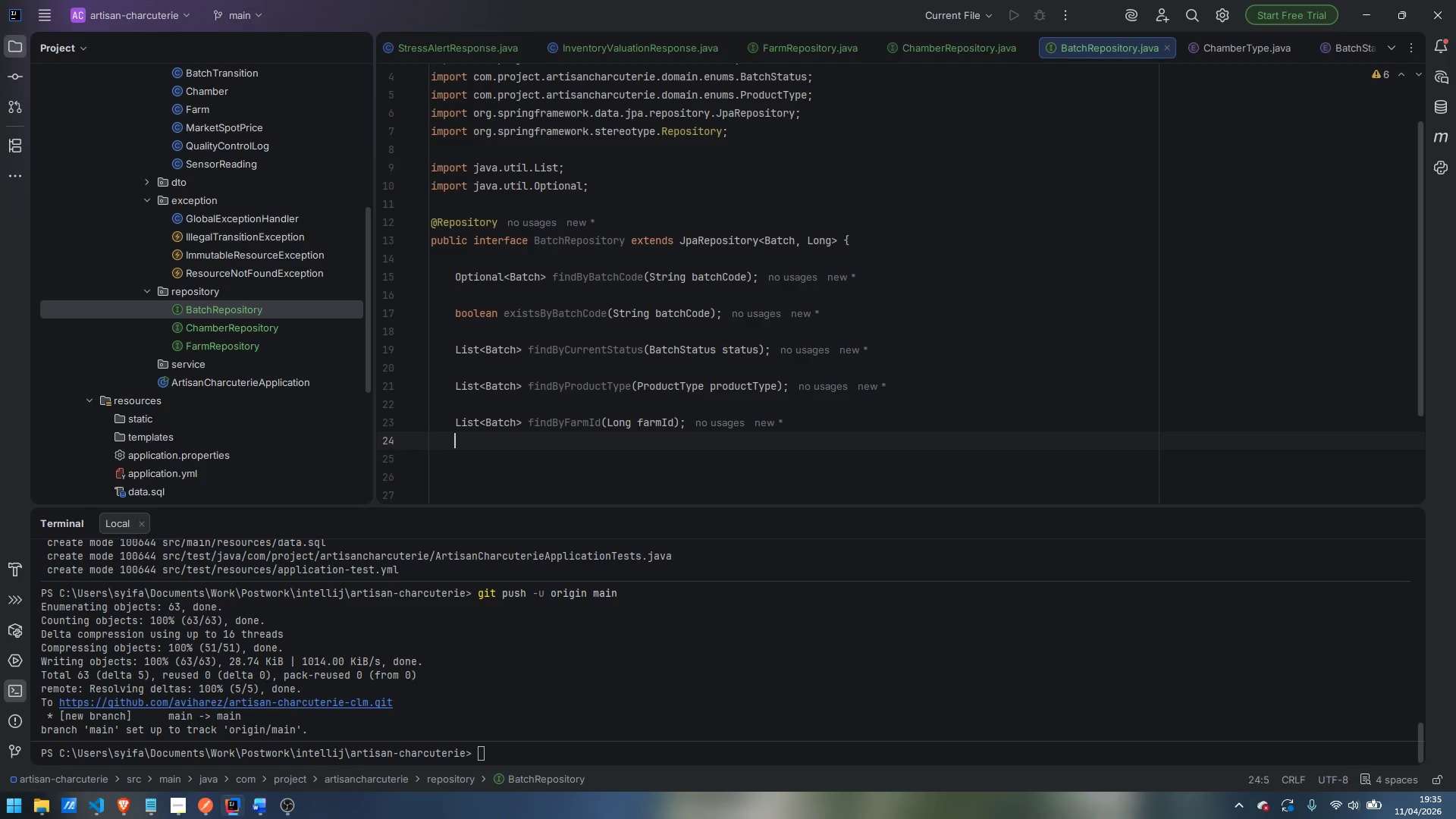 
key(Enter)
 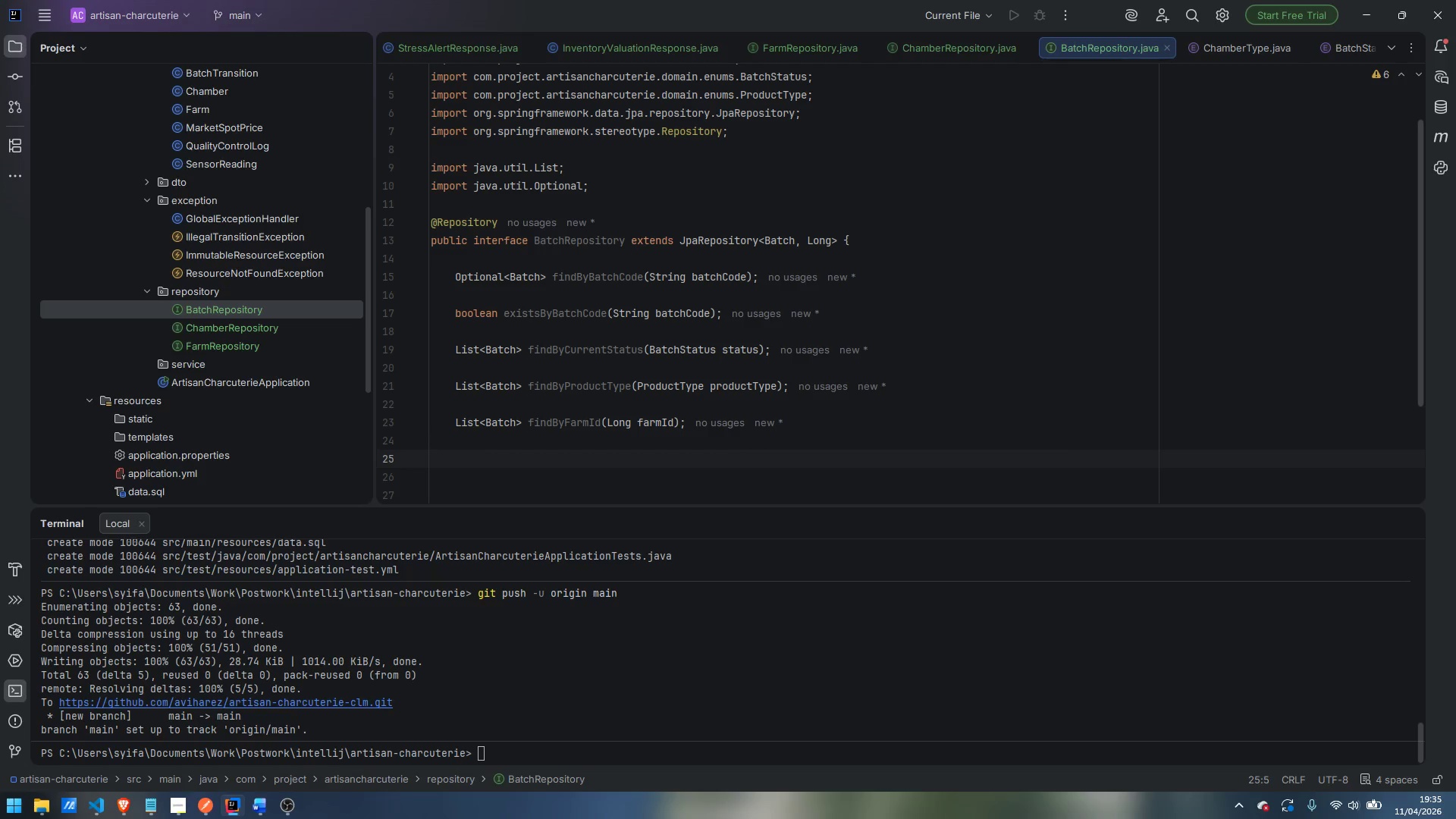 
hold_key(key=ShiftLeft, duration=1.5)
 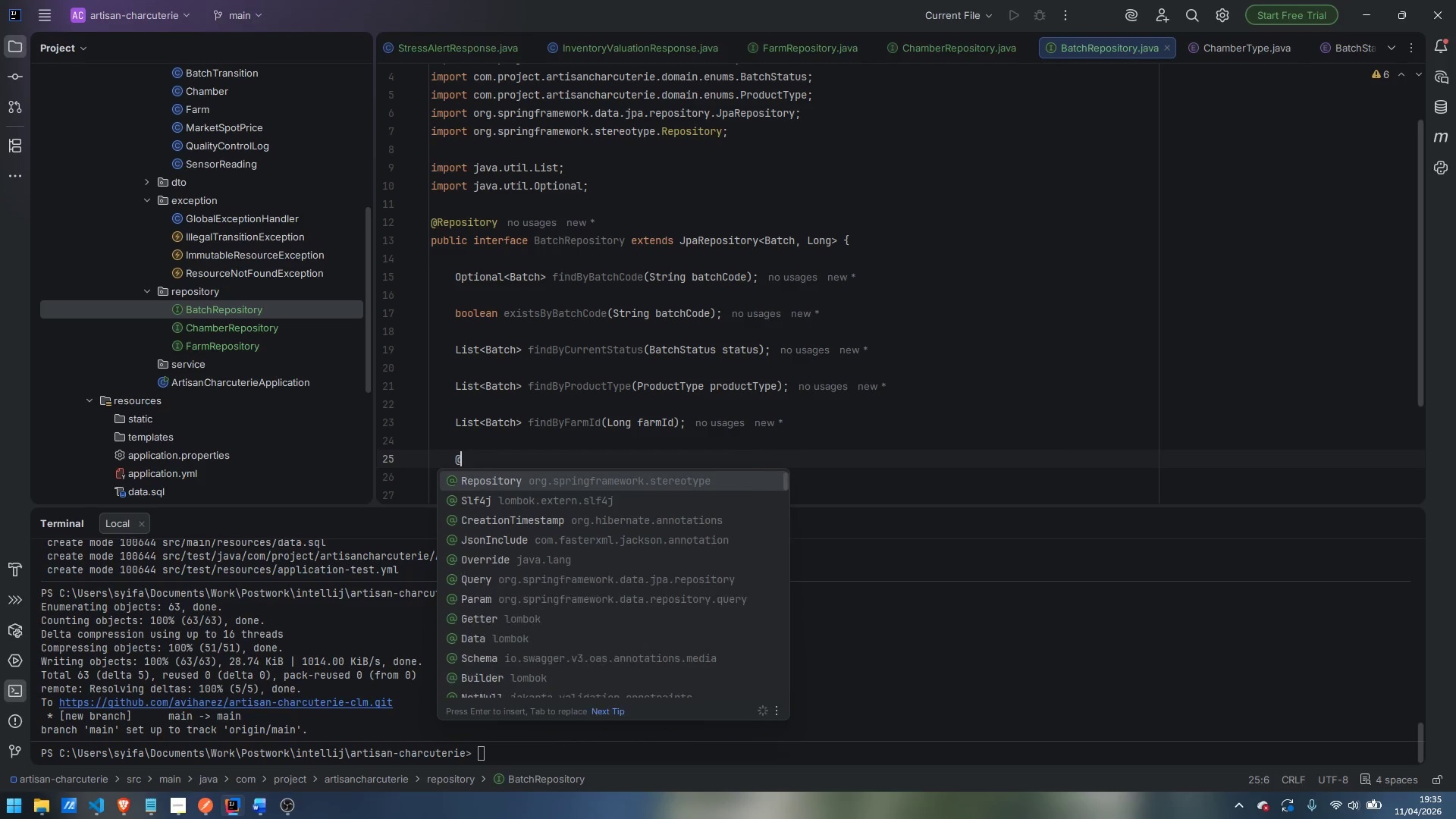 
type(@Query)
 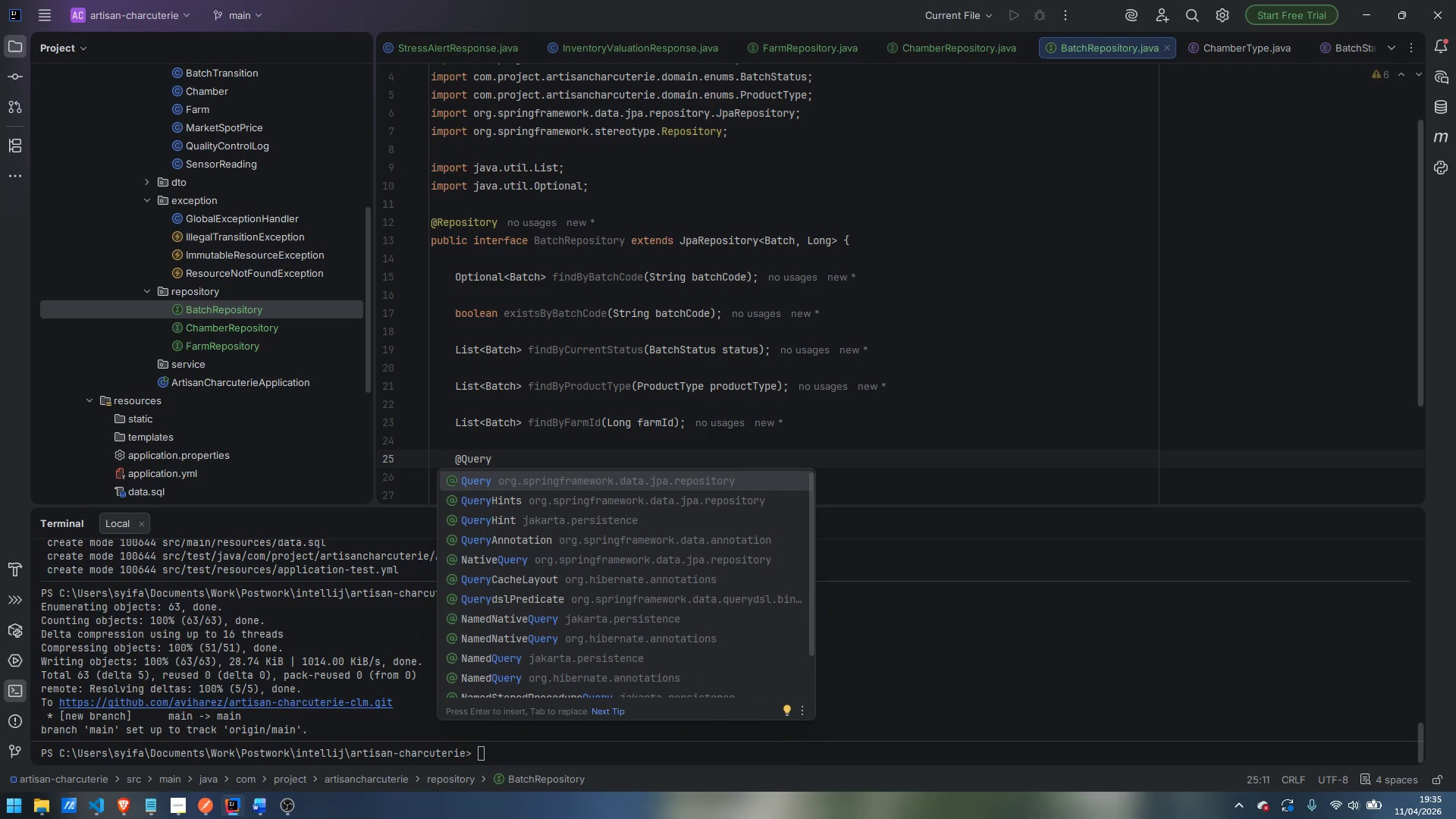 
key(Enter)
 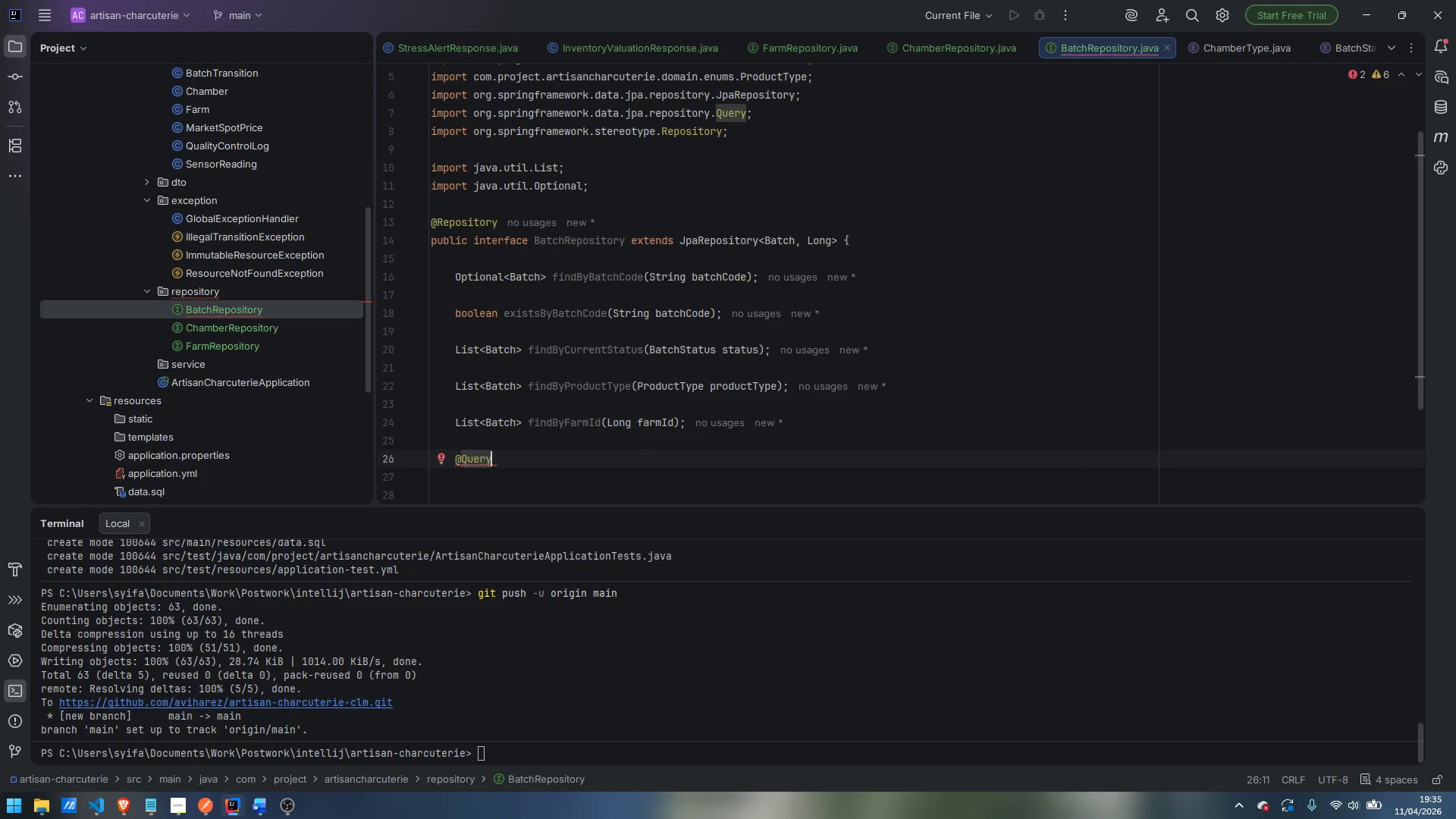 
key(Shift+9)
 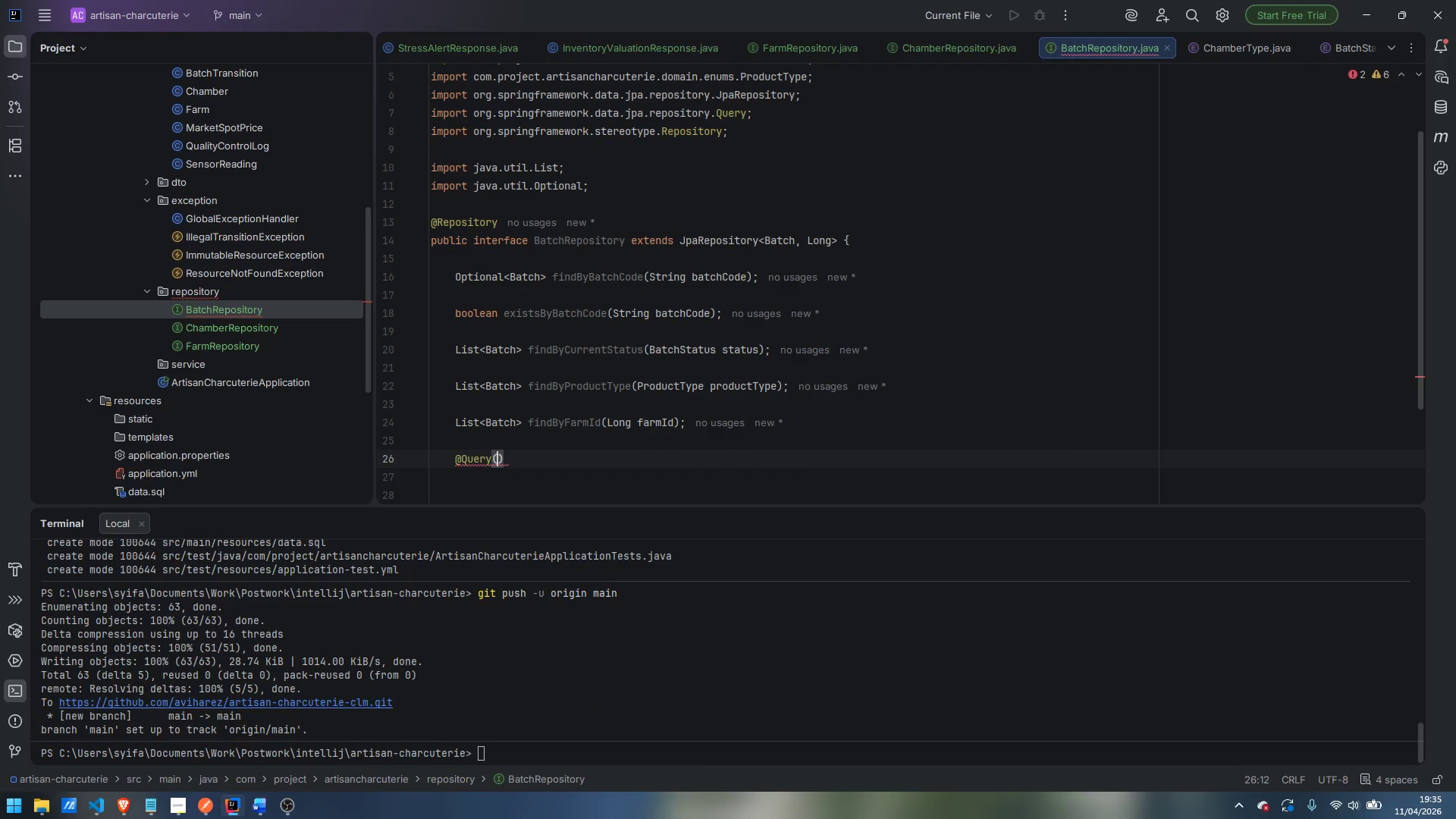 
key(Shift+Quote)
 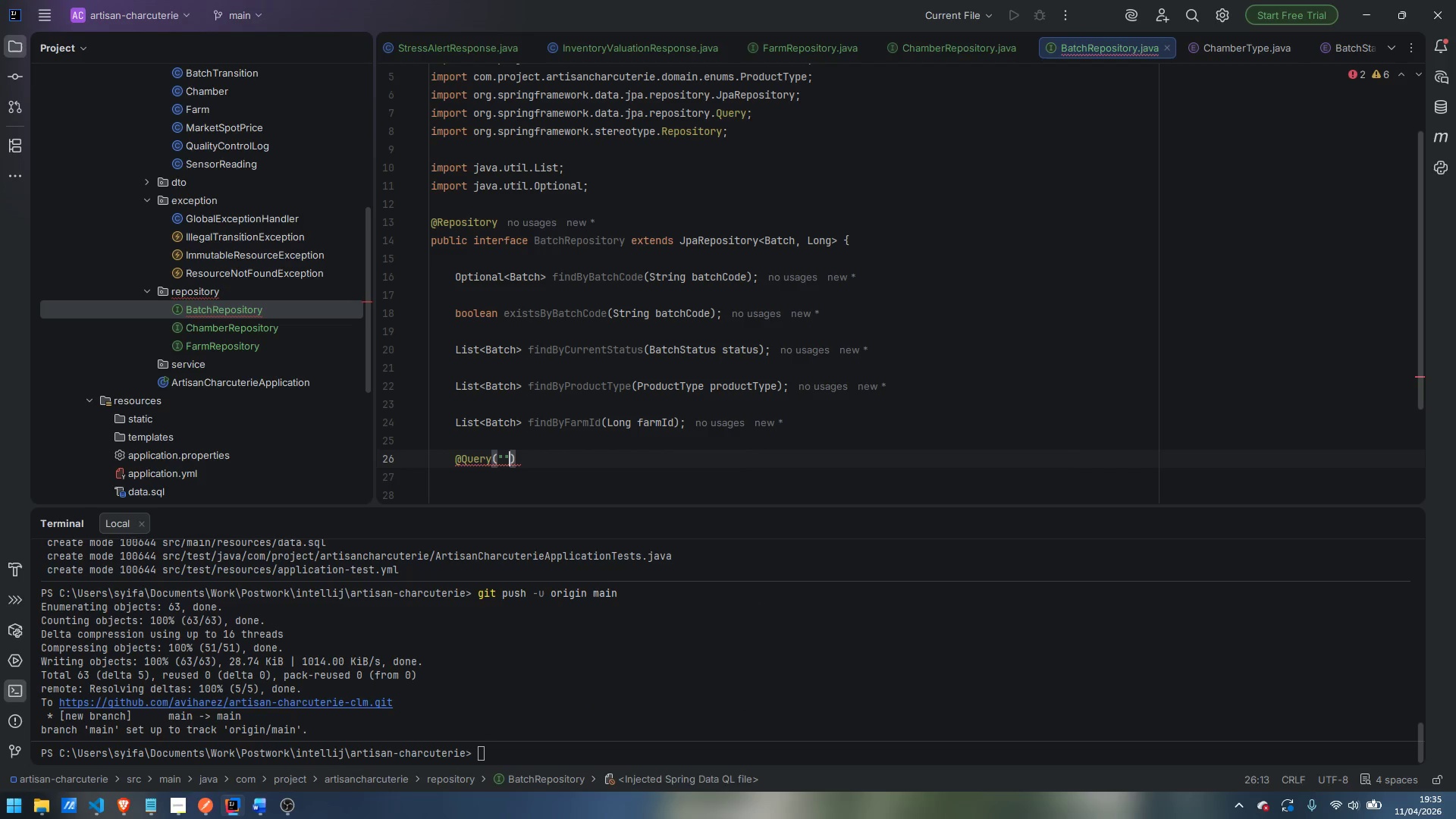 
key(Shift+Quote)
 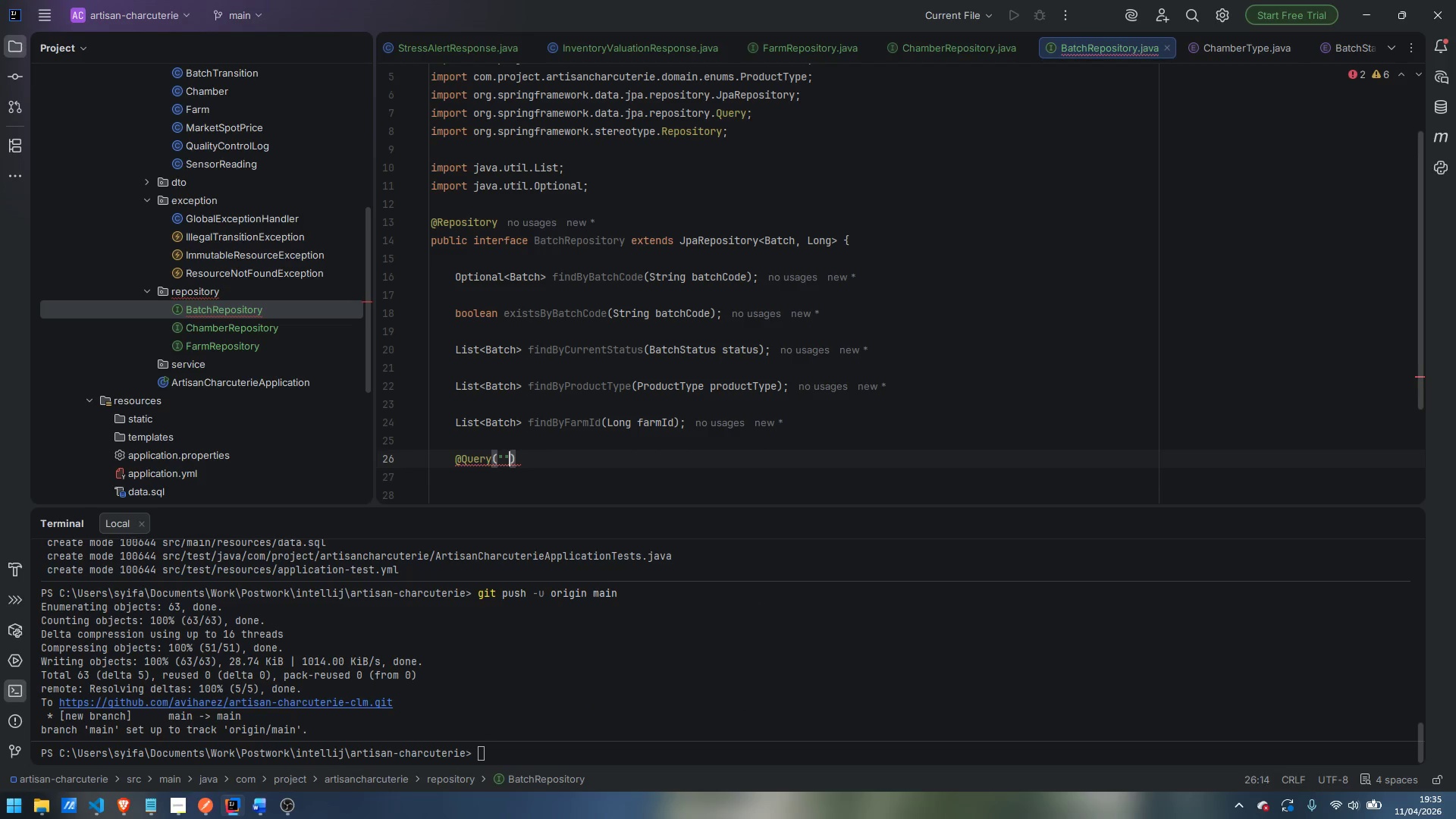 
key(Shift+Quote)
 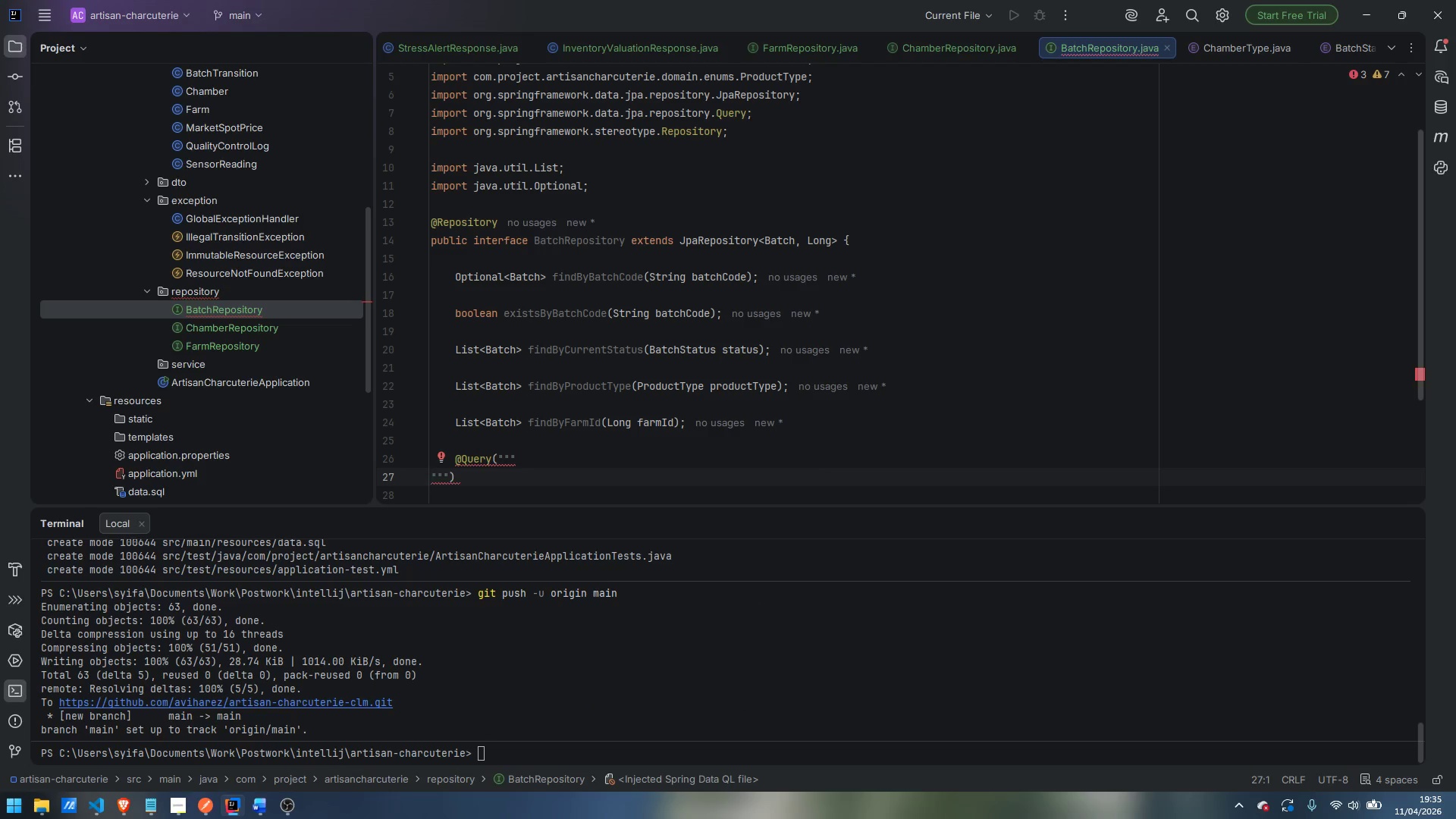 
key(Tab)
 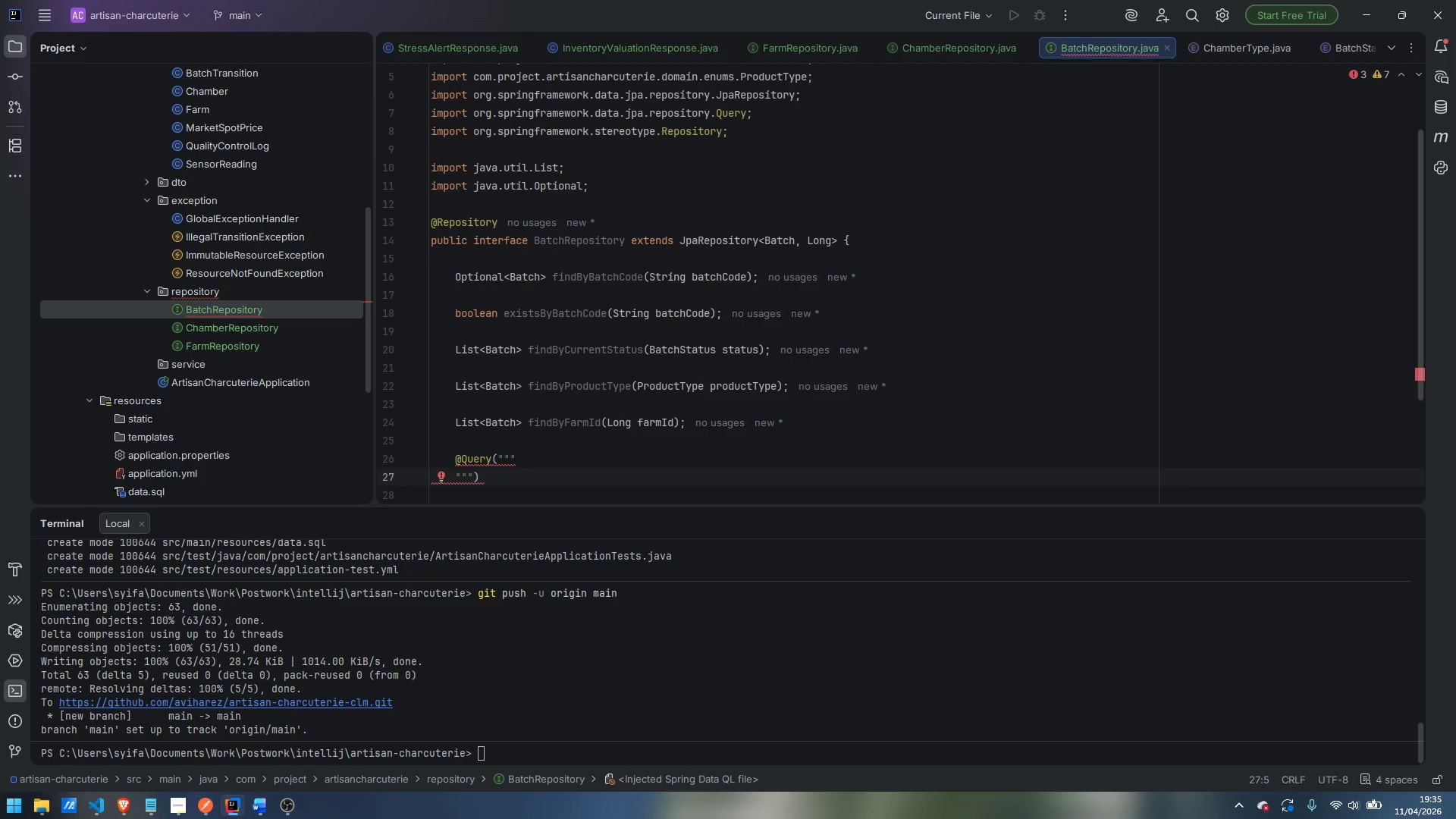 
key(Tab)
 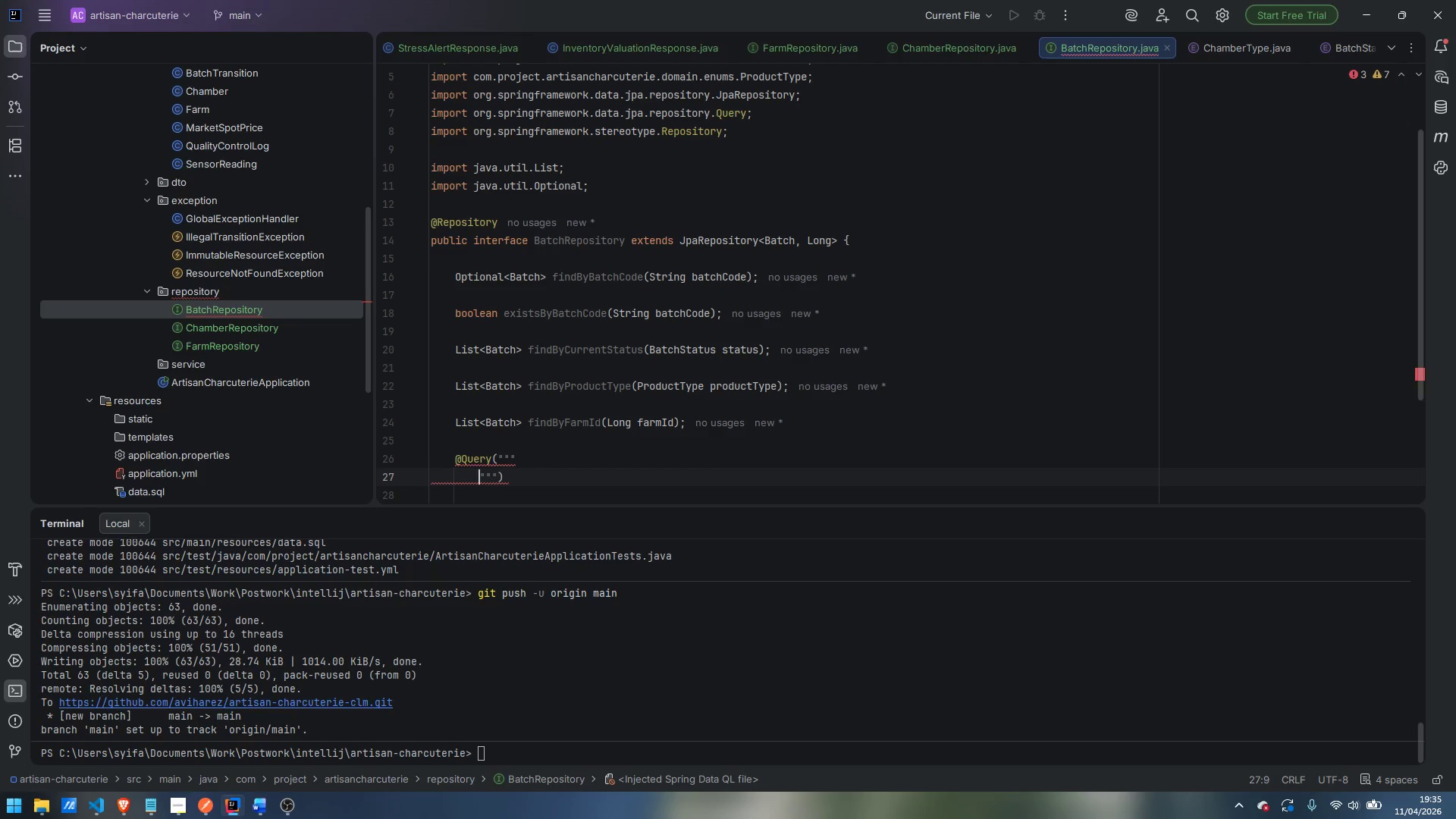 
key(Tab)
 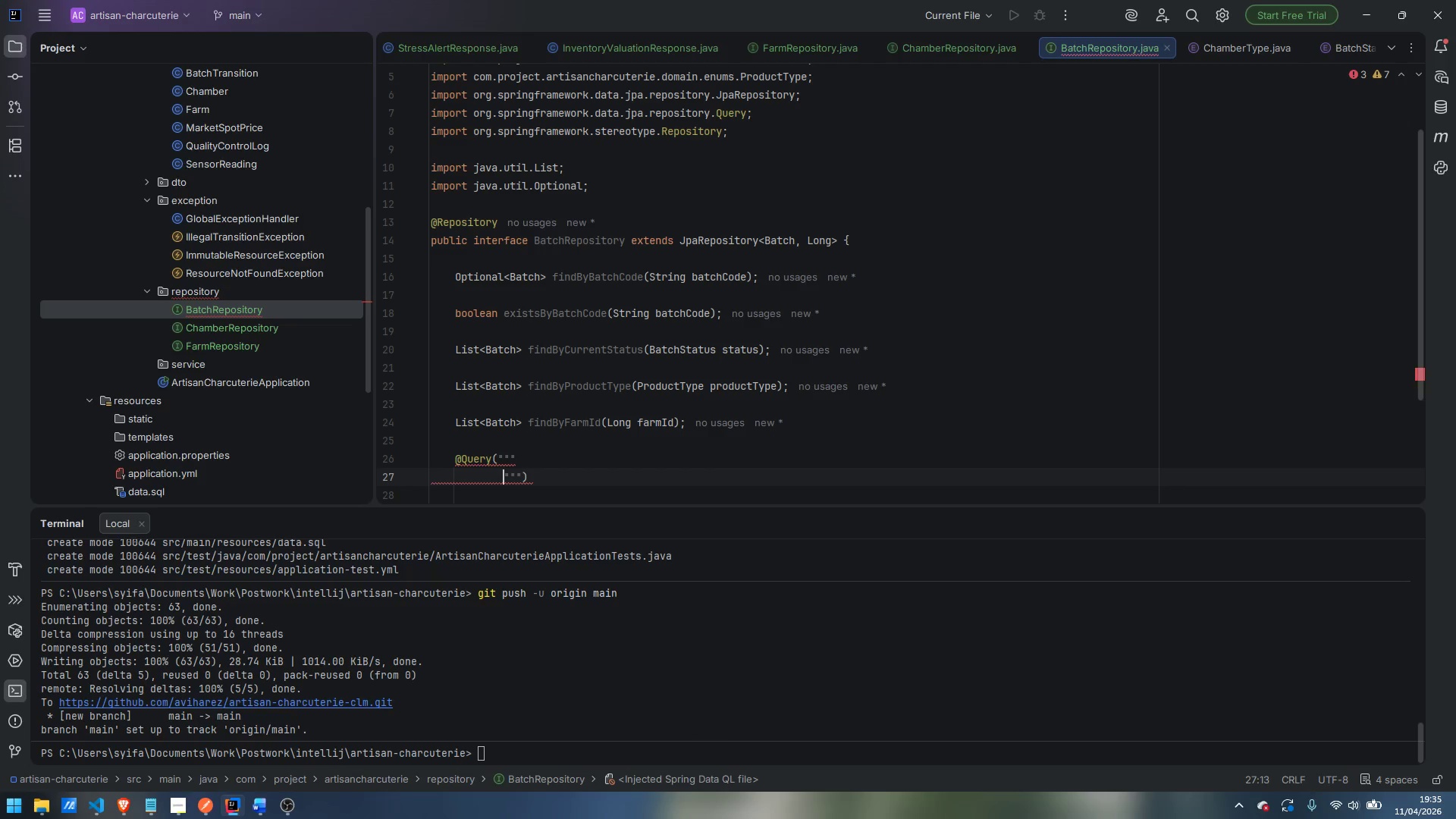 
key(Backspace)
 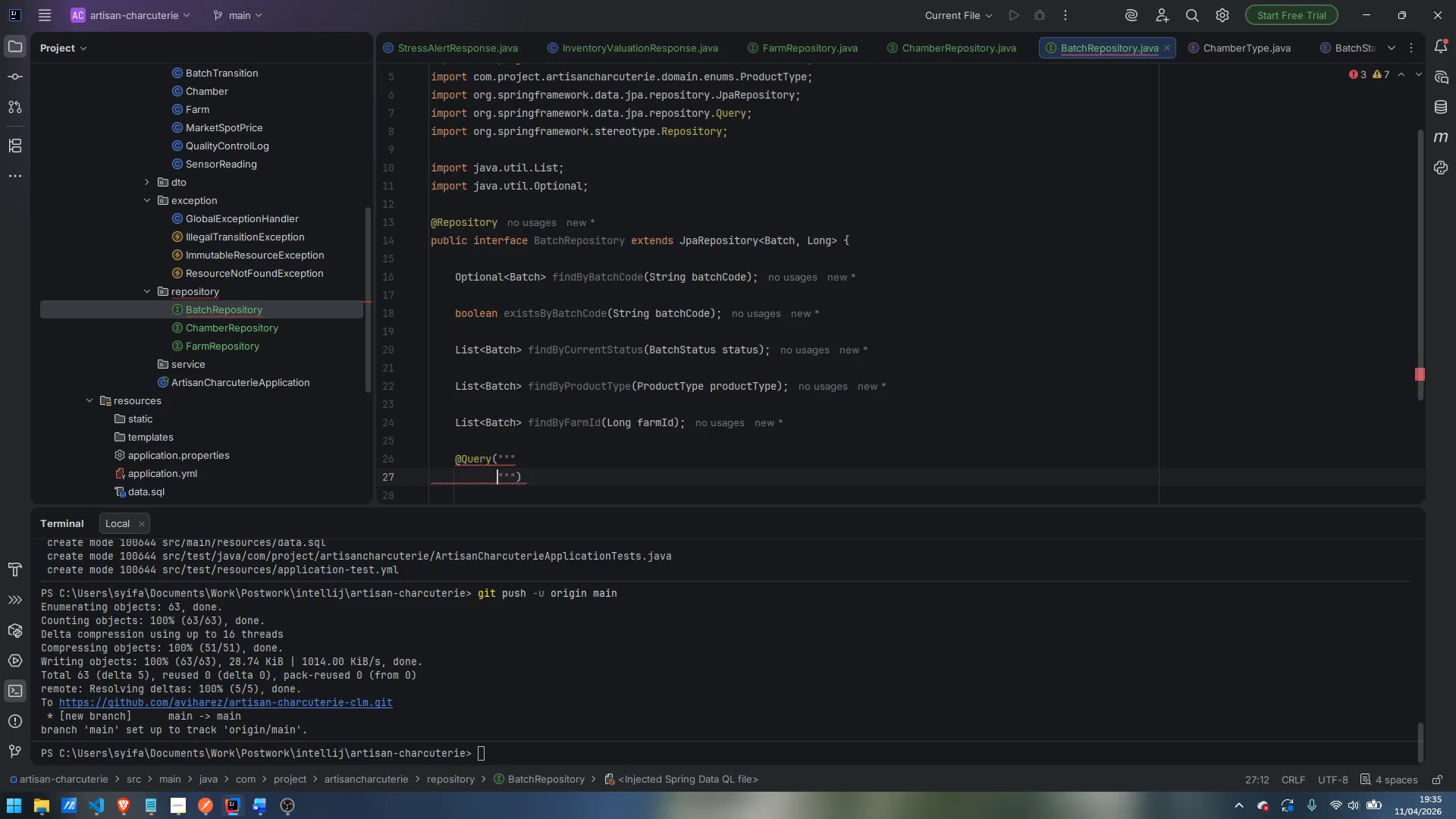 
key(Enter)
 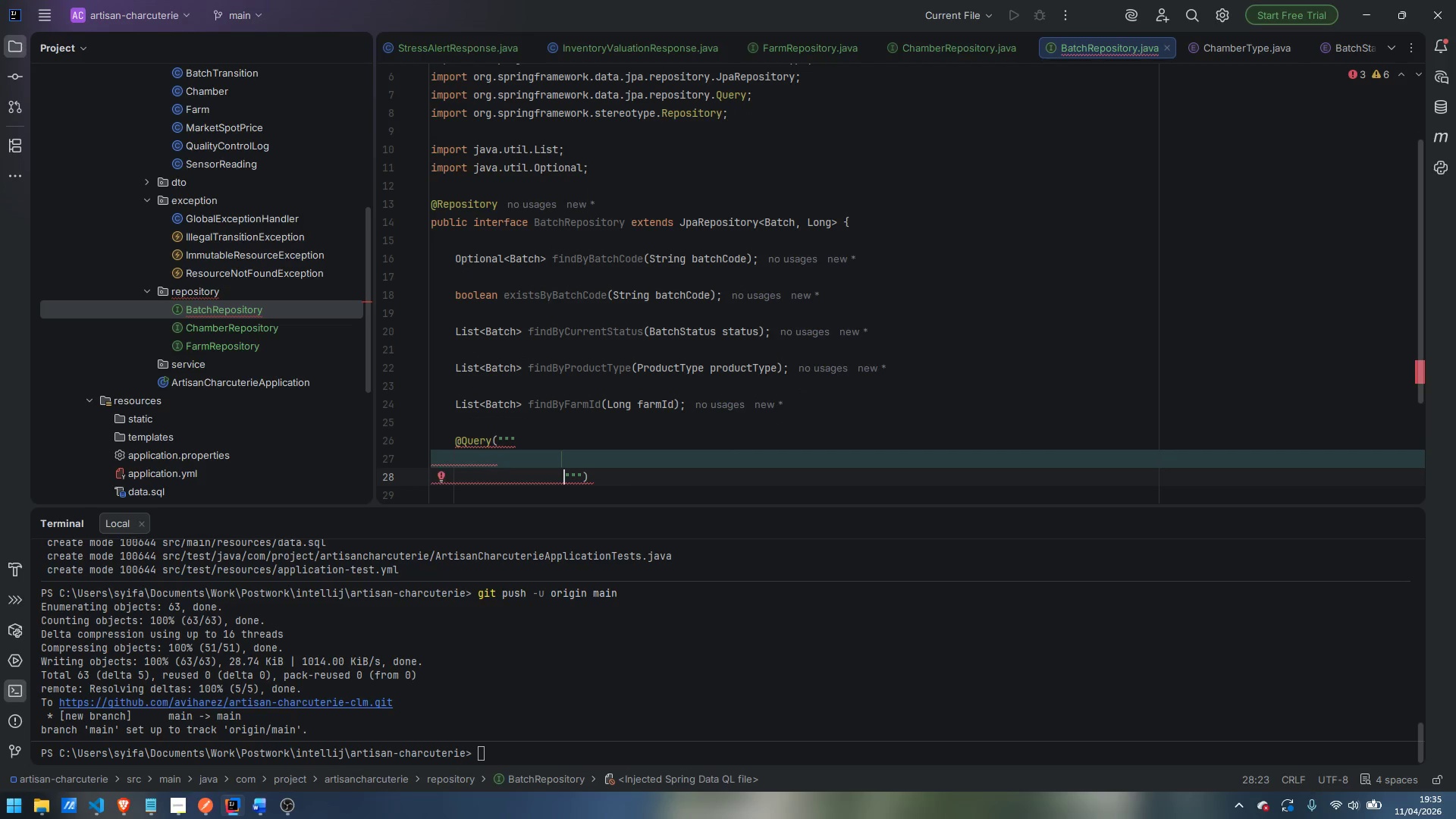 
key(Control+Z)
 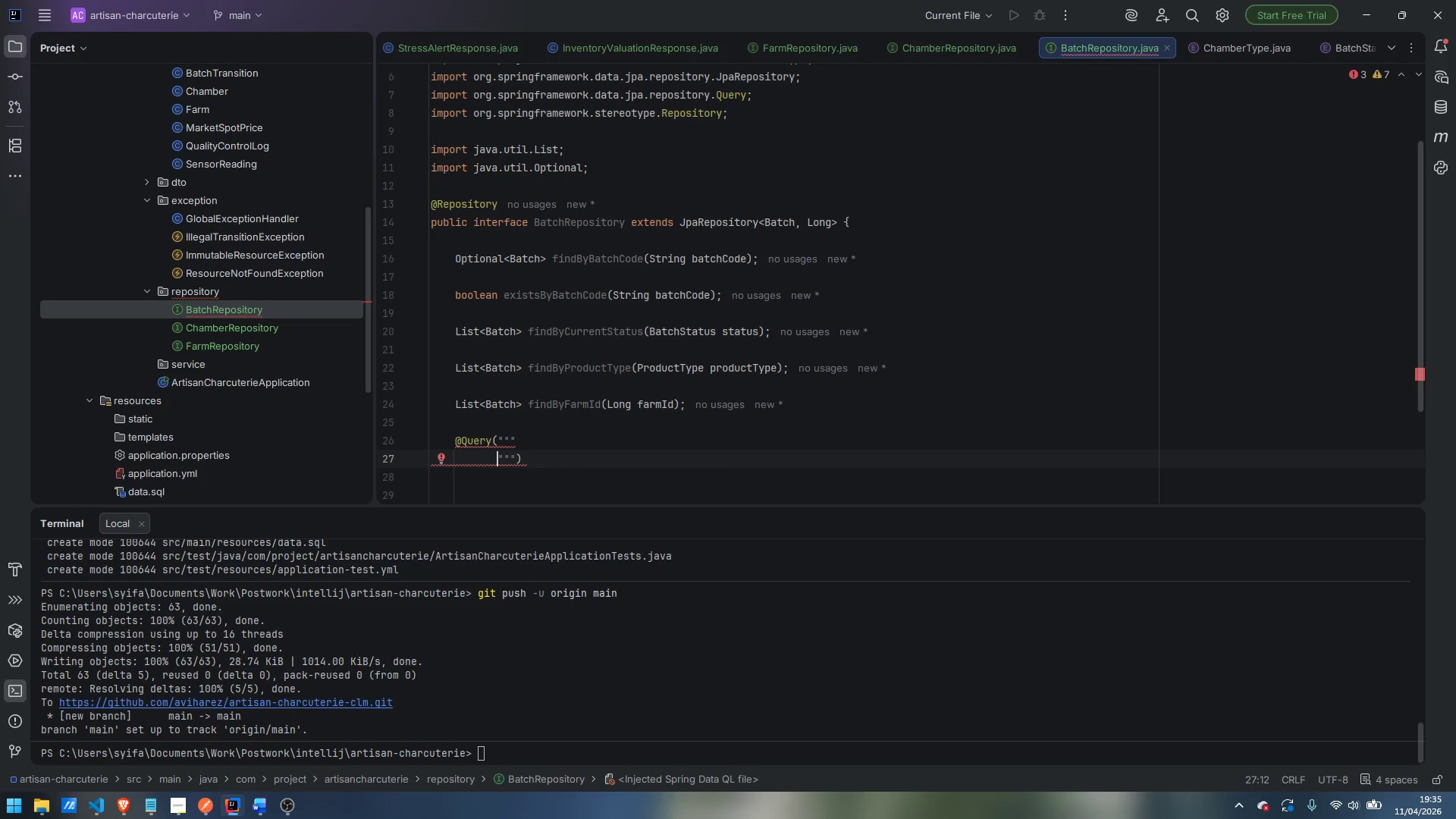 
key(Enter)
 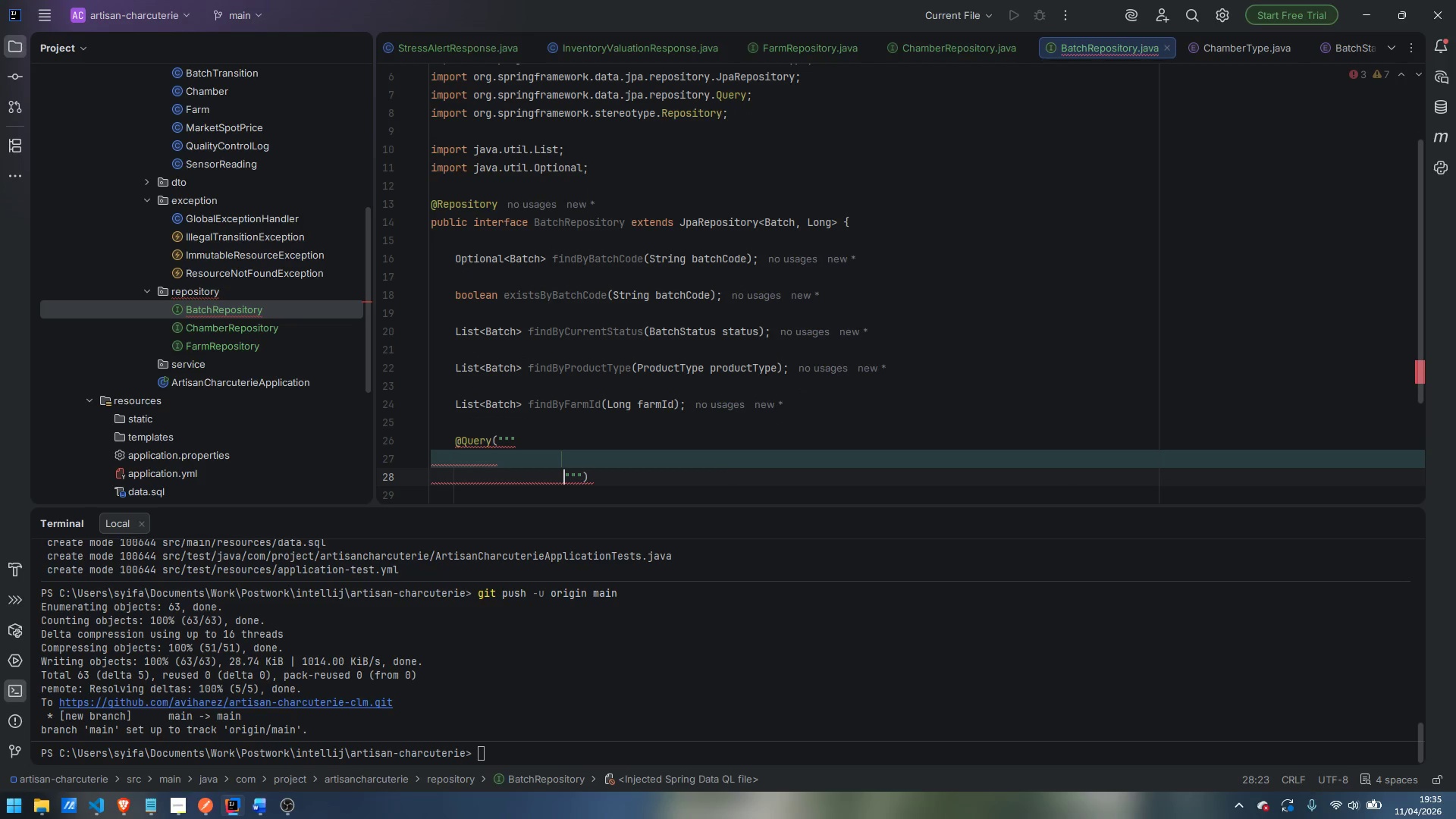 
key(Control+Shift+ArrowLeft)
 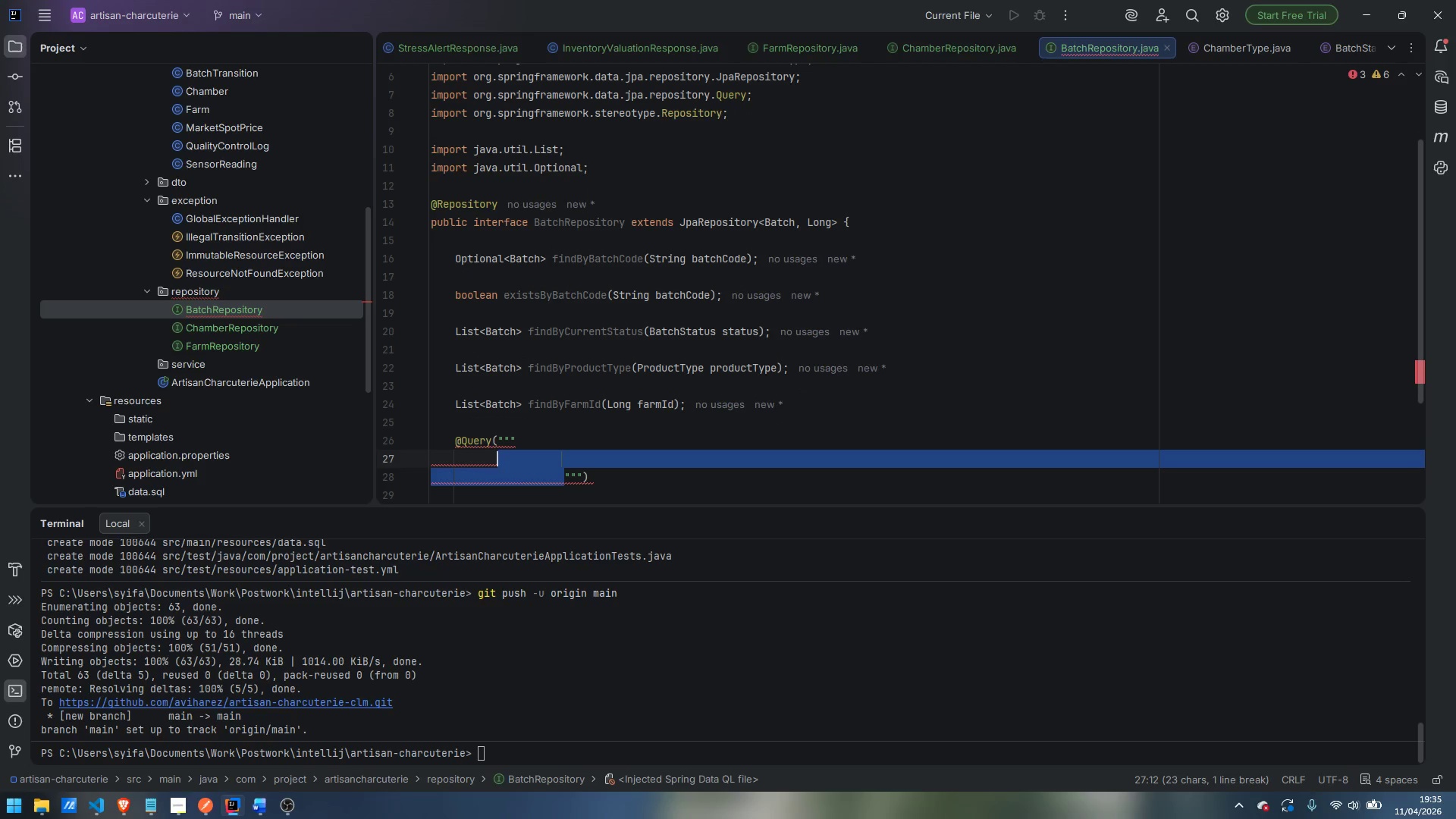 
key(Shift+ArrowDown)
 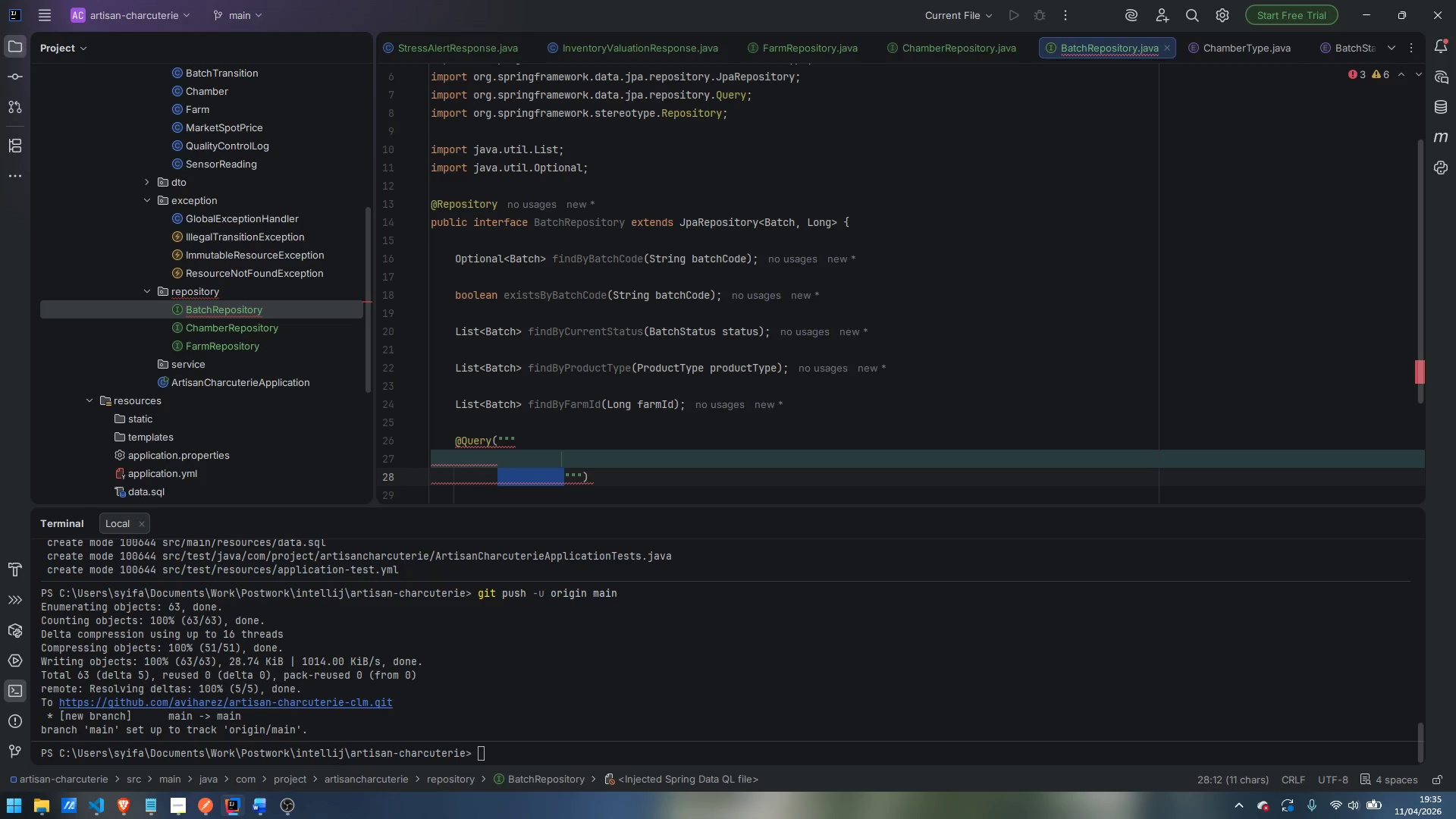 
key(Backspace)
 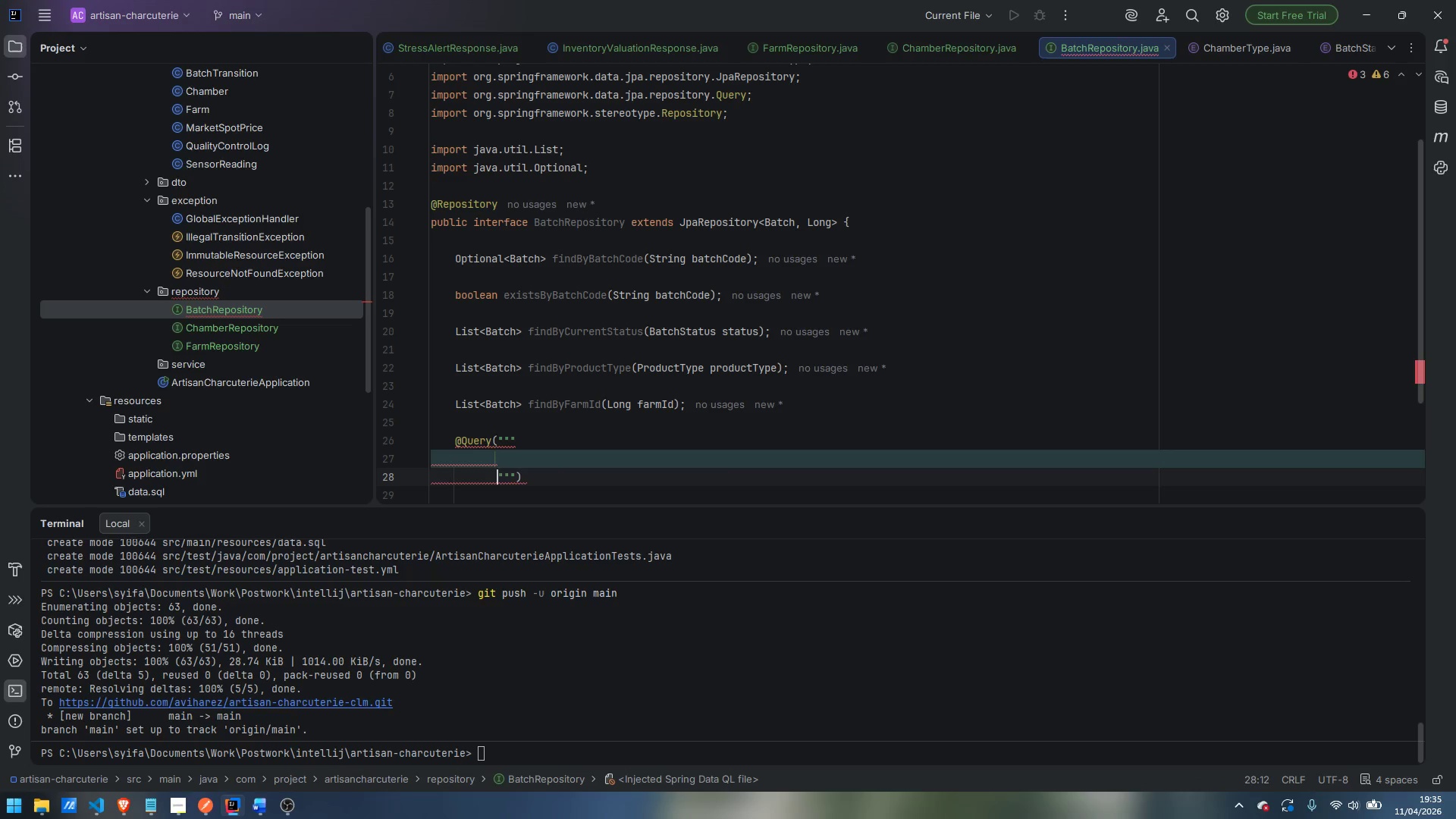 
key(ArrowUp)
 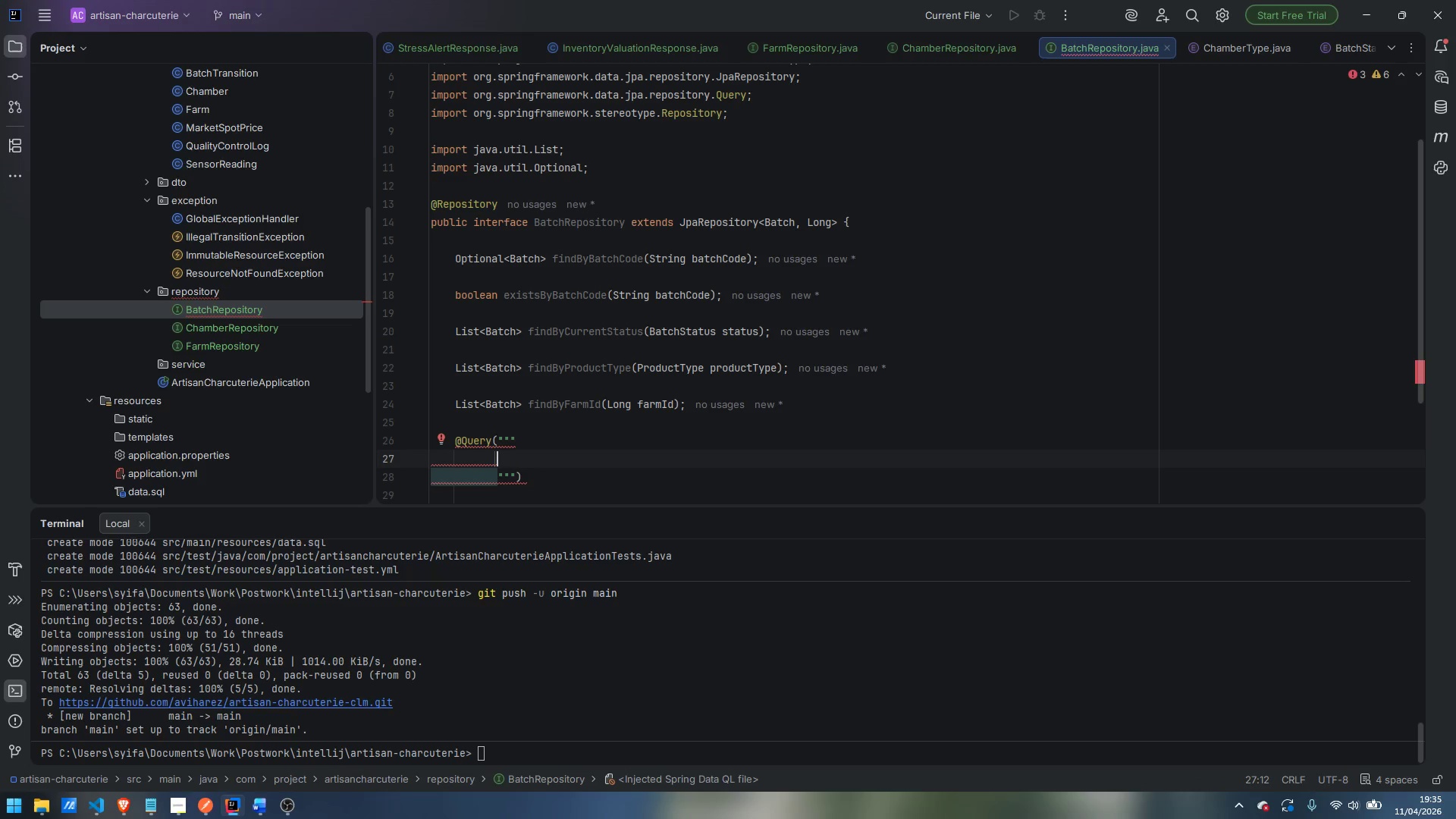 
type(SELECT b from Batch b)
 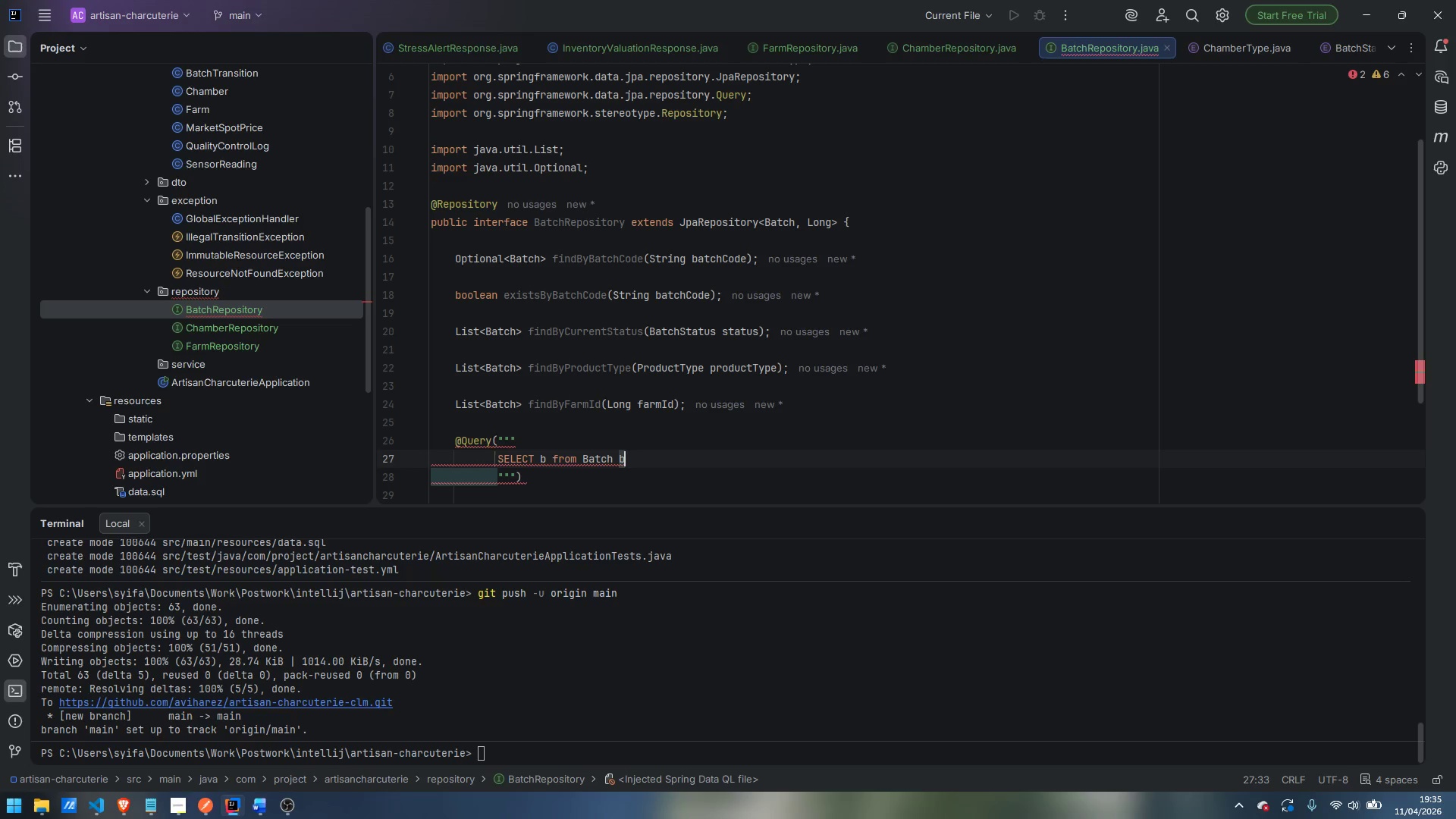 
key(Enter)
 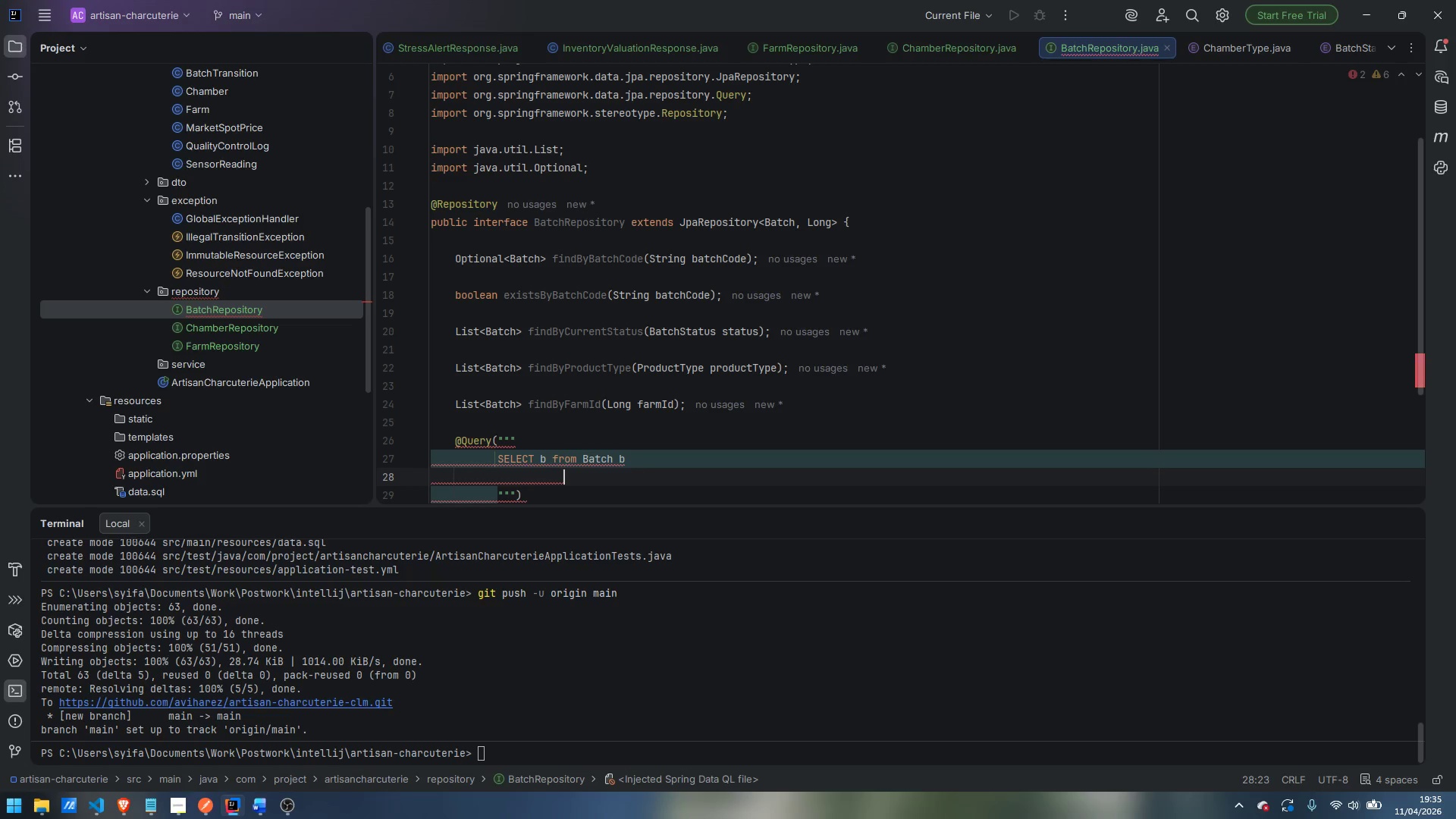 
type(WHERE bn)
key(Backspace)
type(.currentChamber.id = "chamberId)
 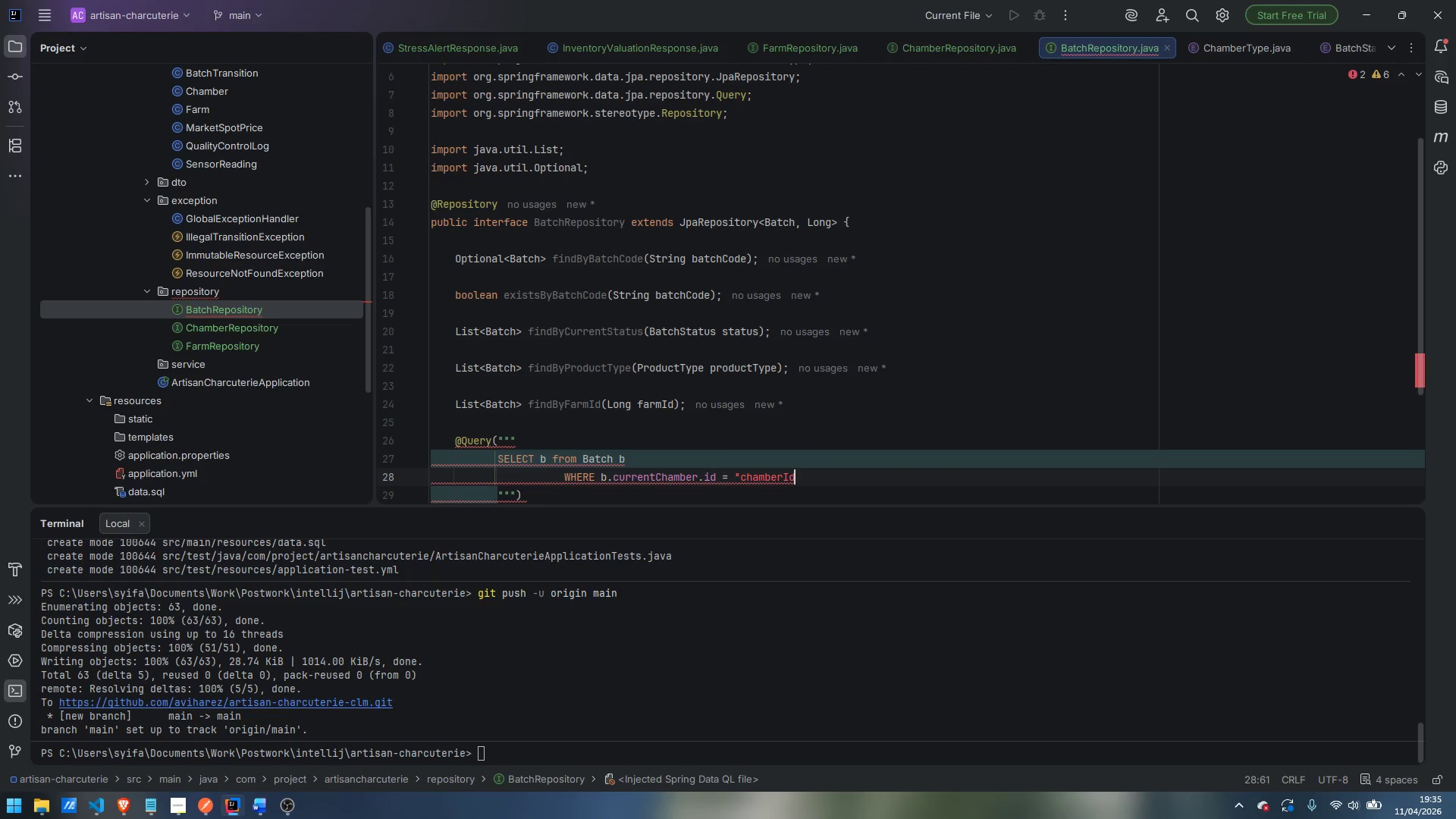 
key(Control+ArrowLeft)
 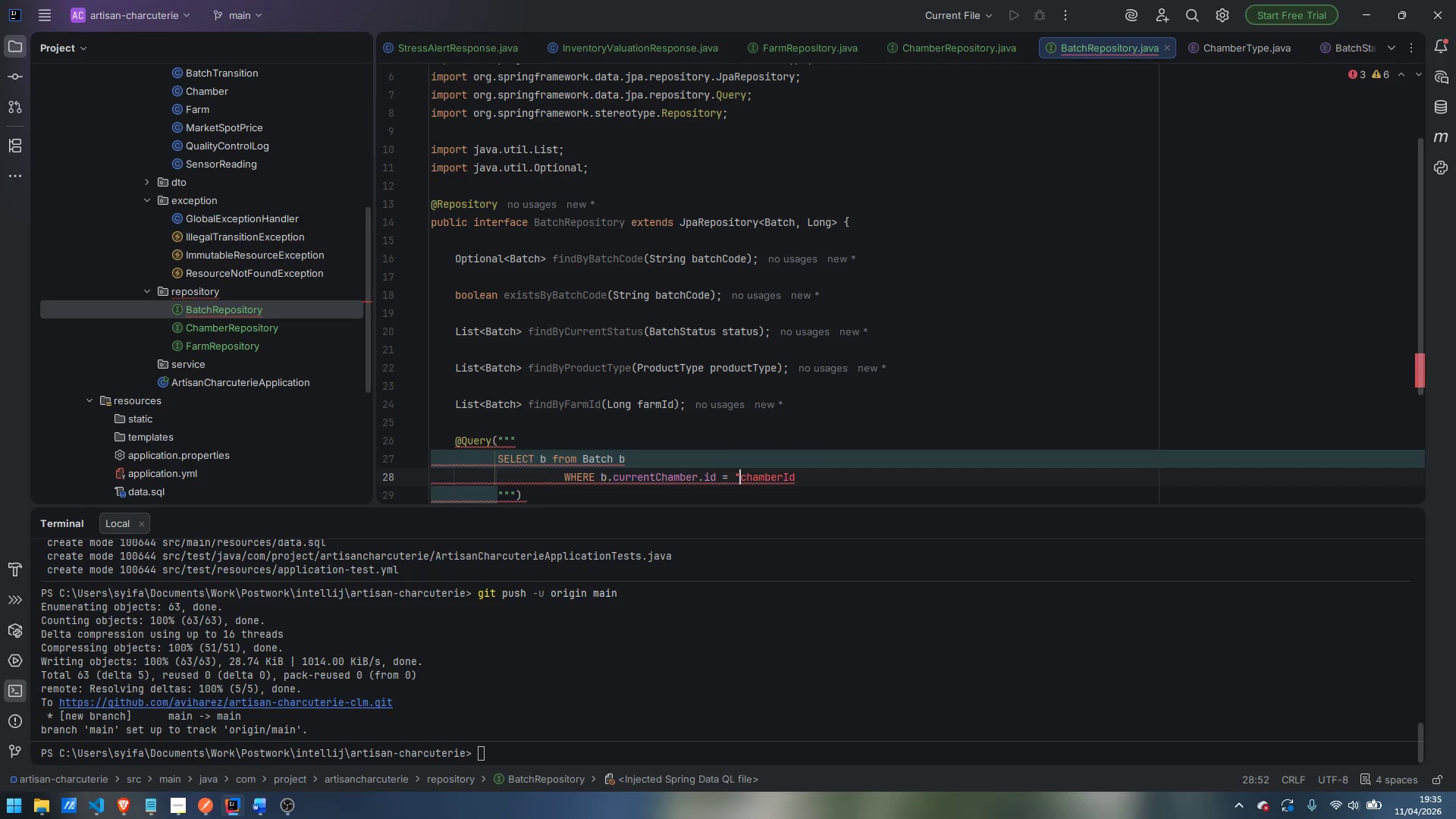 
key(Backspace)
 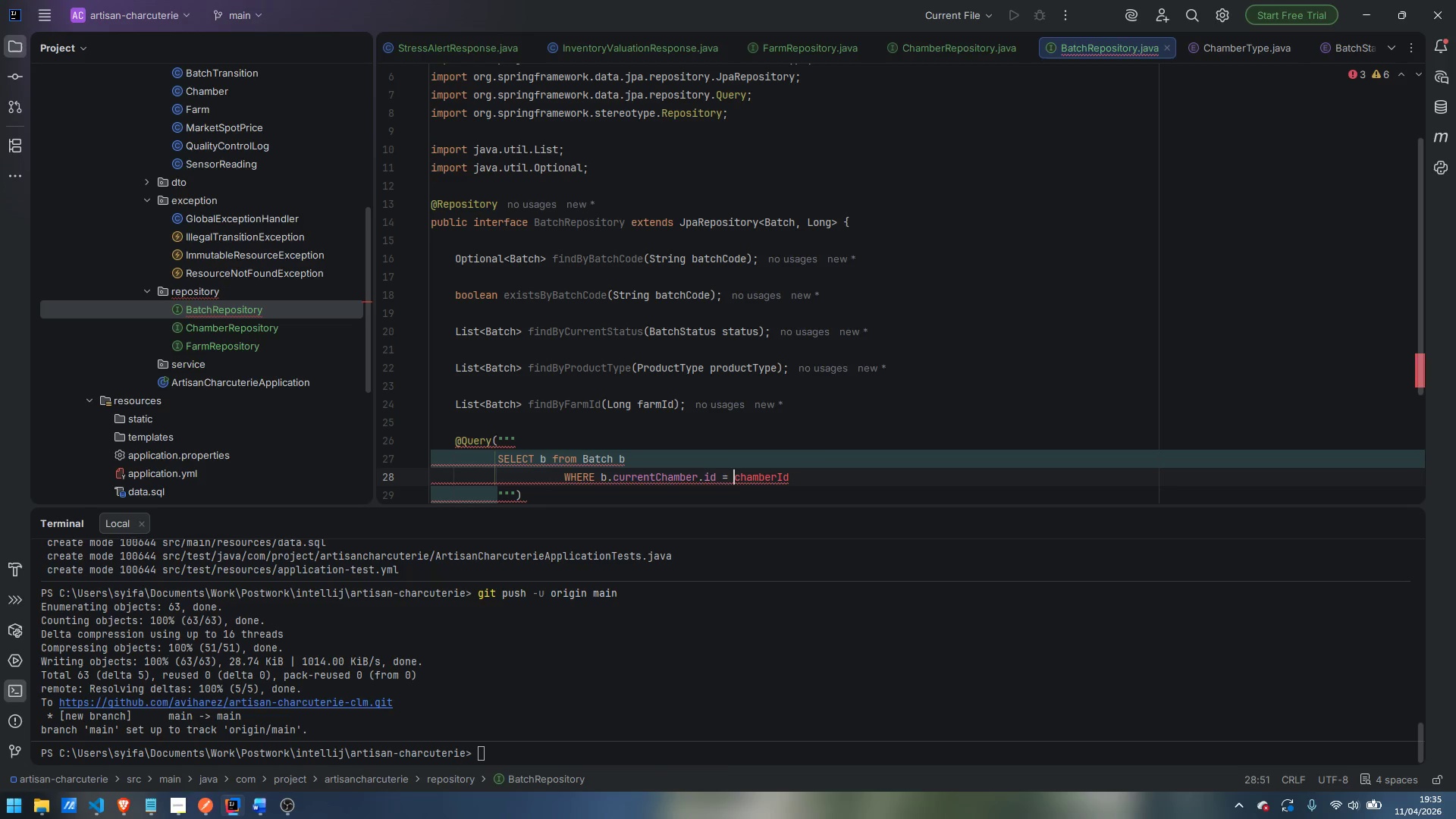 
key(Shift+ShiftLeft)
 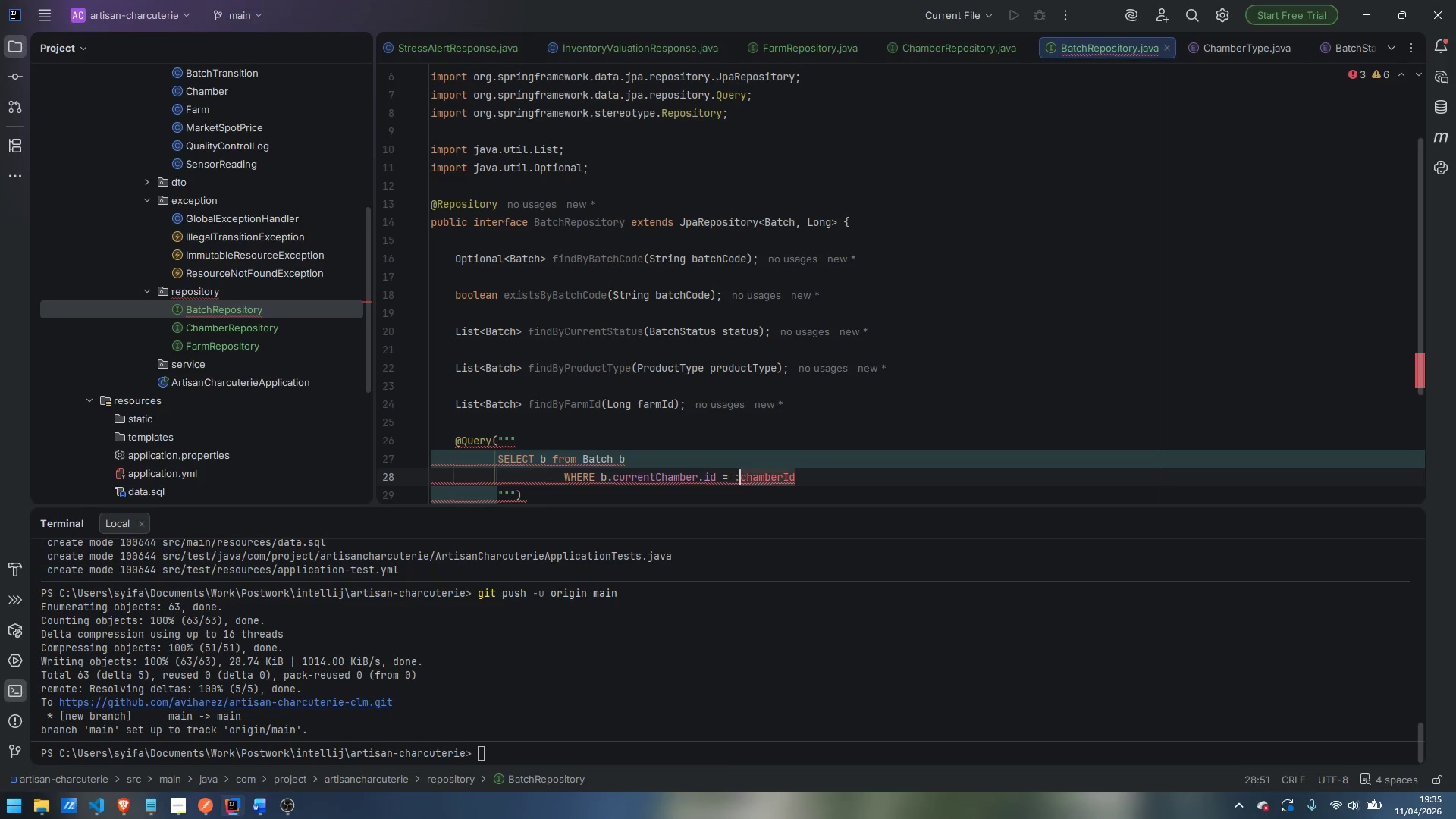 
key(Shift+Semicolon)
 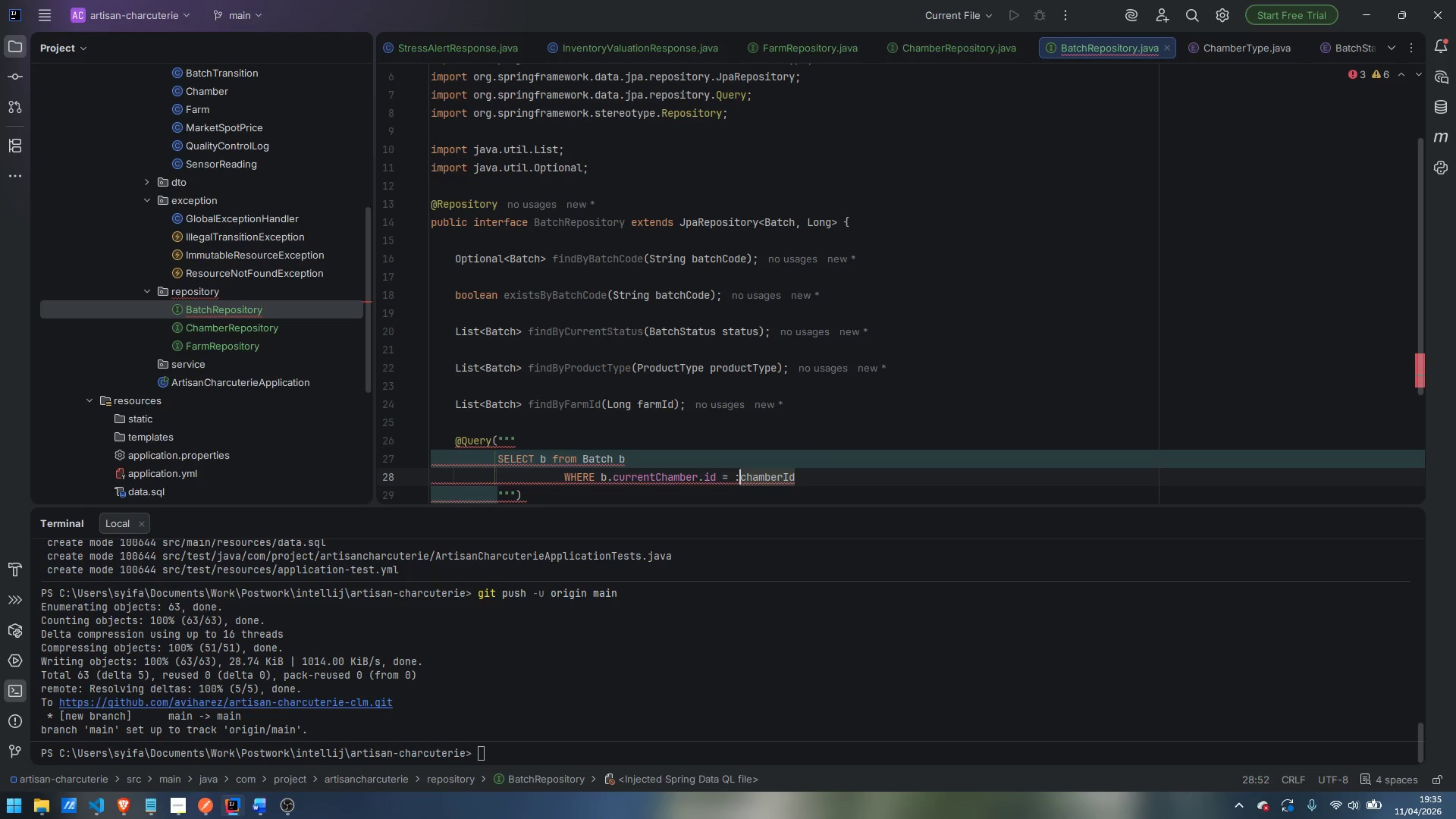 
key(Control+ArrowRight)
 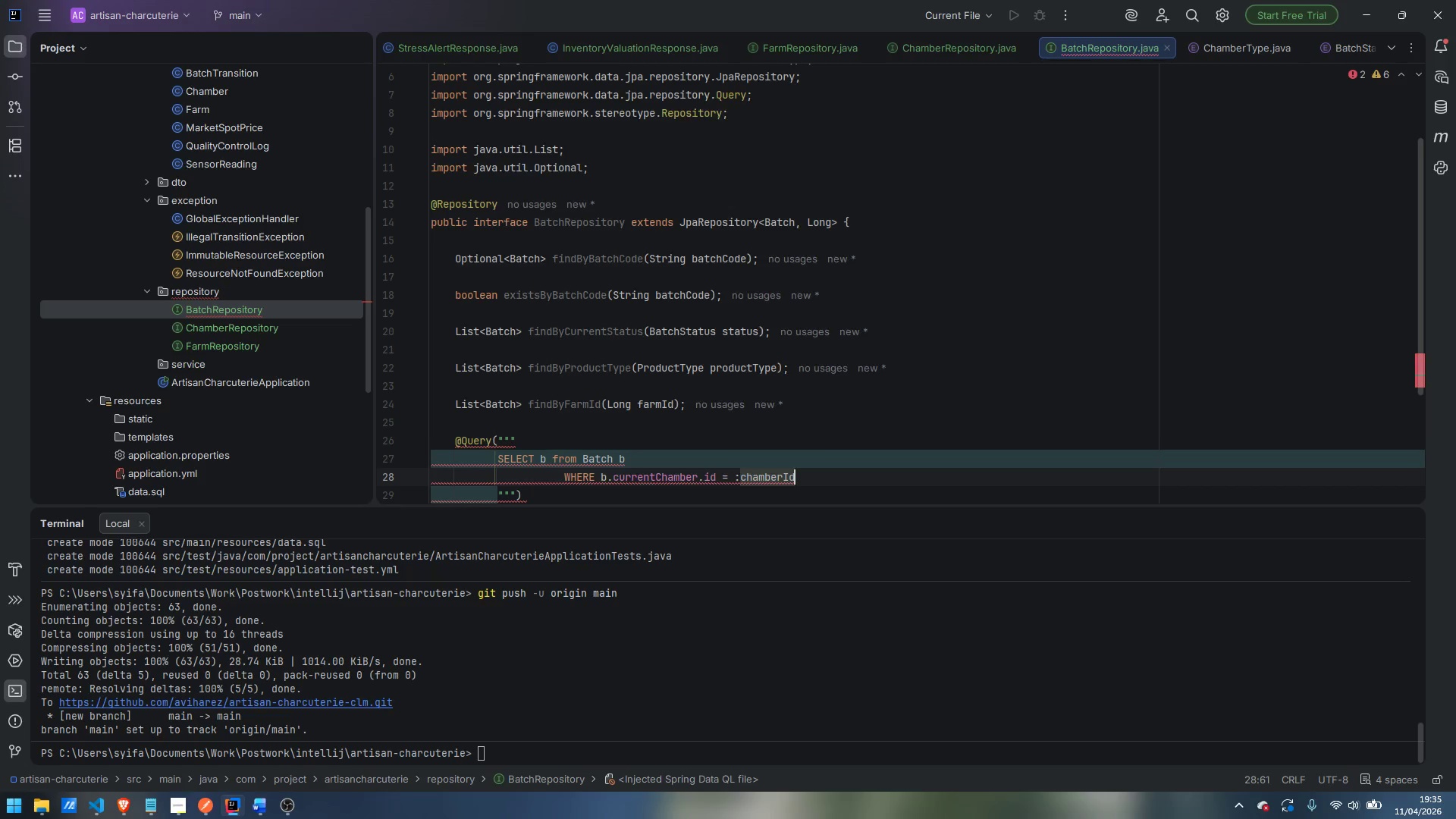 
key(Enter)
 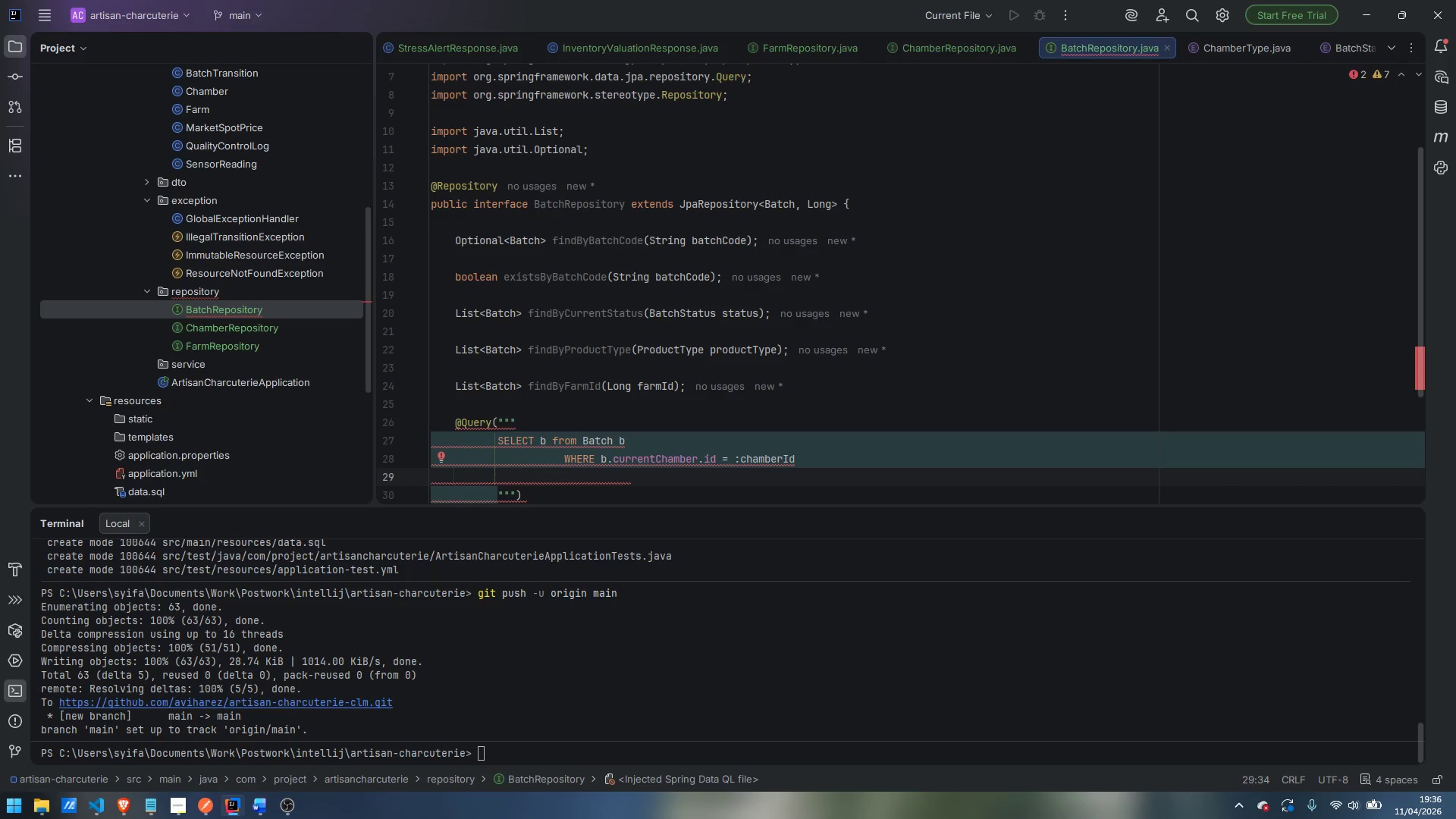 
wait(6.09)
 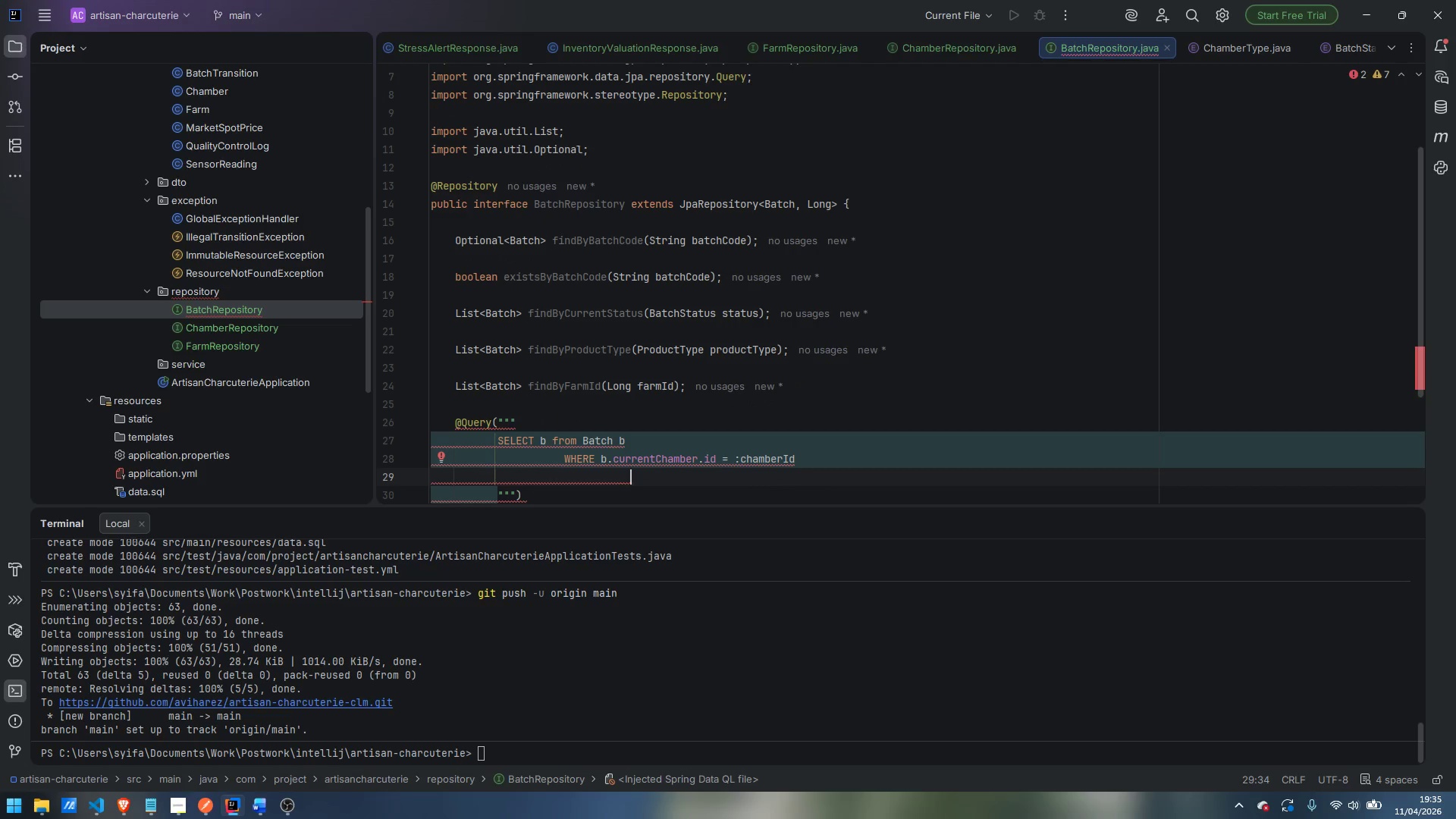 
type(AND b.currentStatus No)
key(Backspace)
type(OT IN ()
 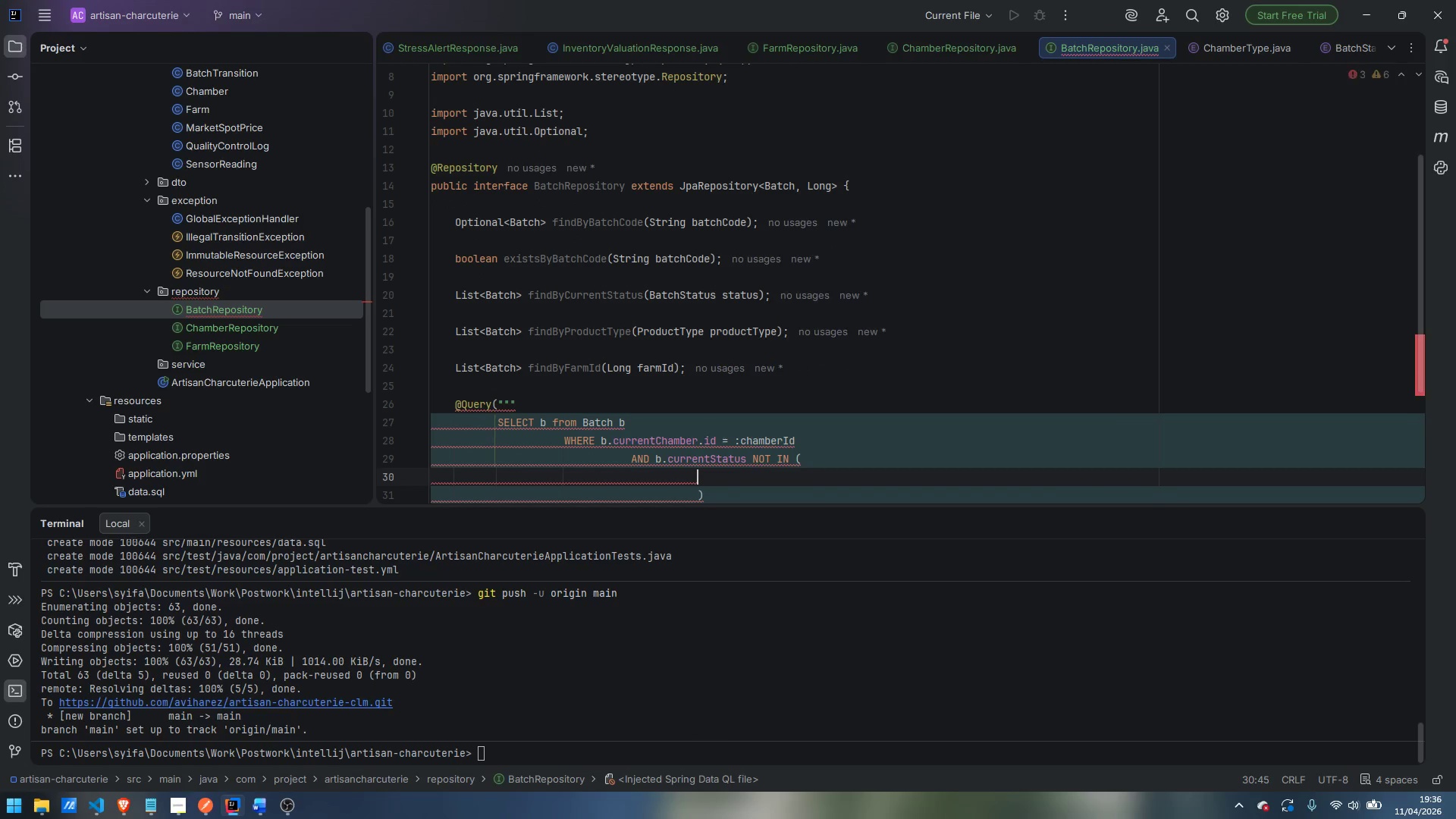 
 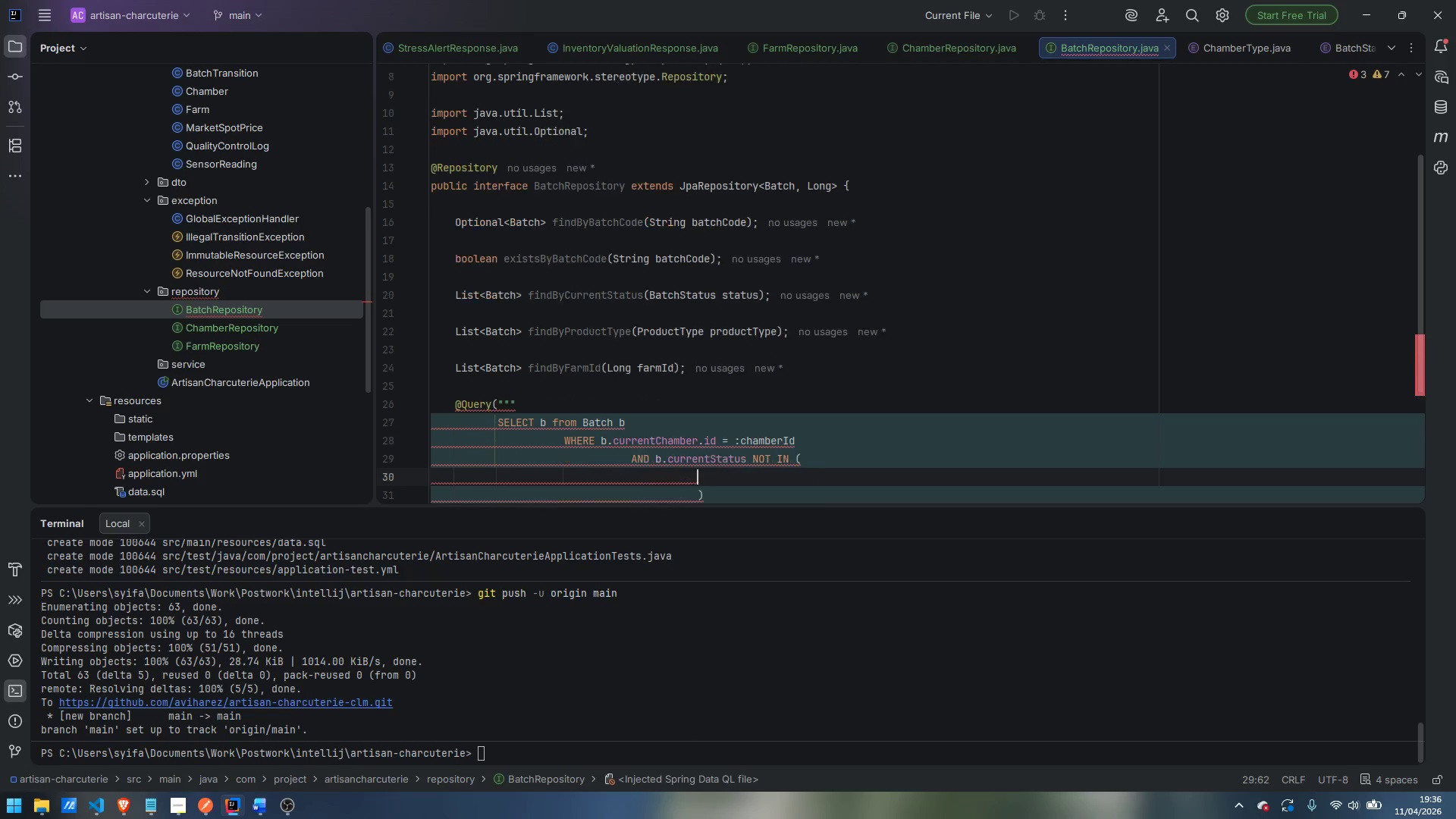 
key(Enter)
 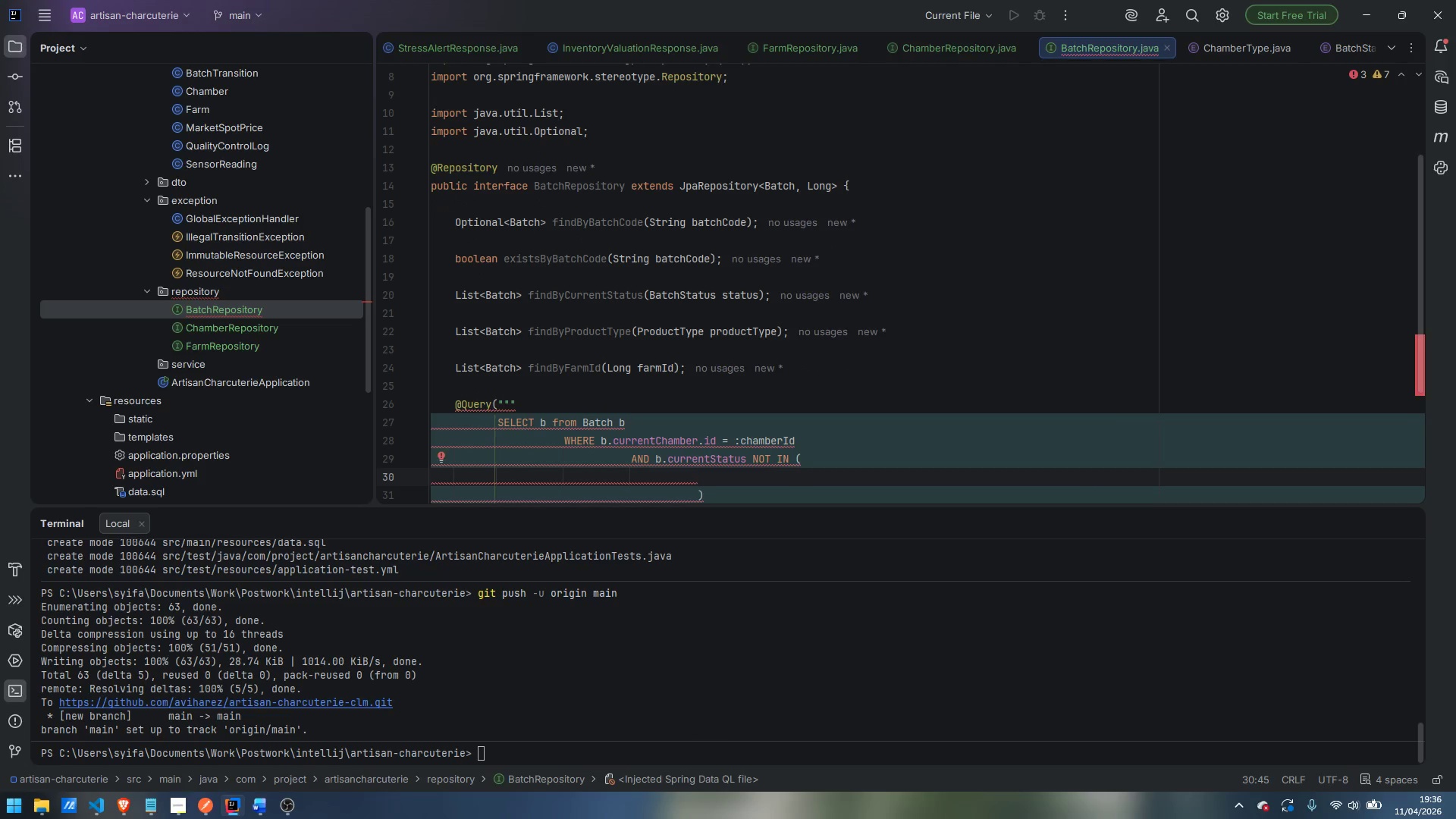 
key(Control+V)
 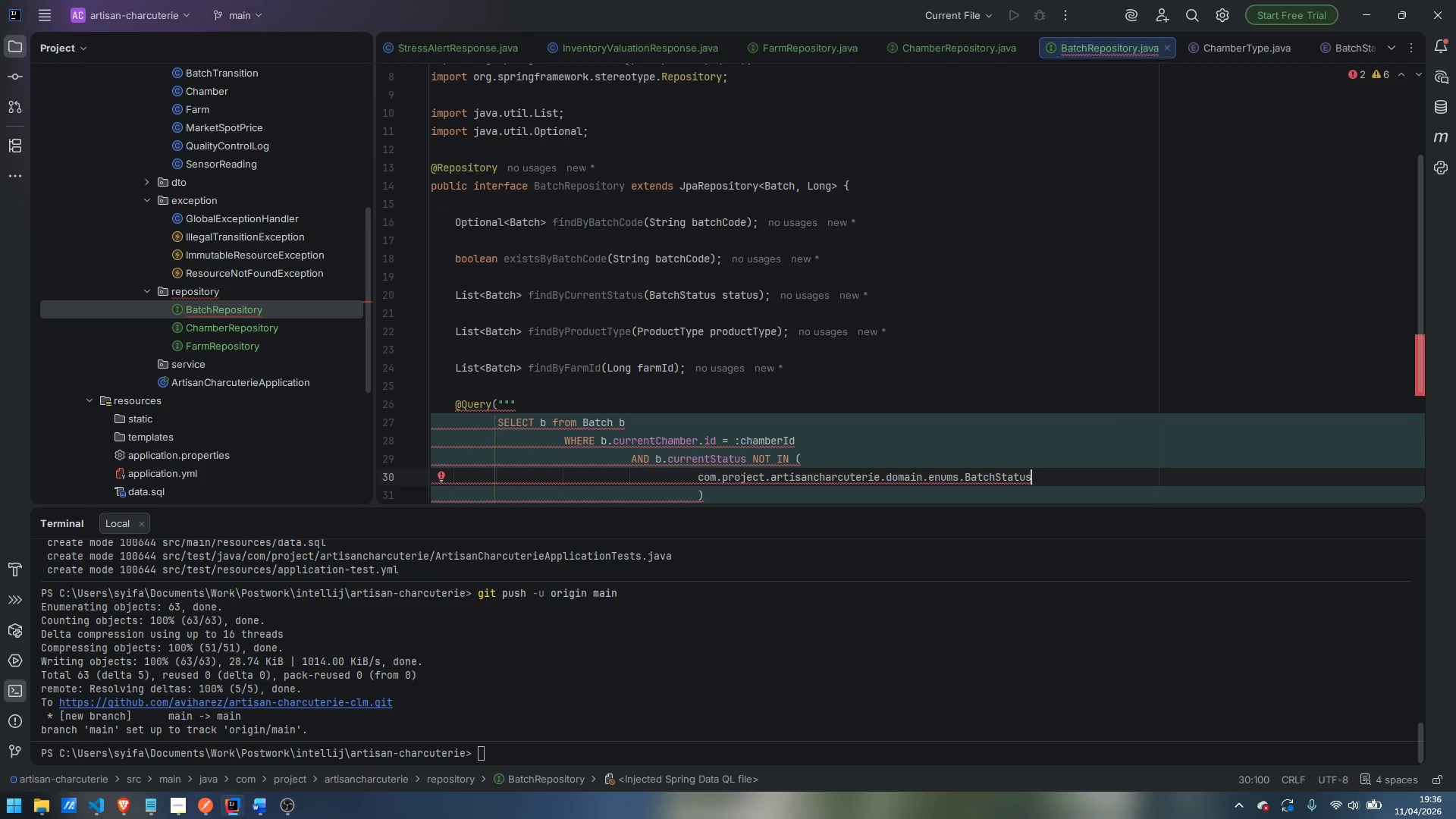 
type(.RETAIL_READY,)
 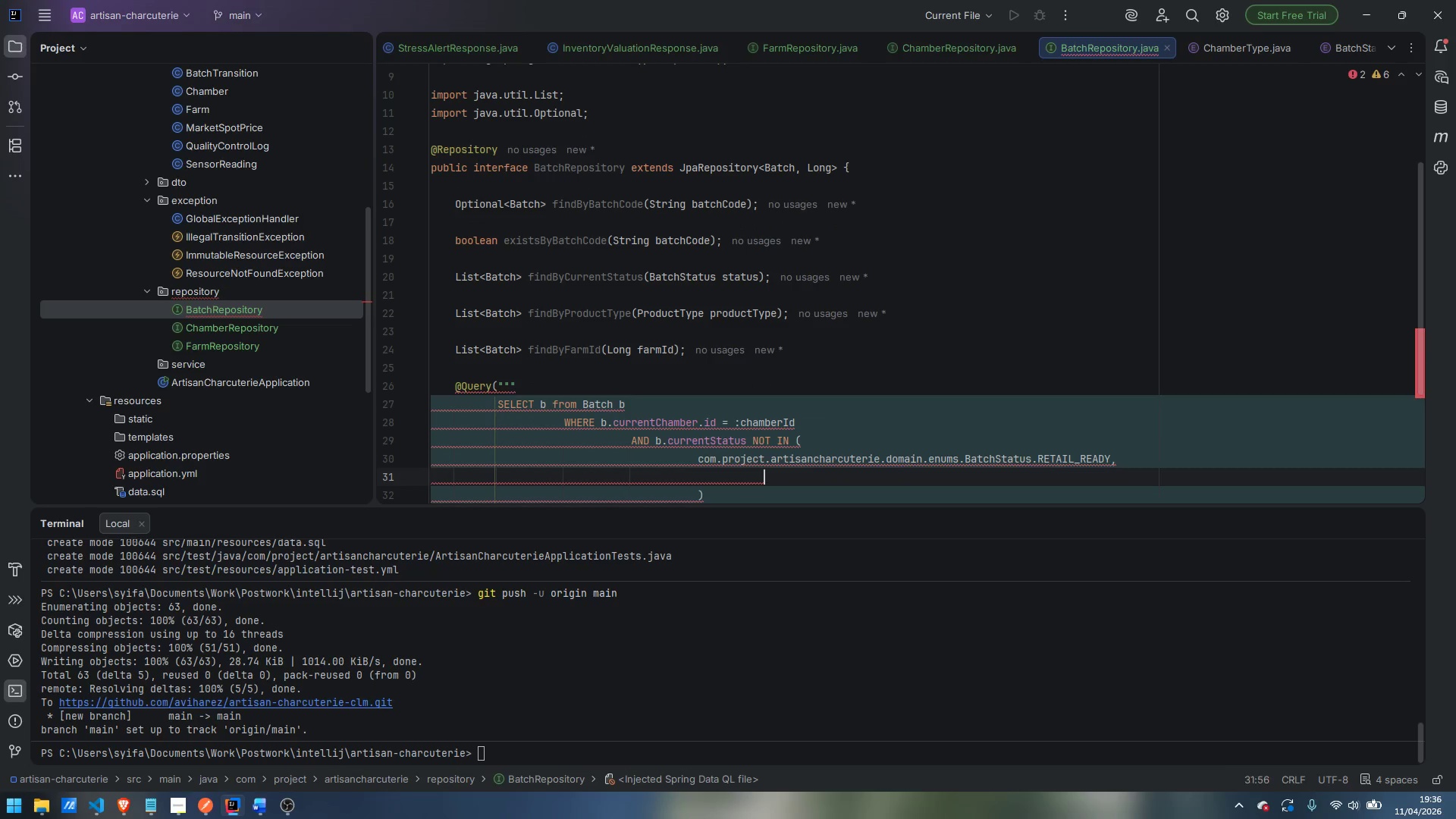 
 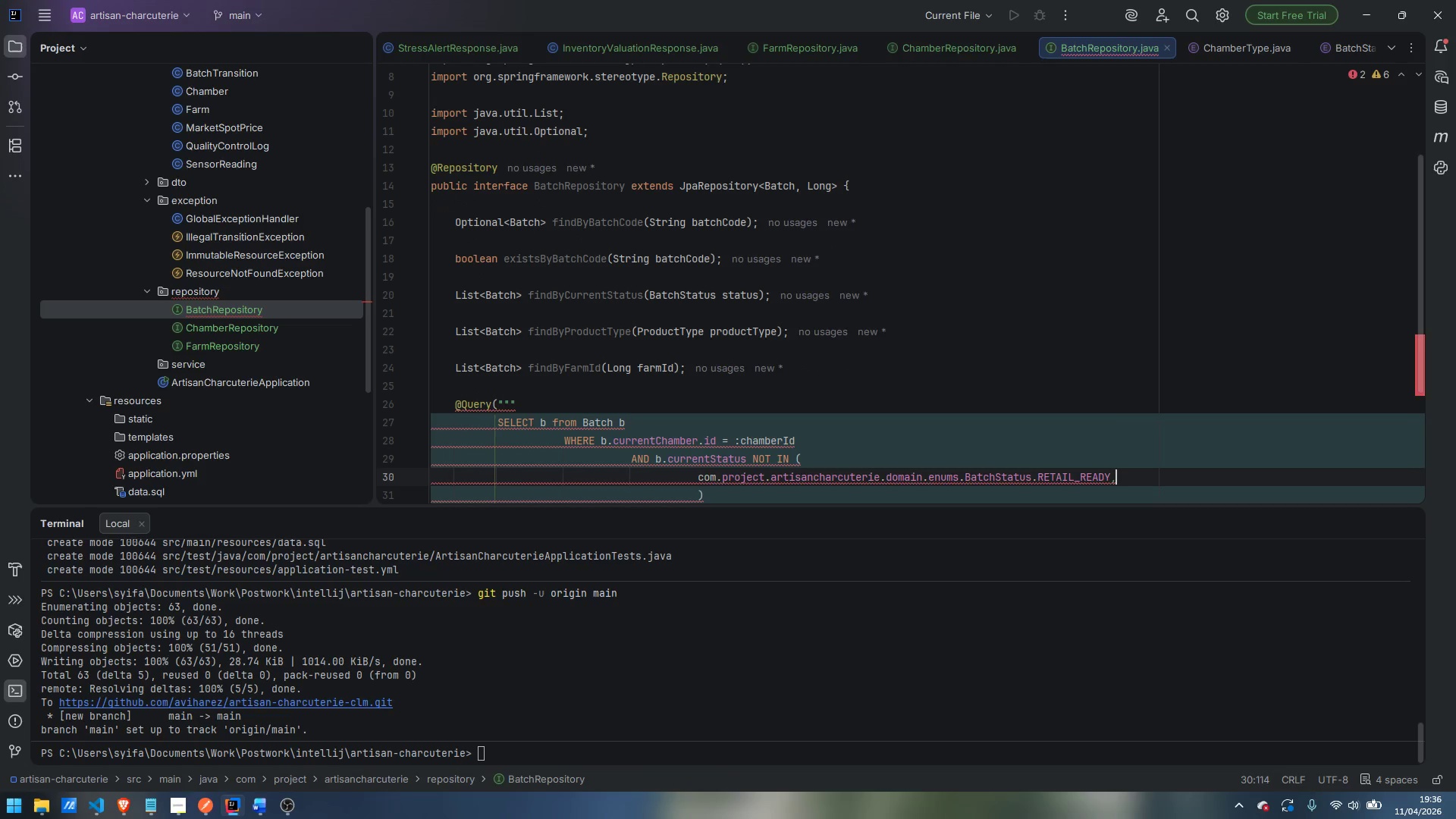 
key(Enter)
 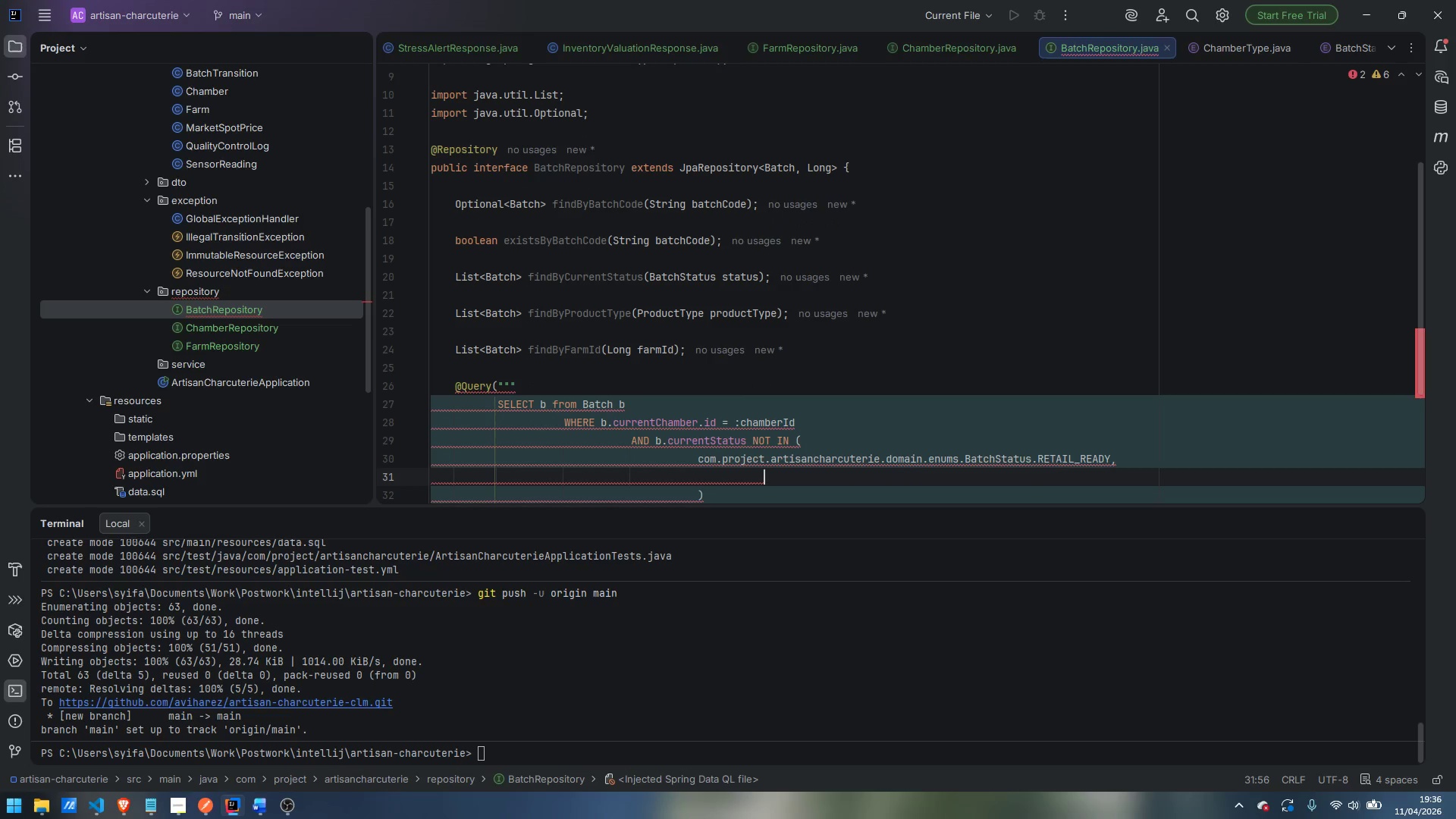 
key(Control+ControlLeft)
 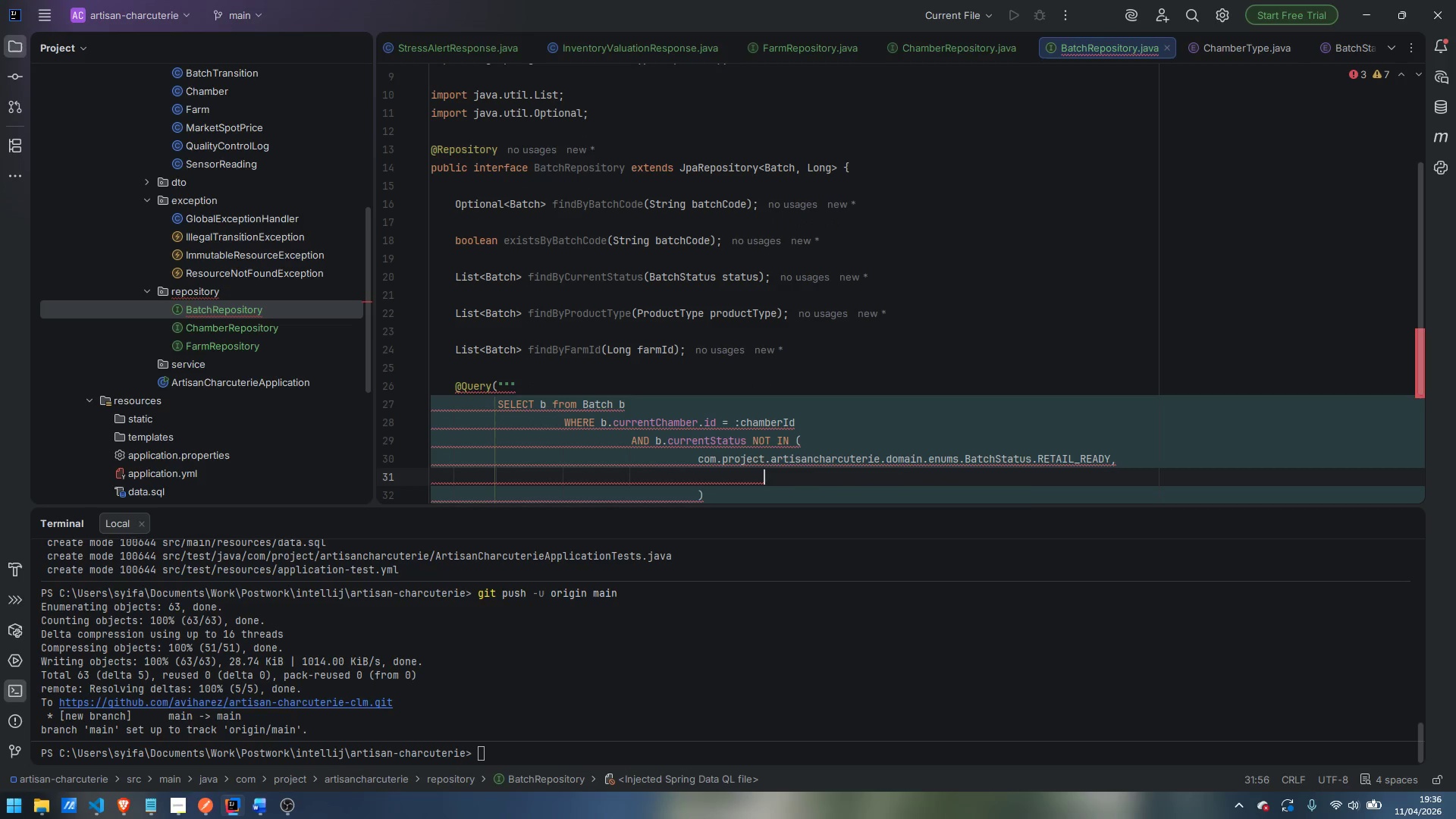 
key(Control+V)
 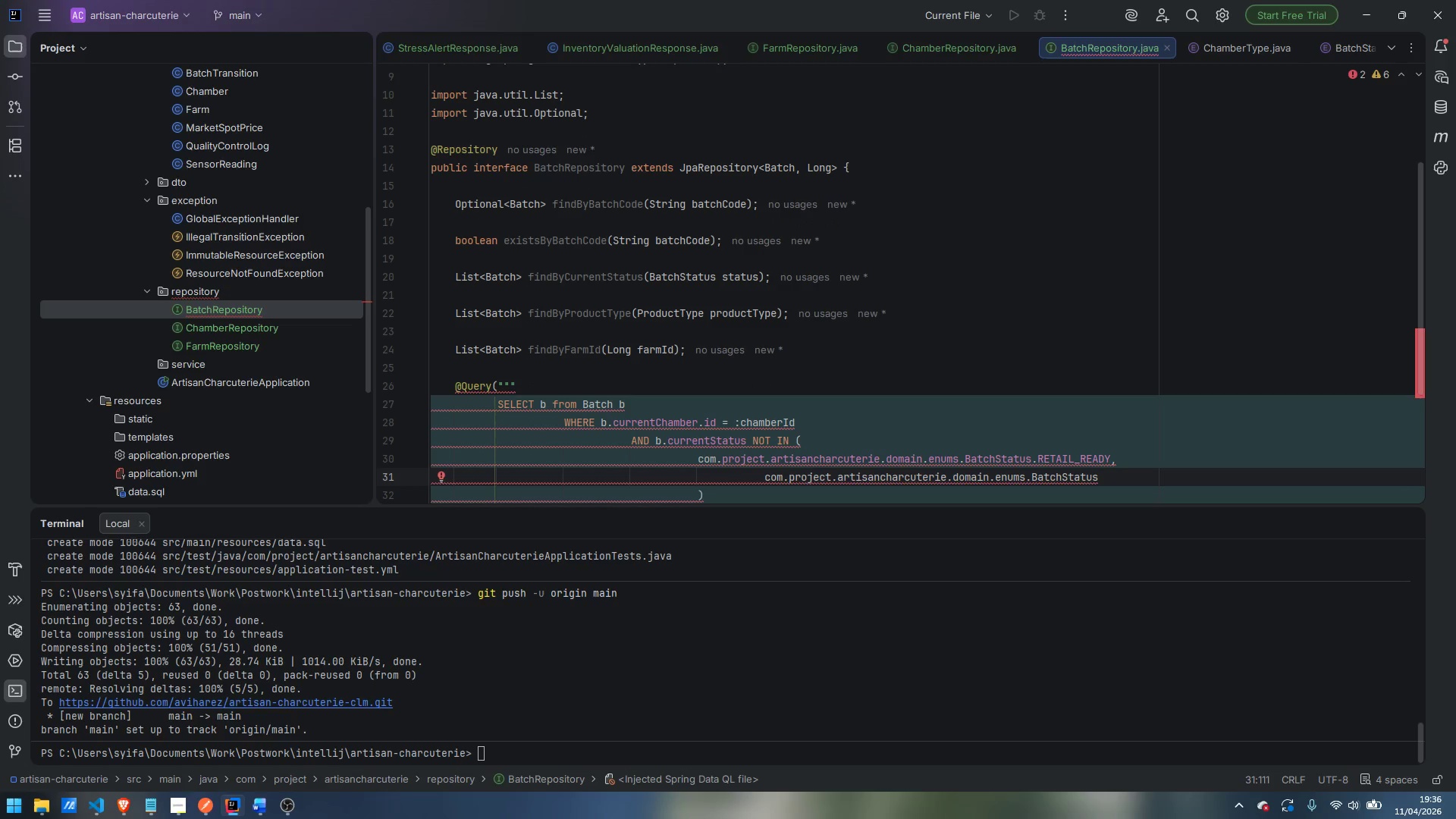 
wait(5.77)
 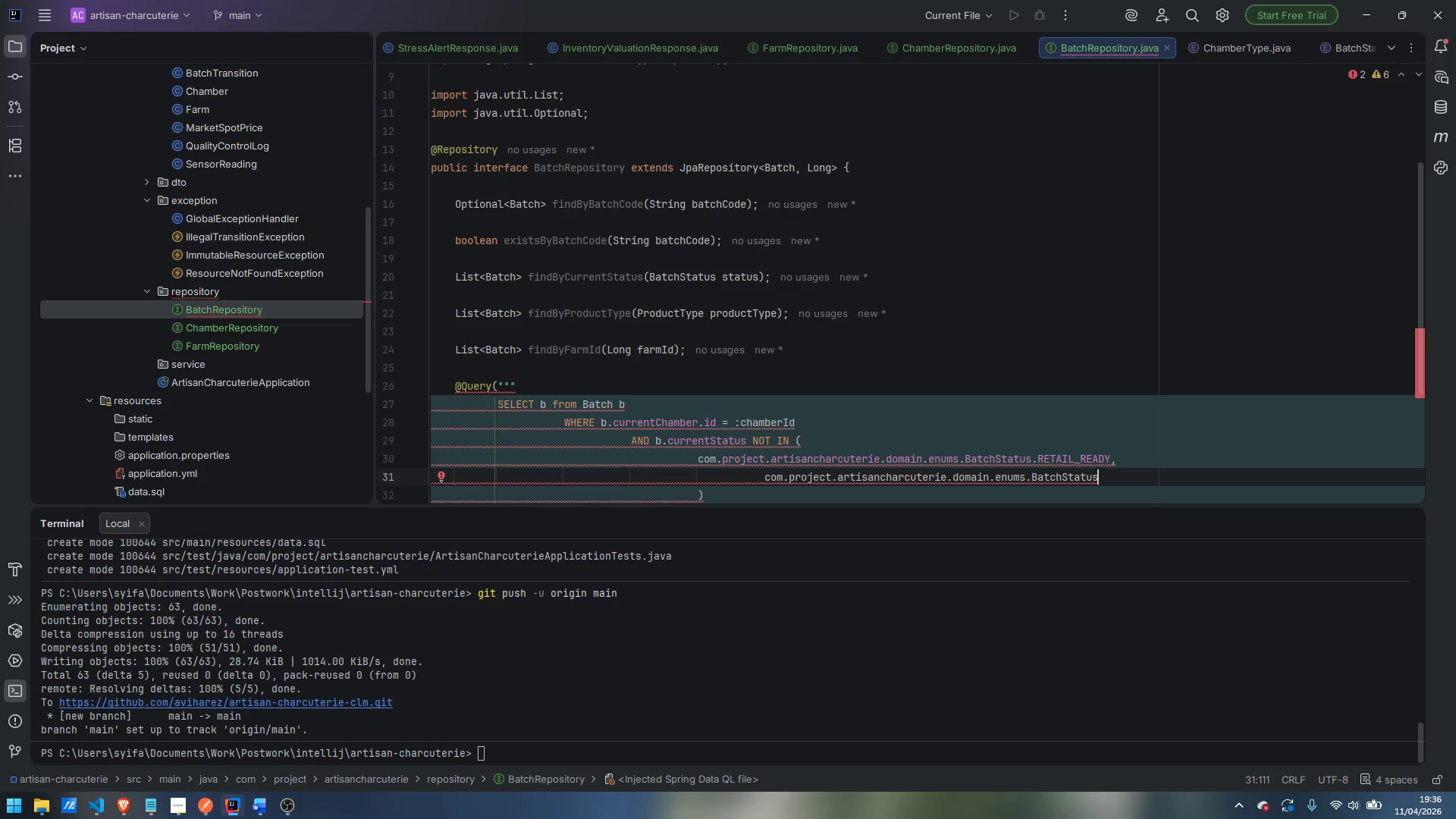 
type(.REJECTED)
 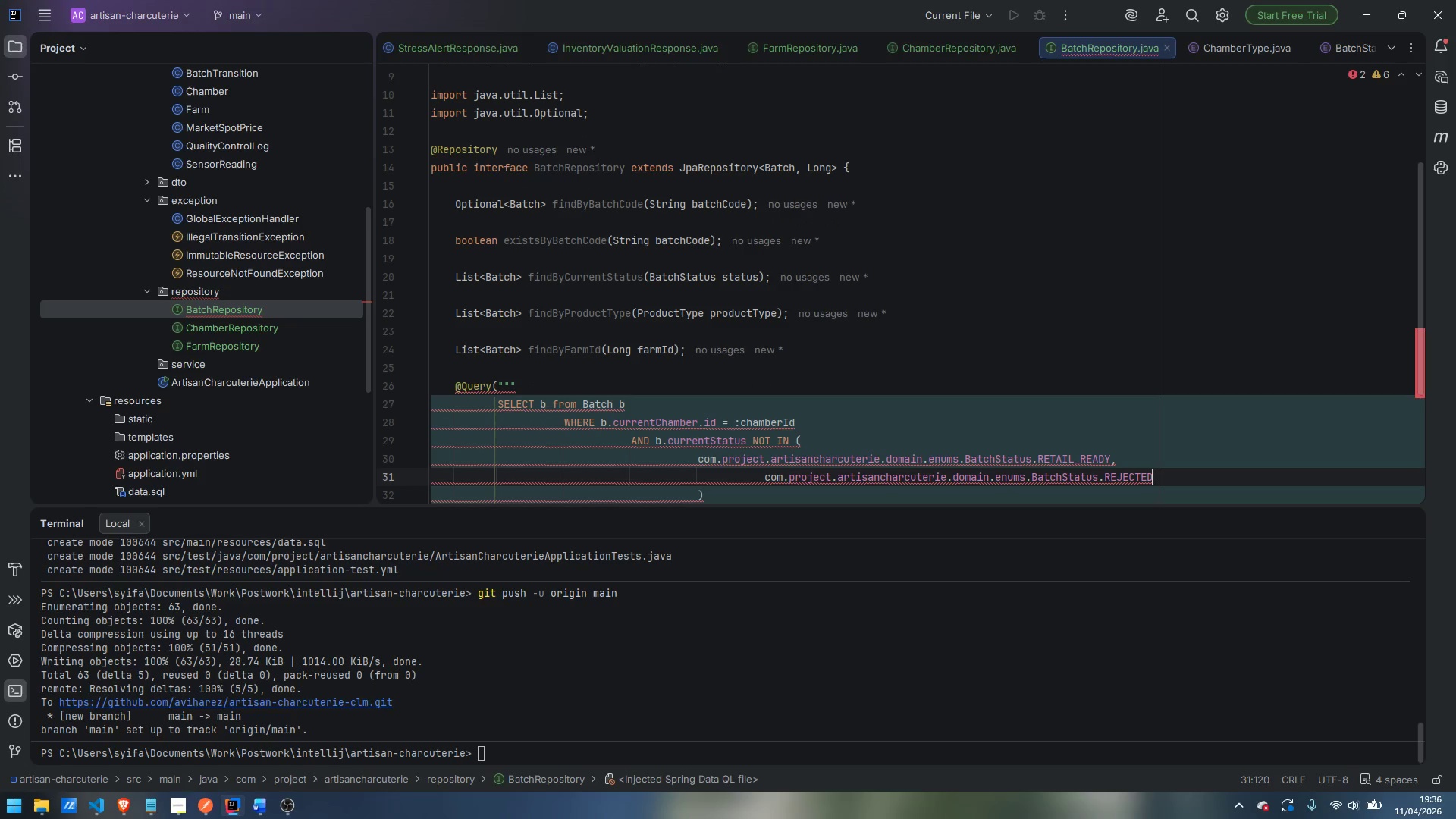 
key(ArrowDown)
 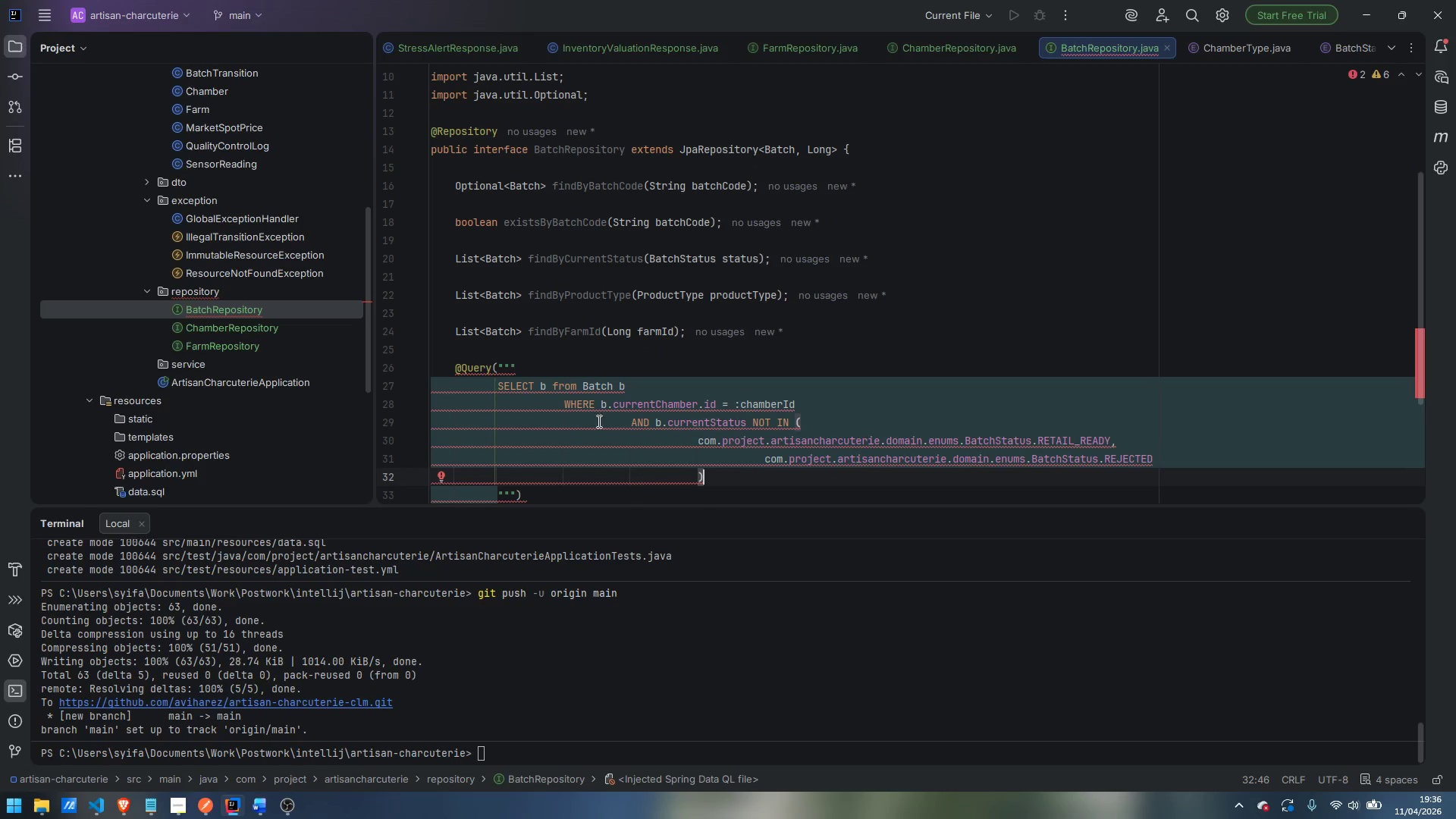 
left_click([579, 497])
 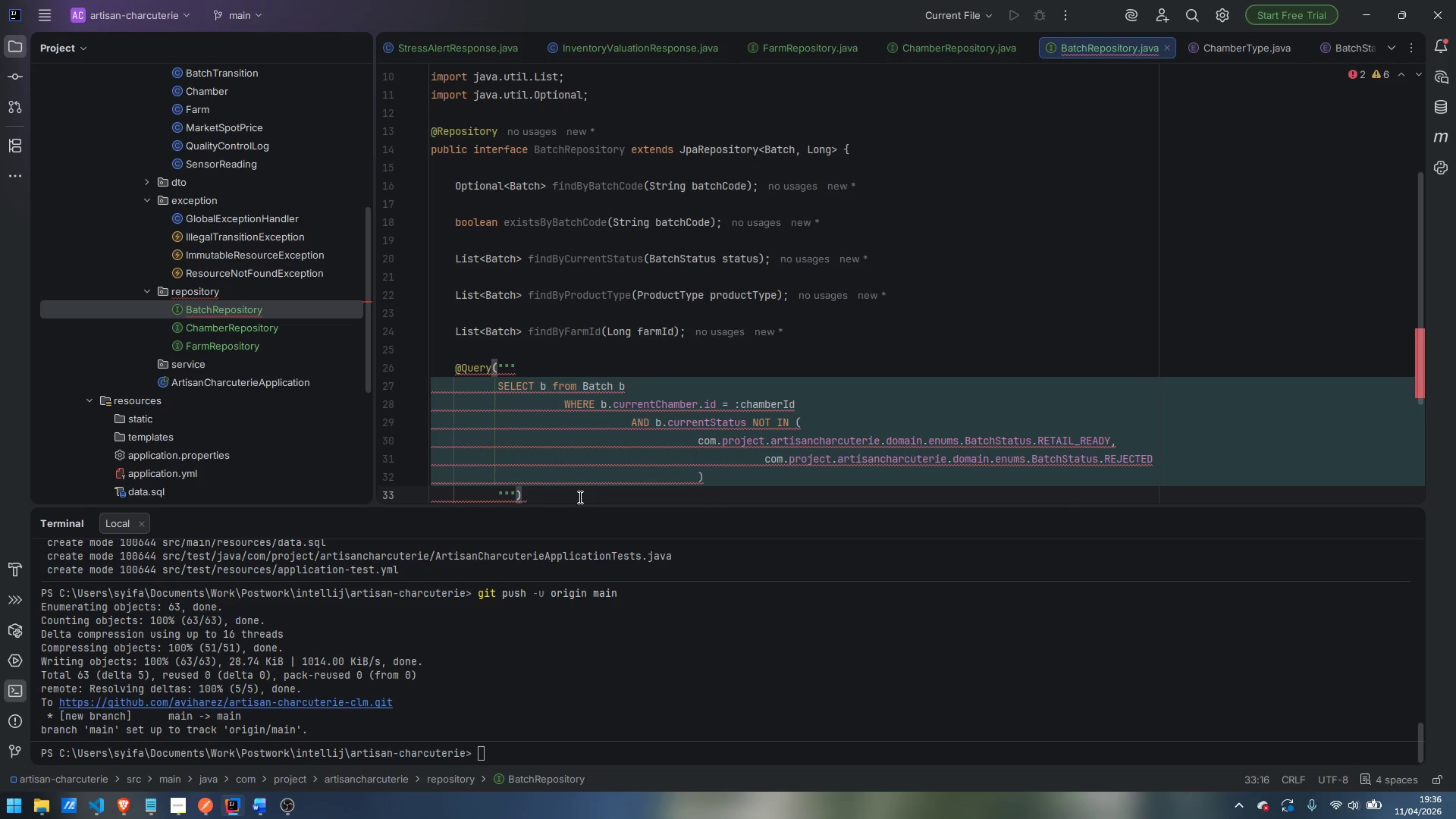 
key(Enter)
 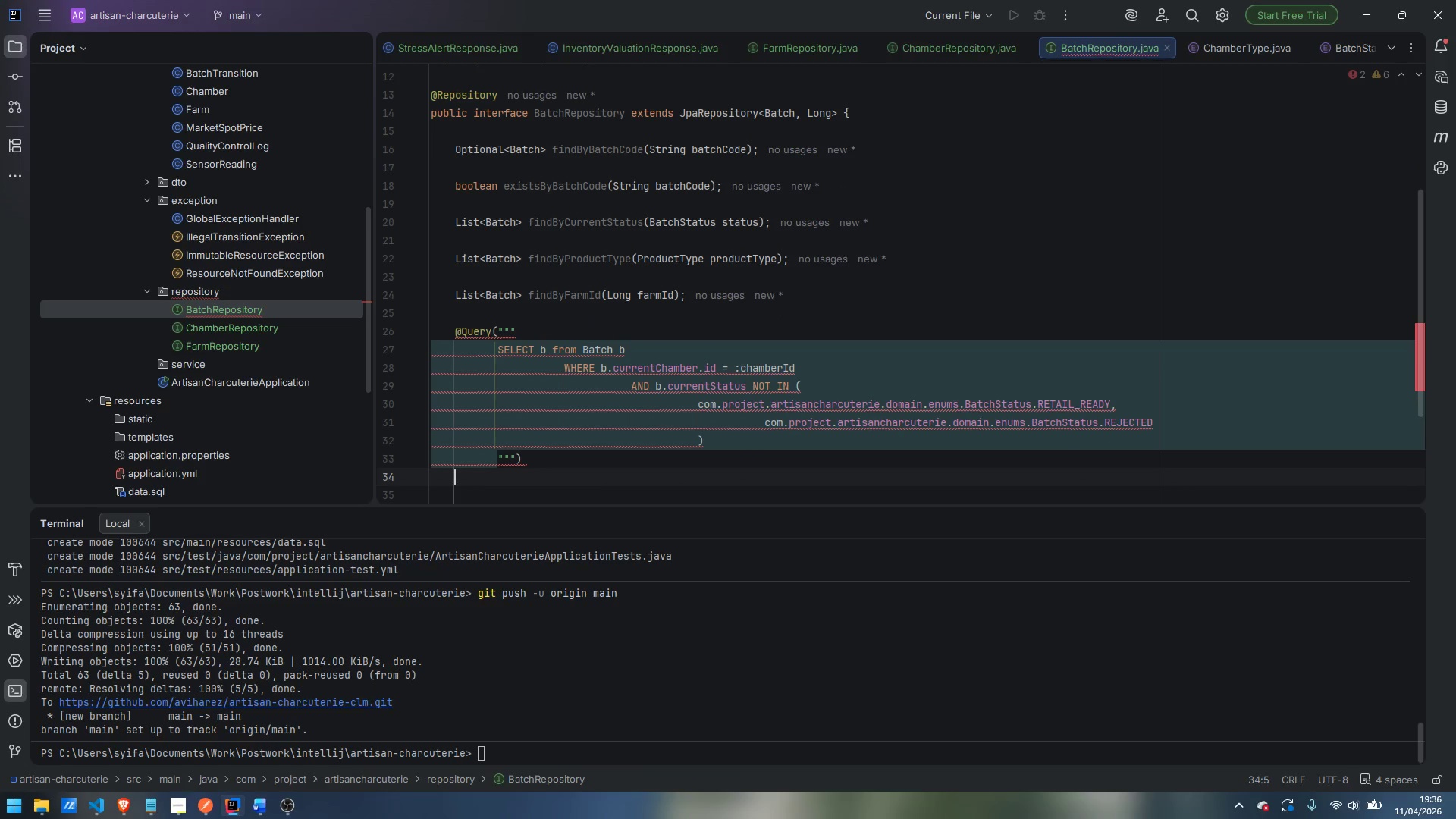 
type(List<Batch)
 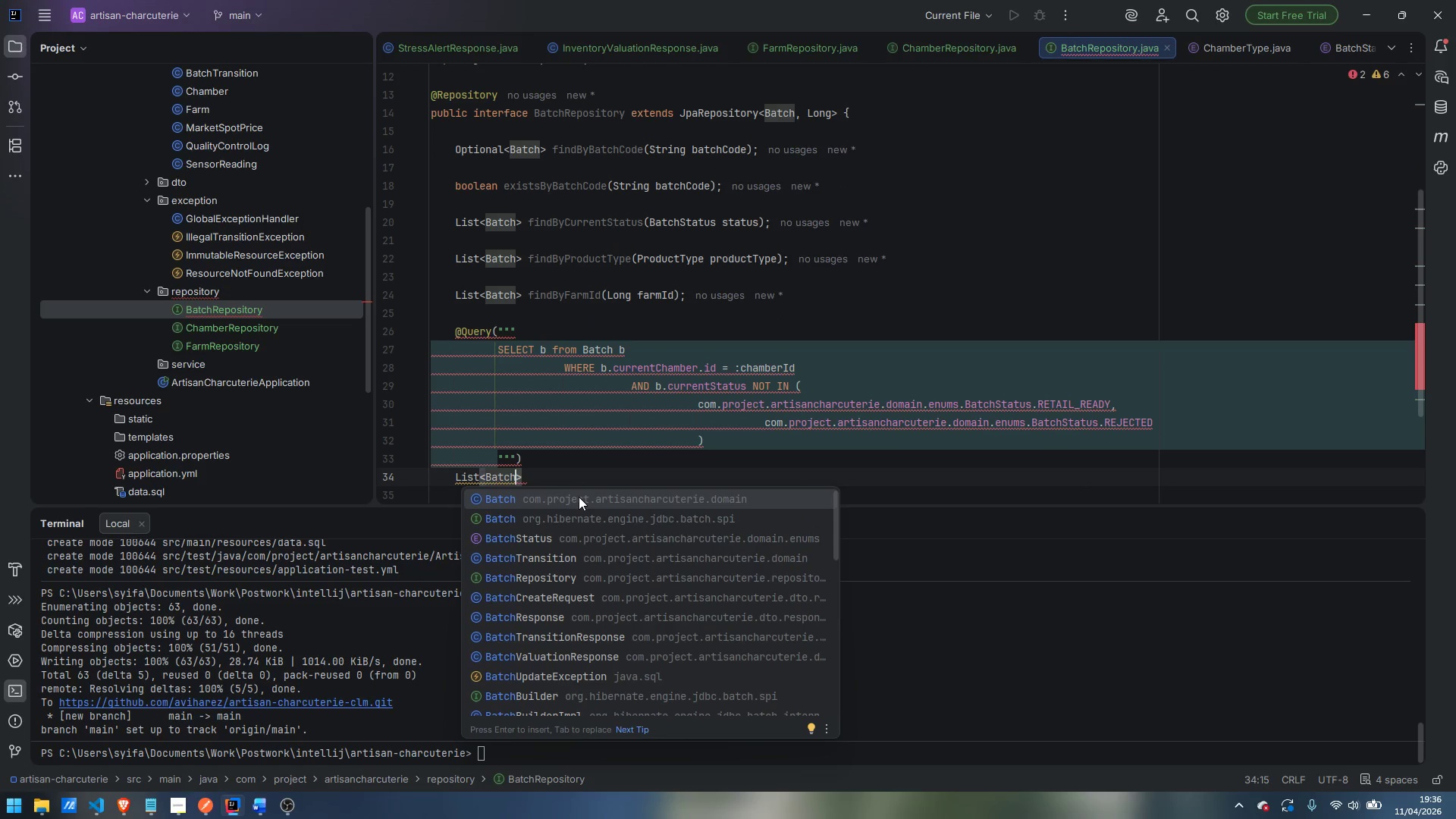 
key(Enter)
 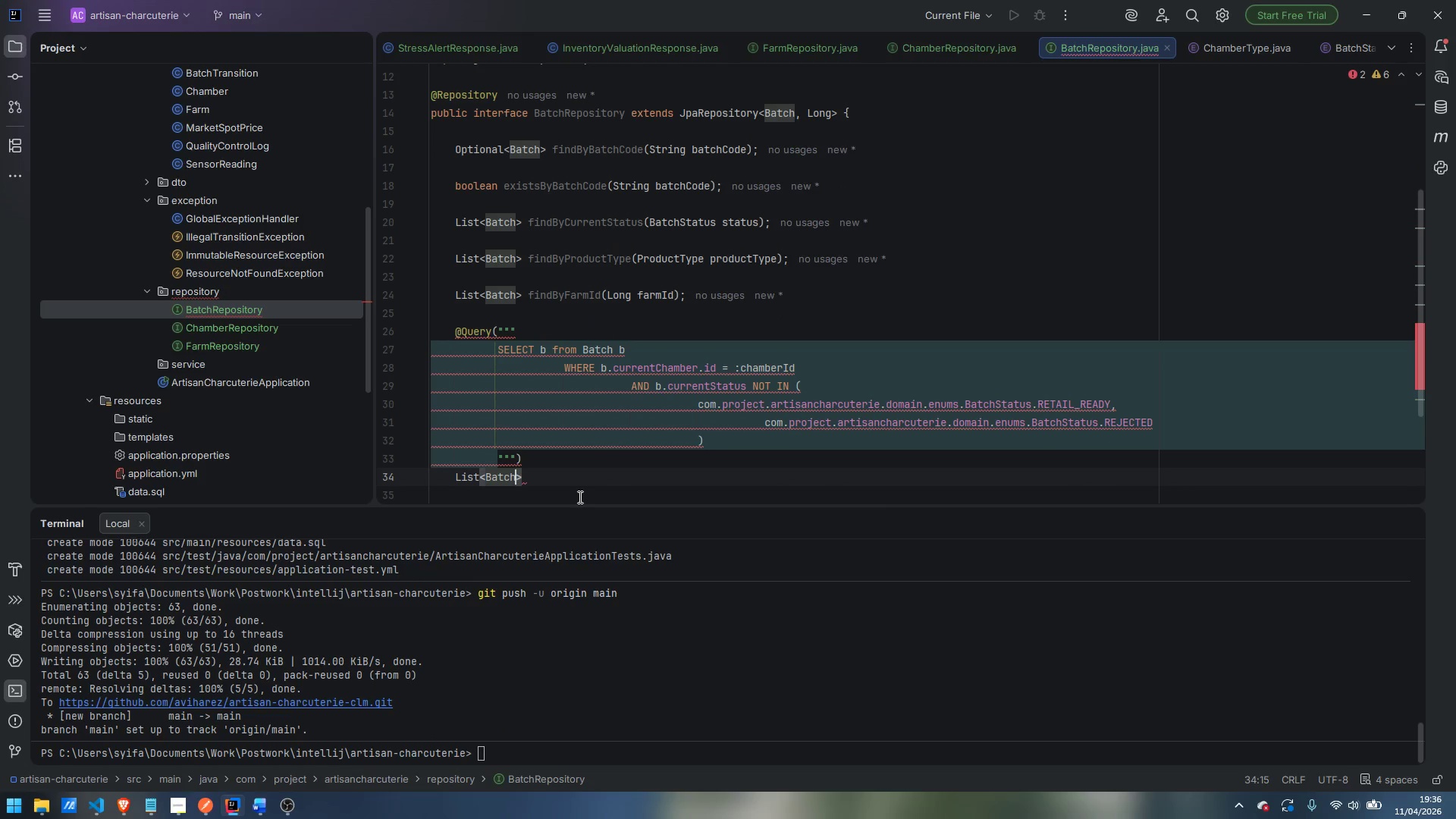 
key(ArrowRight)
 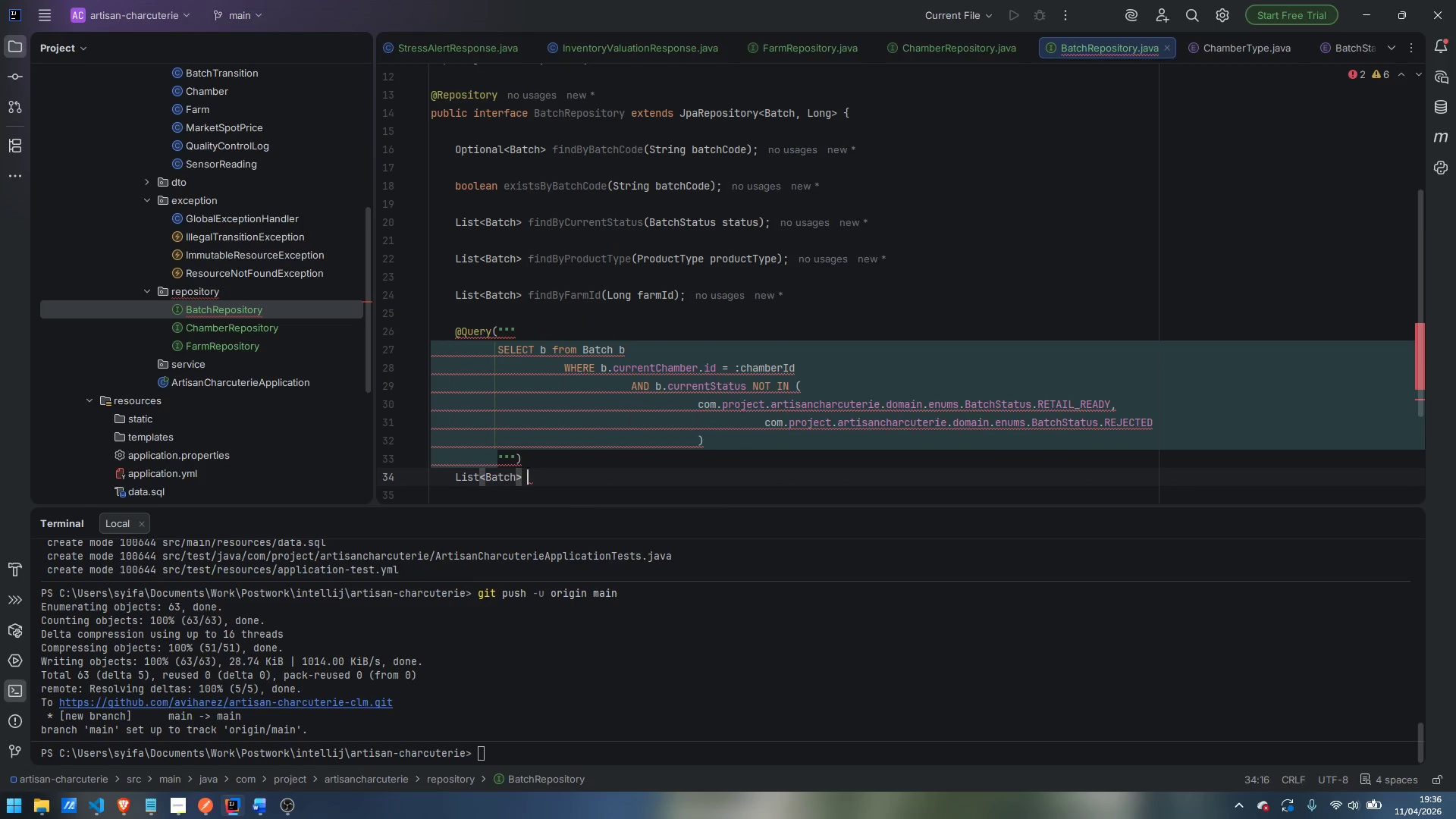 
type( fing)
key(Backspace)
type(dActiveBatchesInChamber(@PAram)
 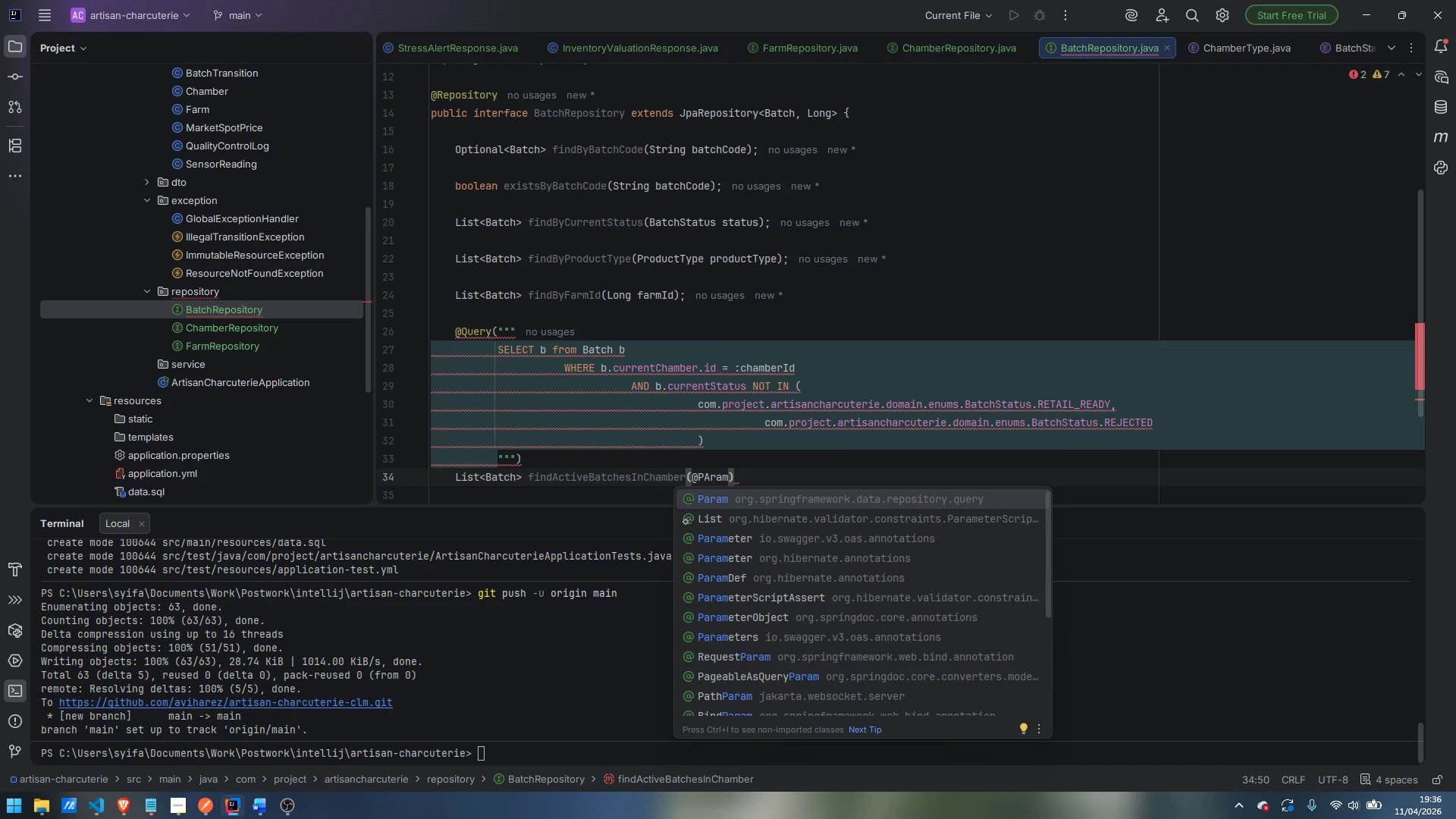 
key(Enter)
 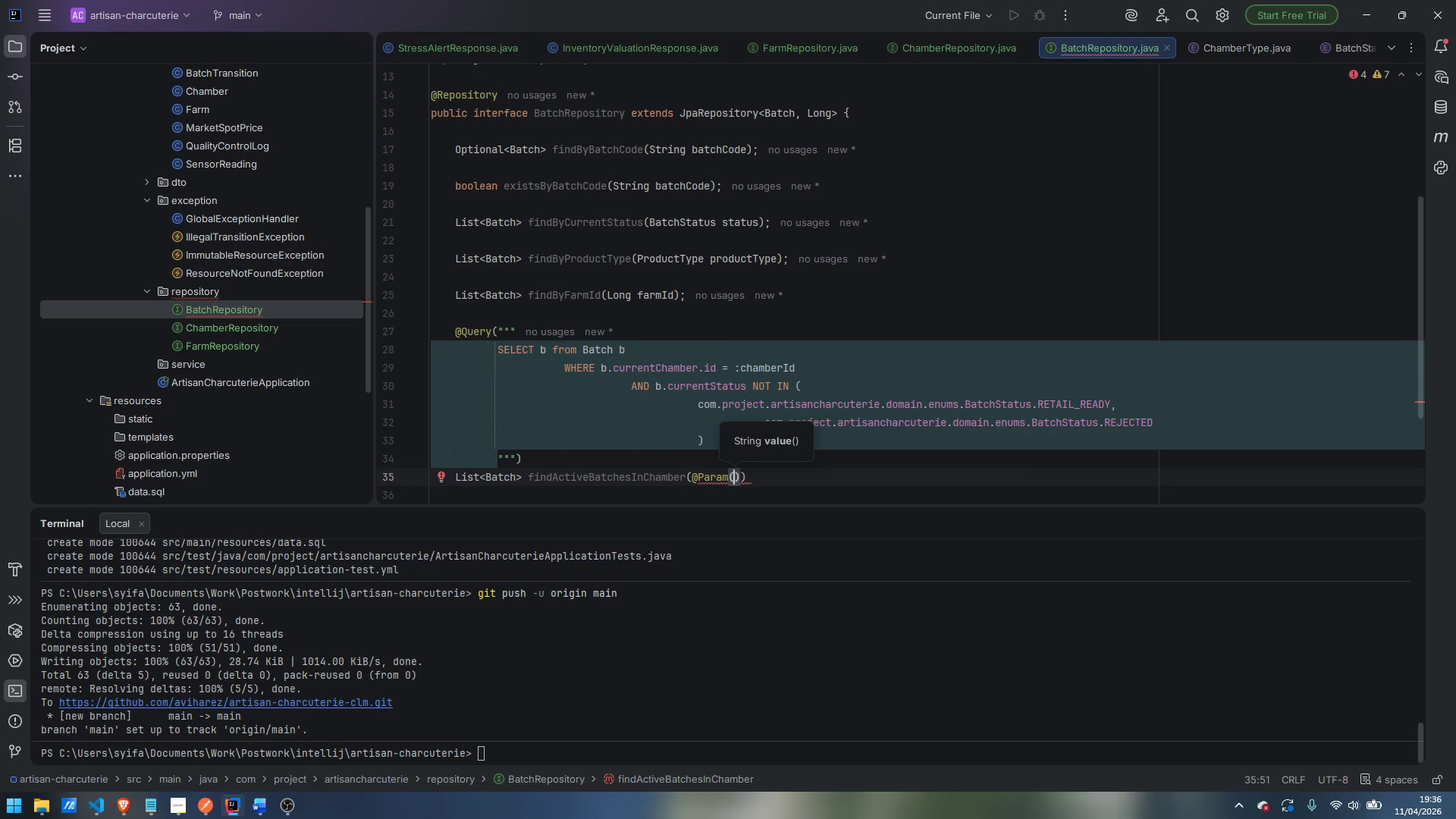 
type("chamberId)
 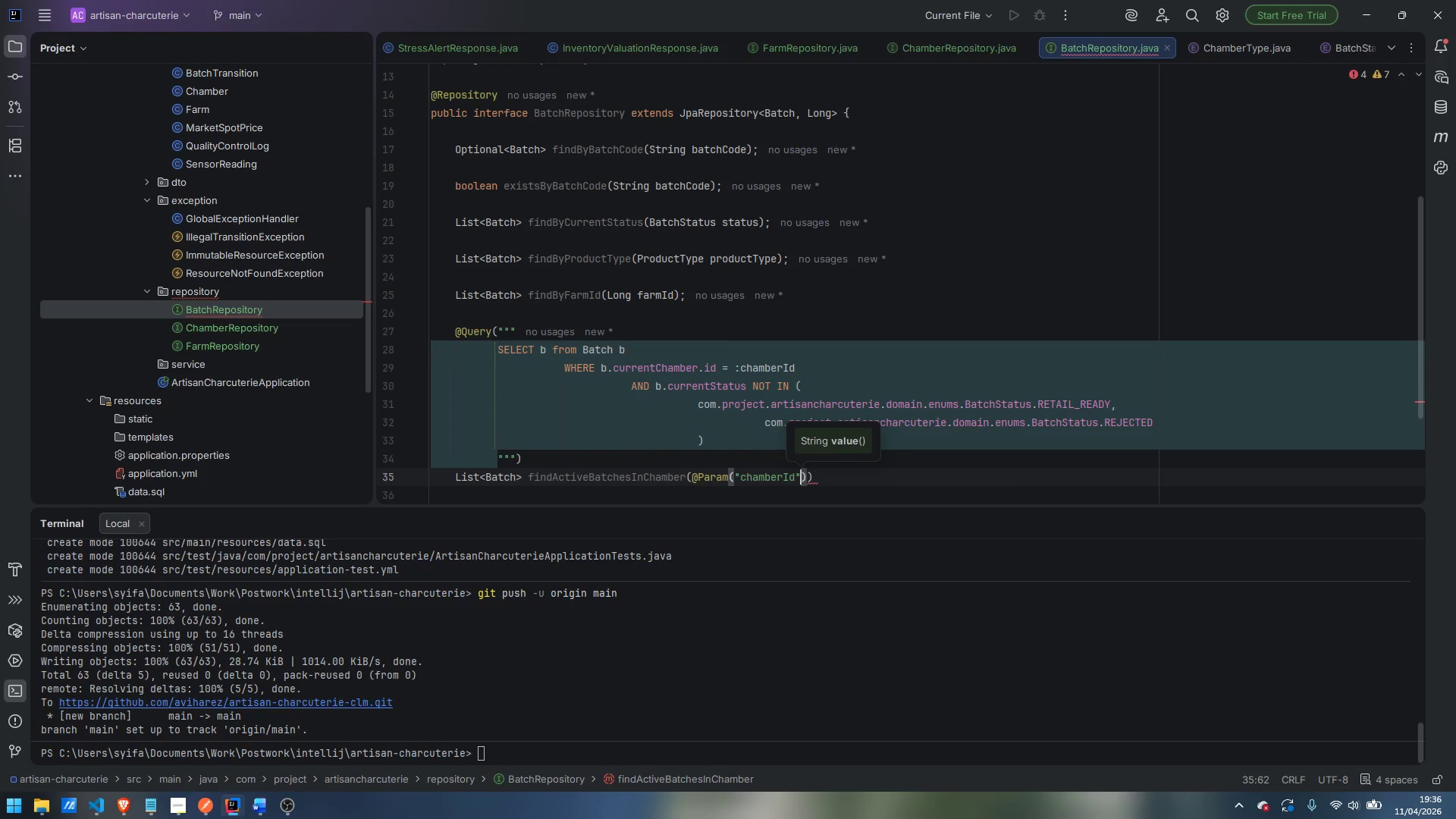 
 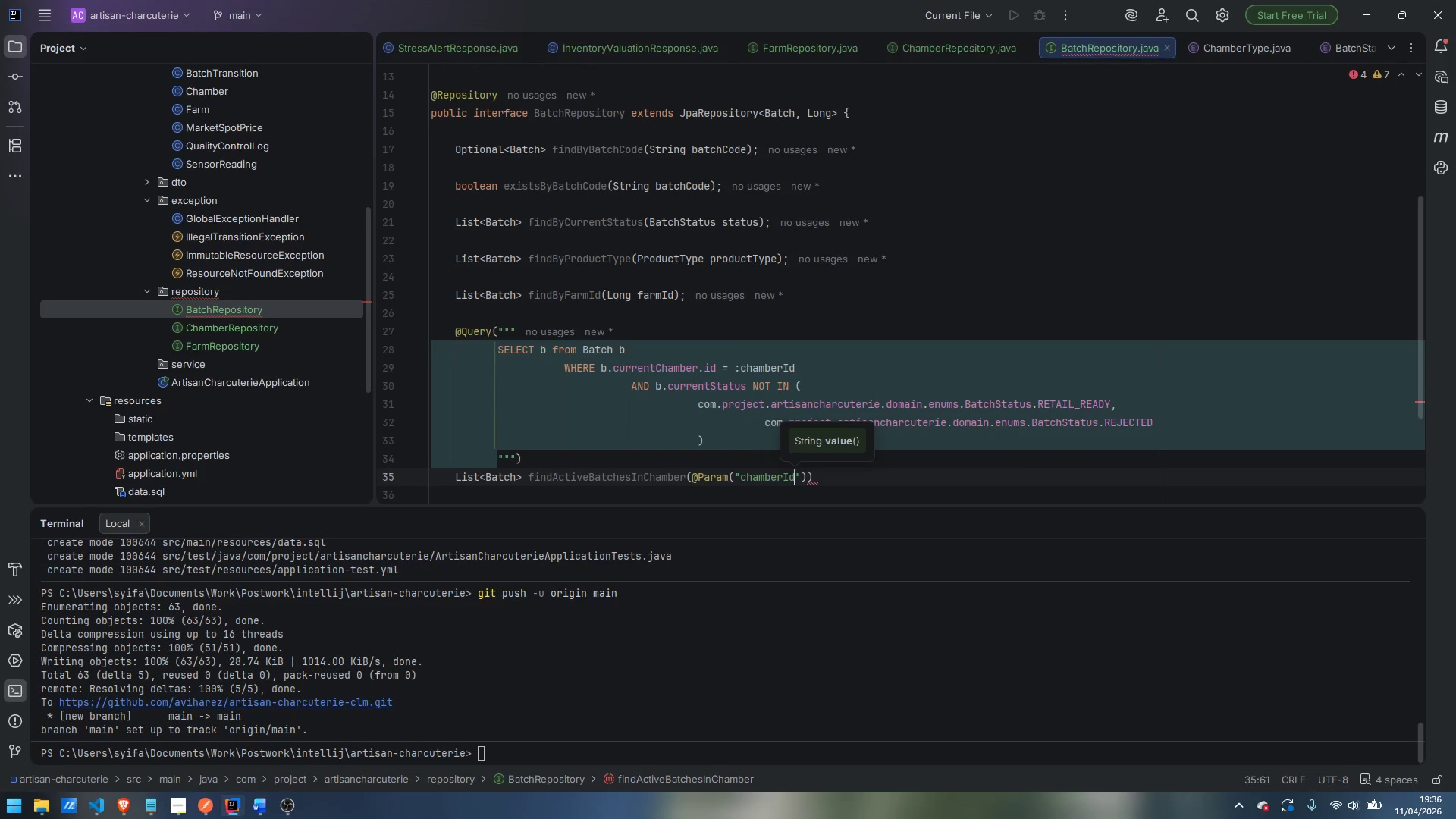 
key(ArrowRight)
 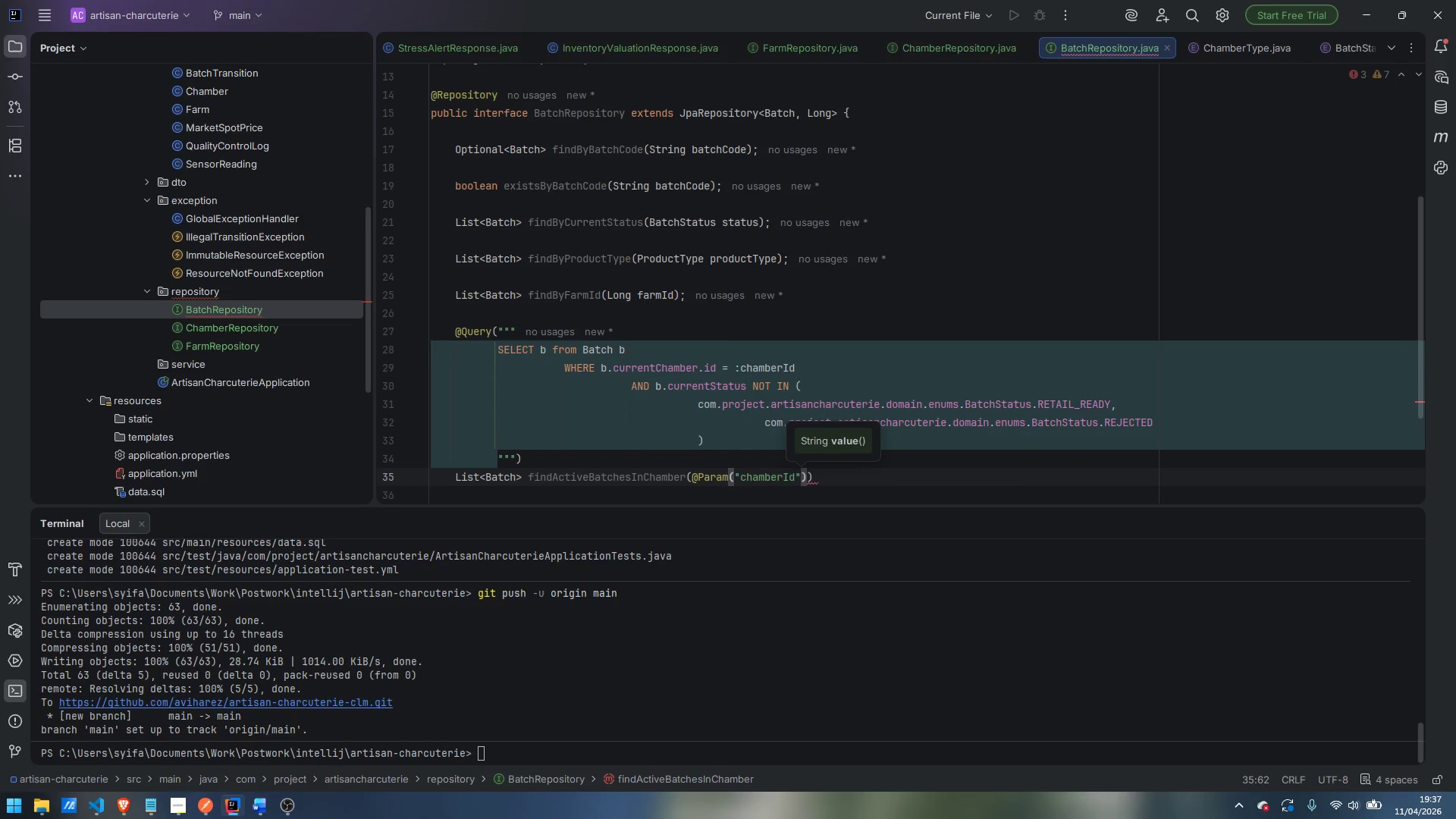 
key(ArrowRight)
 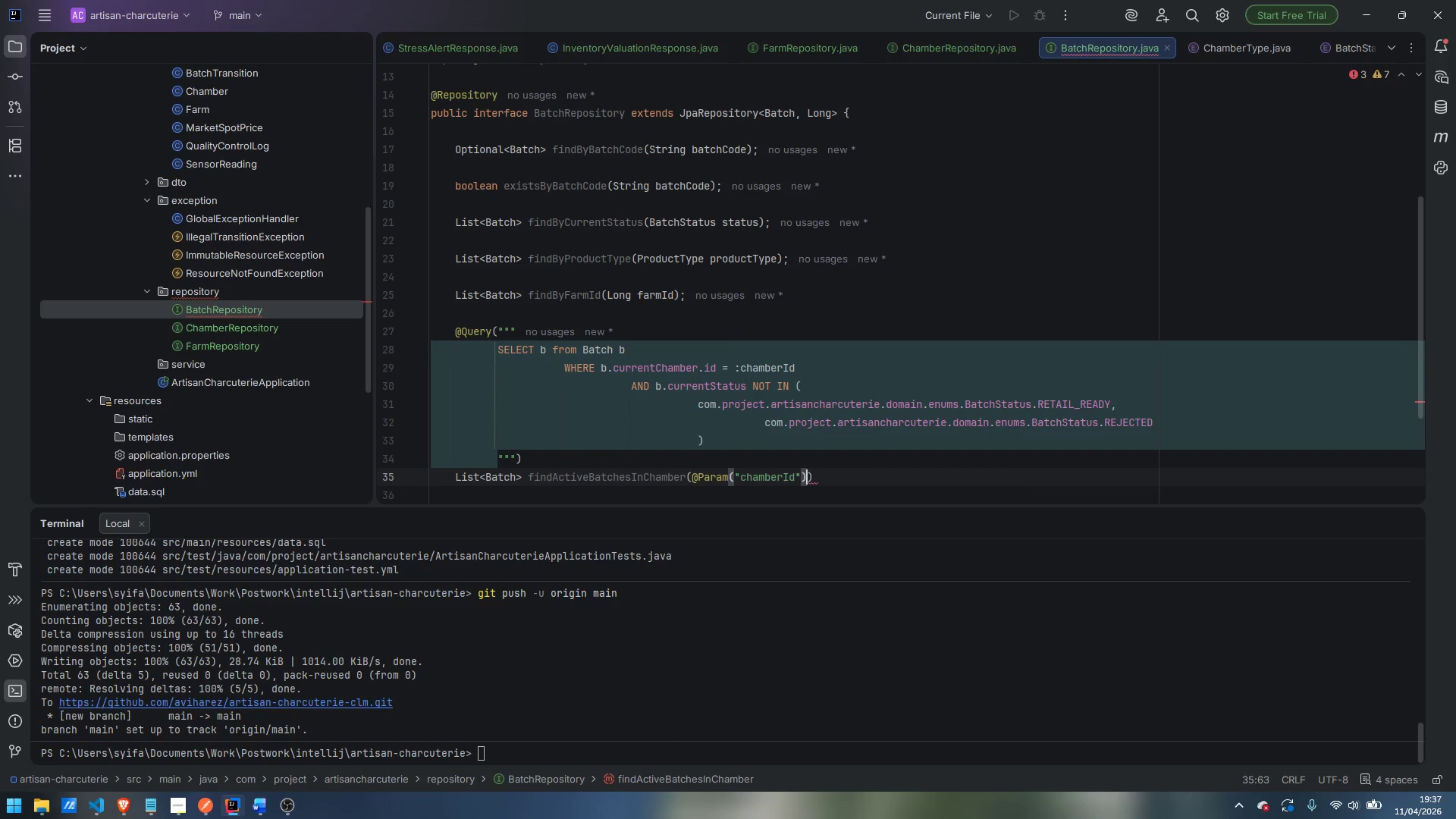 
type( Long chamberId)
 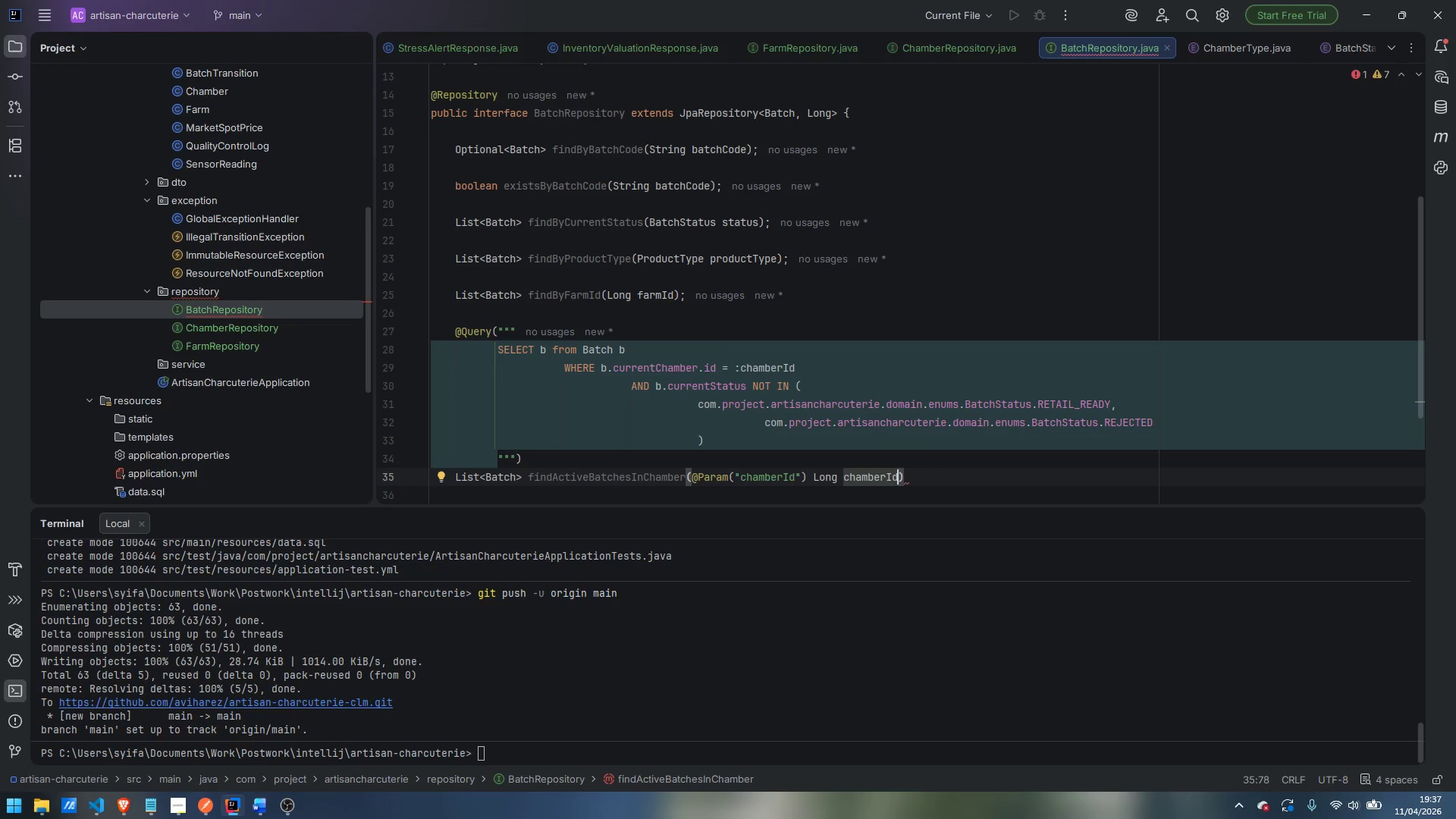 
key(ArrowRight)
 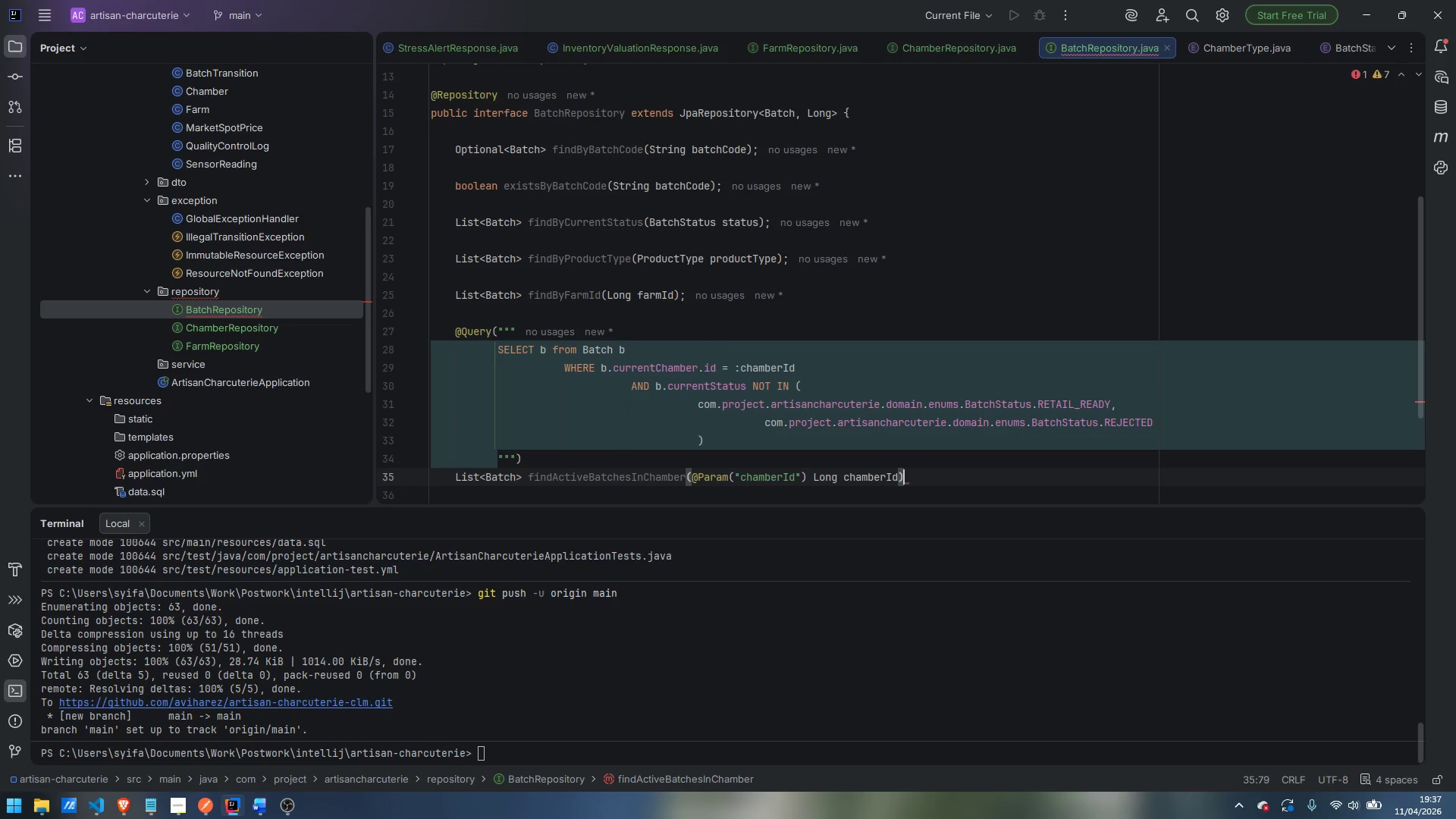 
key(Semicolon)
 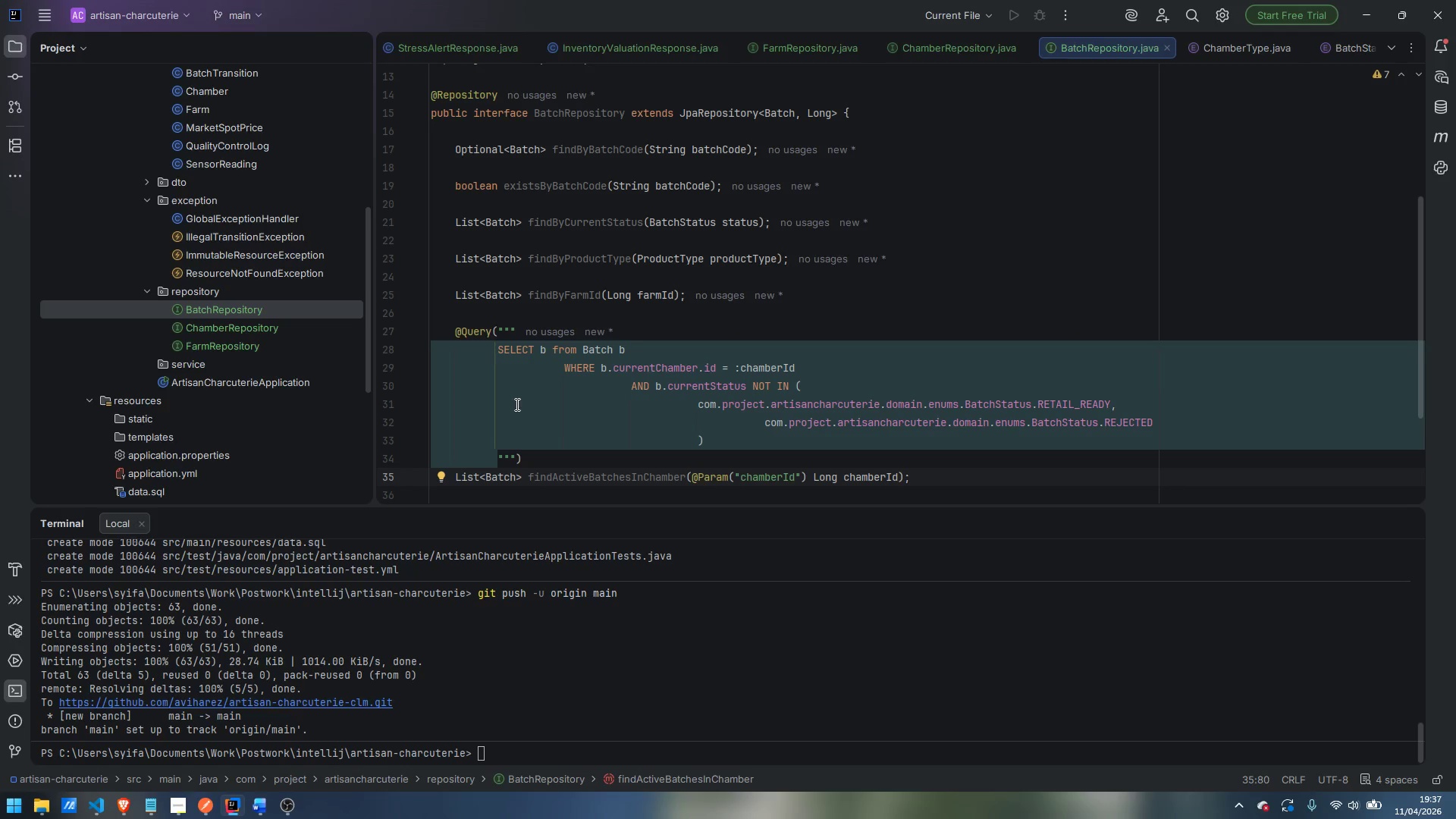 
wait(6.58)
 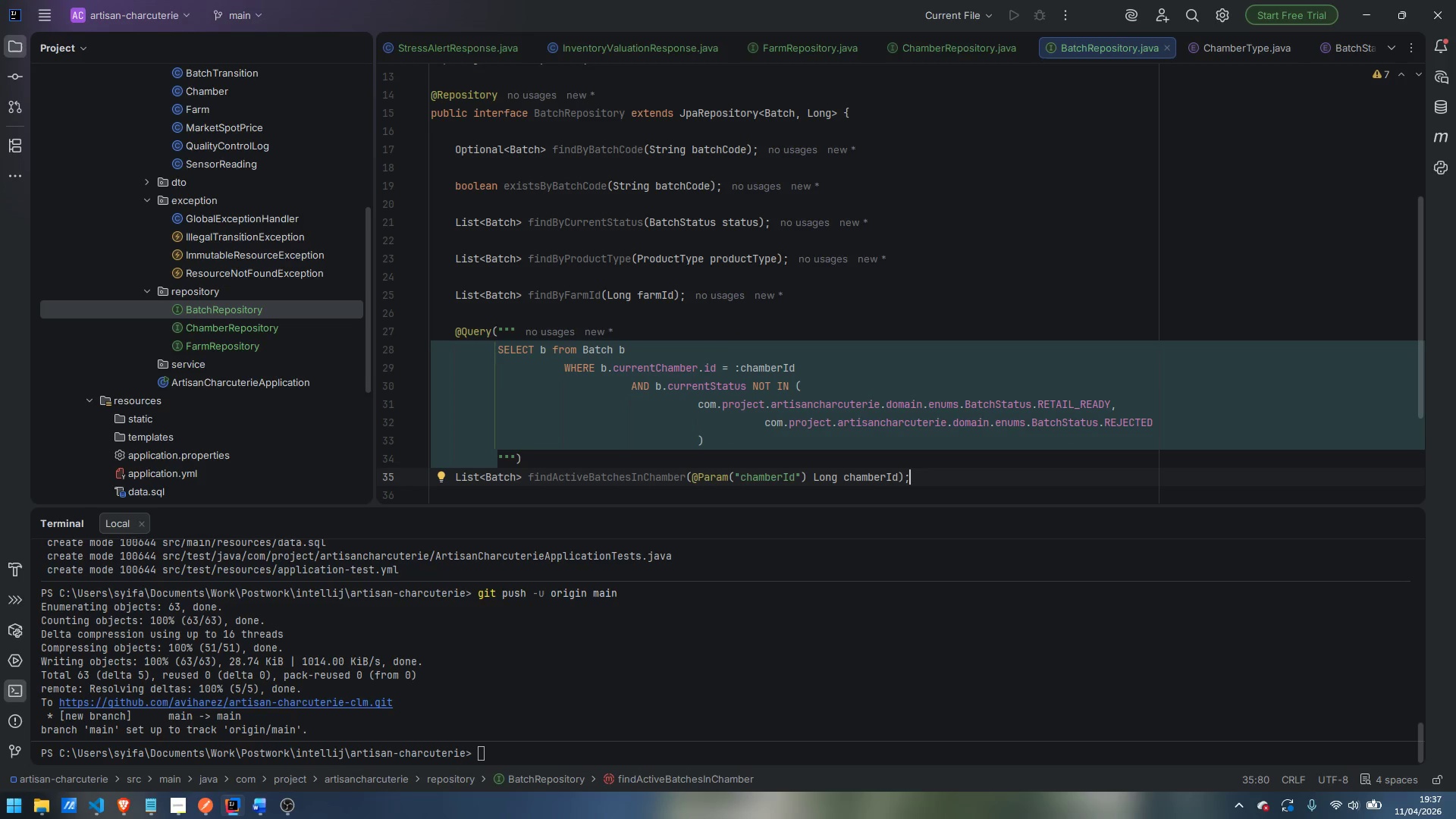 
left_click_drag(start_coordinate=[564, 368], to_coordinate=[497, 367])
 